 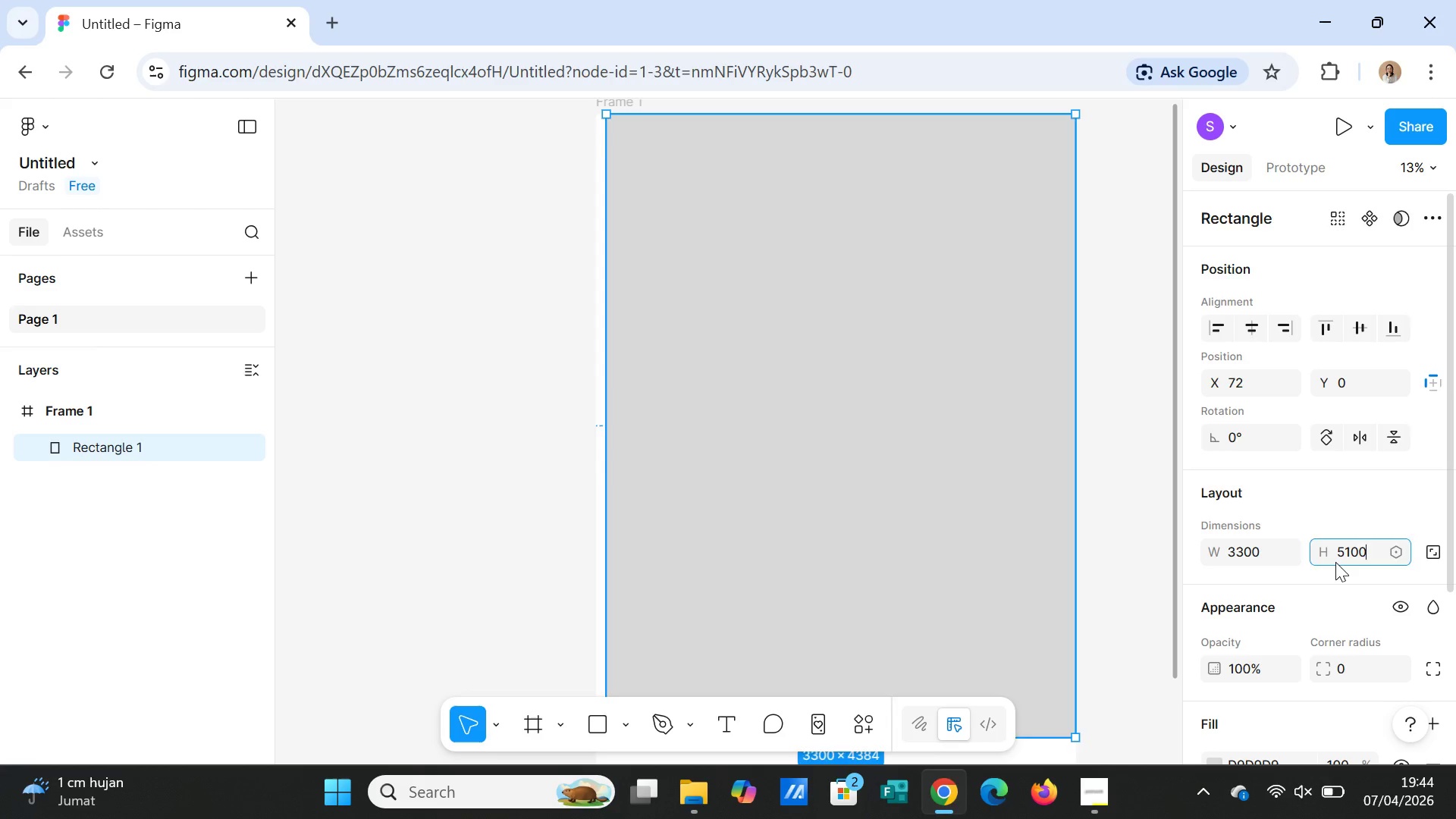 
key(Enter)
 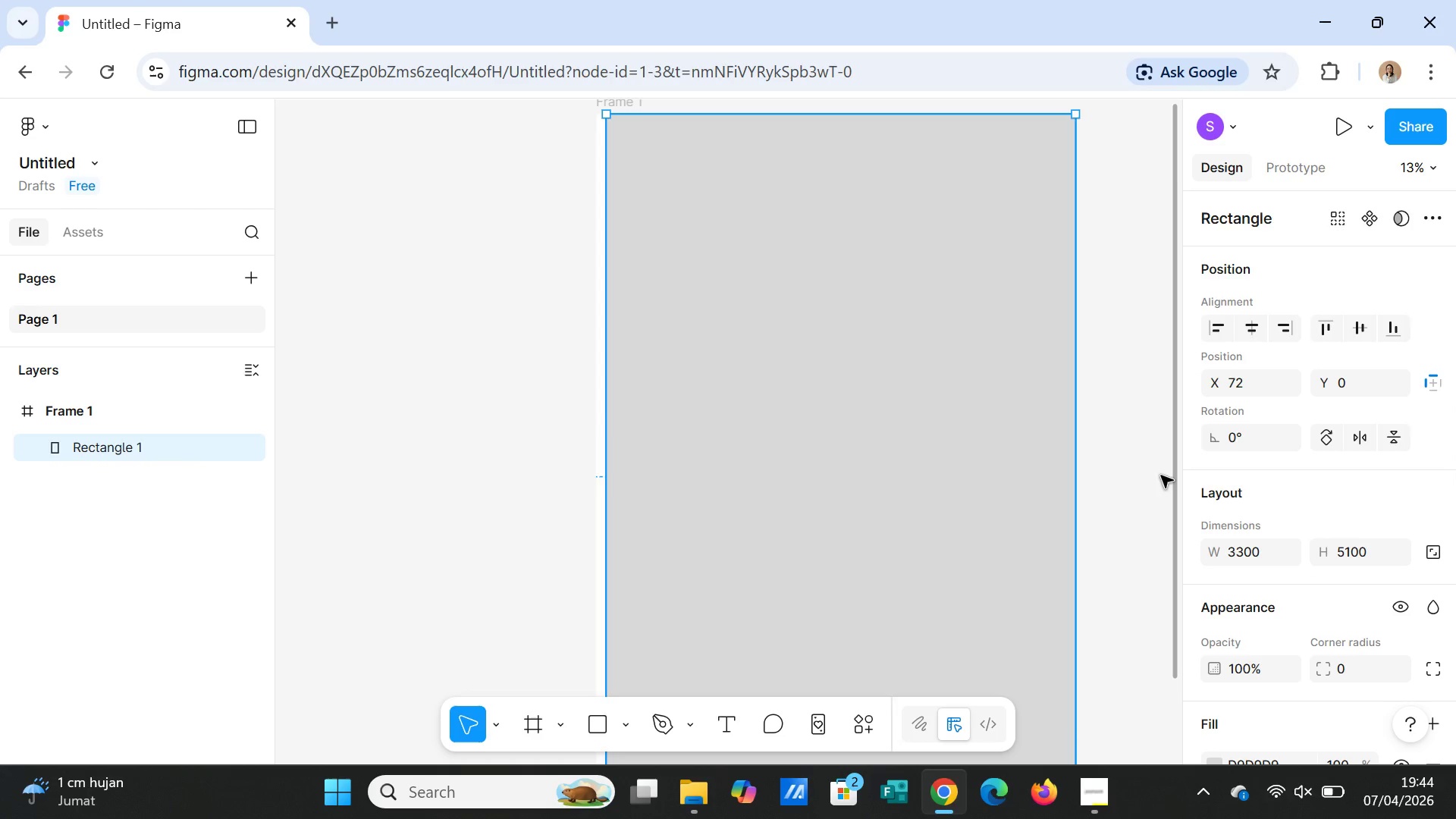 
scroll: coordinate [1161, 475], scroll_direction: down, amount: 6.0
 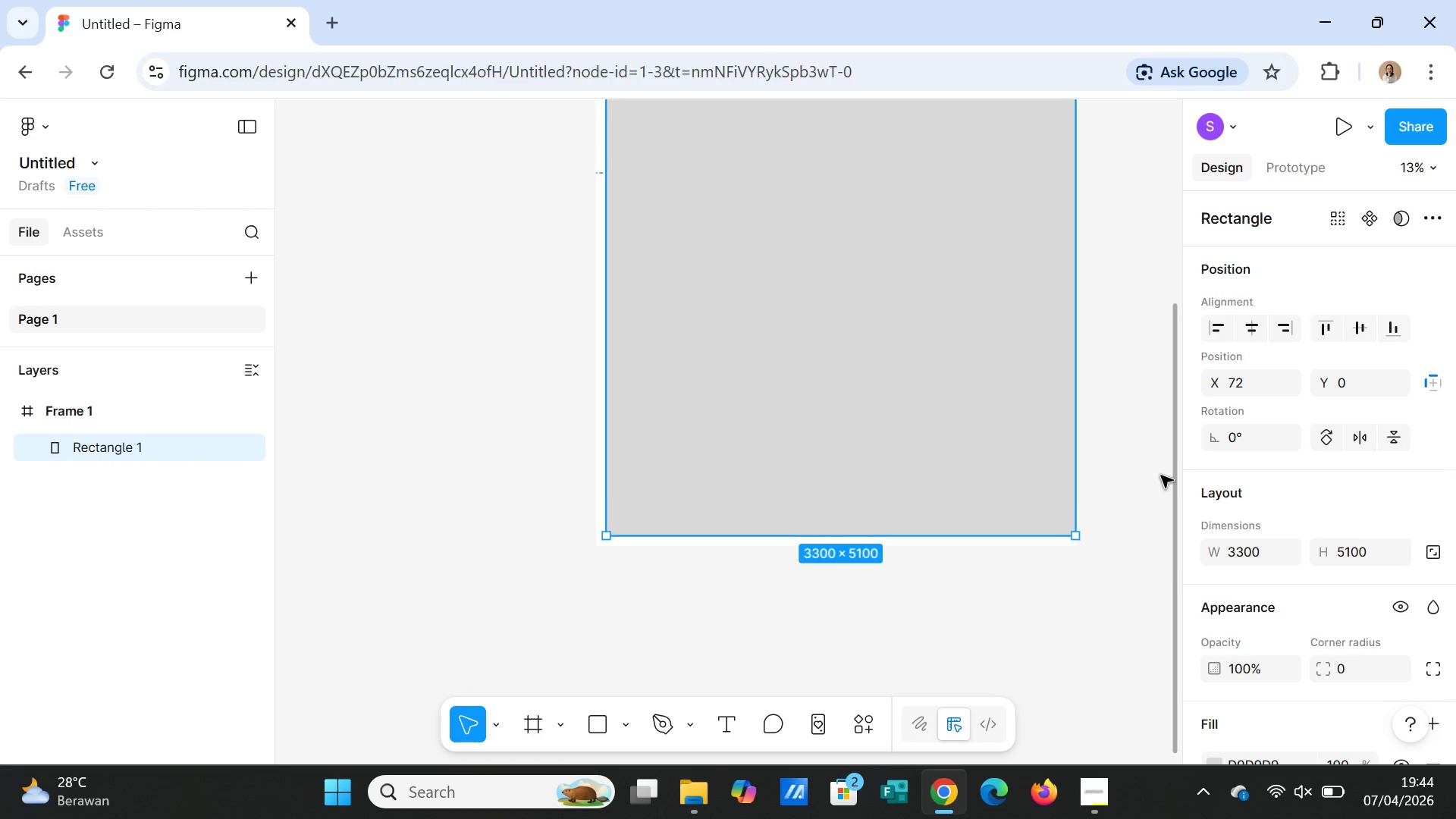 
scroll: coordinate [1161, 475], scroll_direction: up, amount: 1.0
 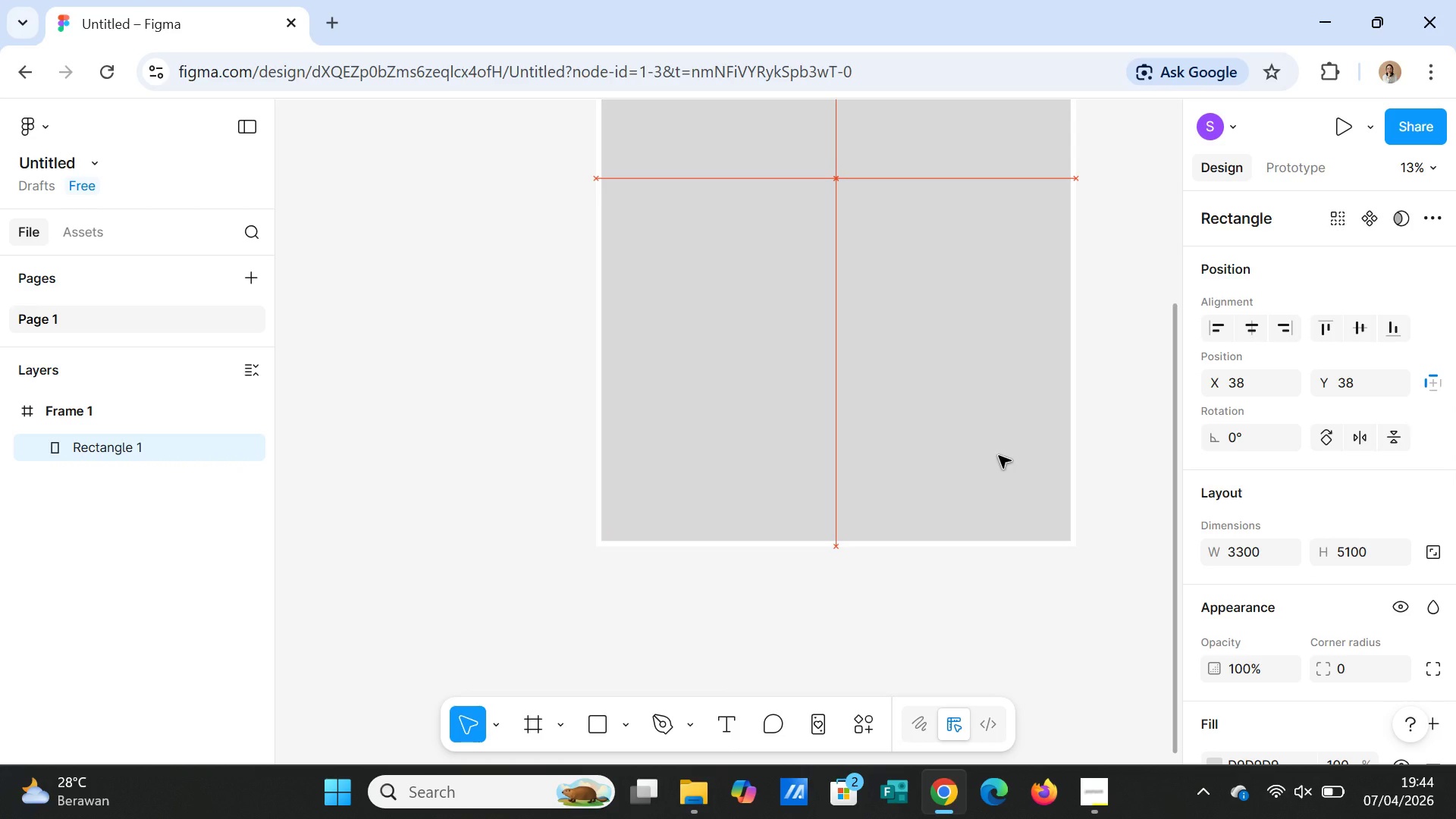 
wait(8.86)
 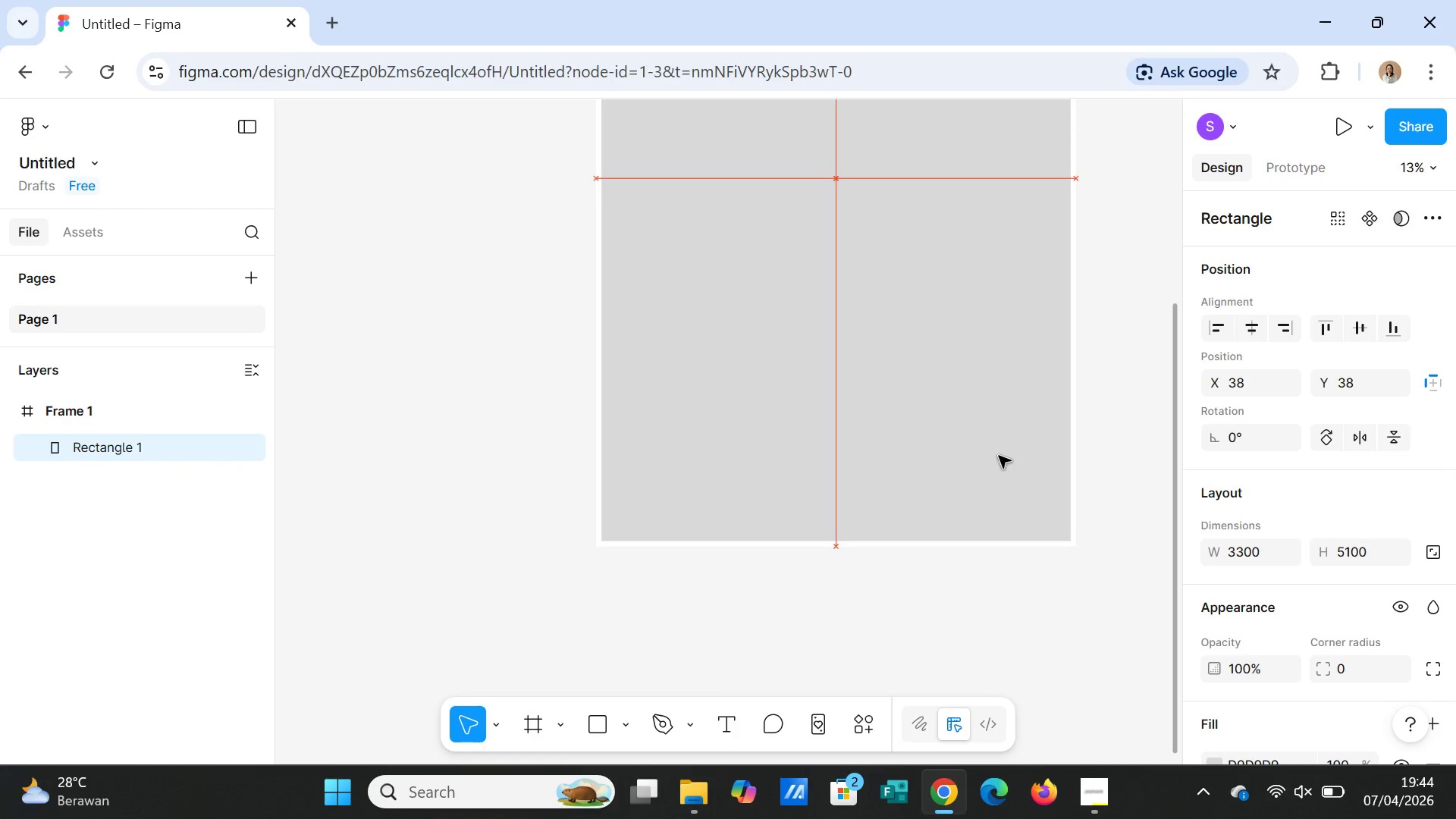 
scroll: coordinate [1065, 472], scroll_direction: up, amount: 7.0
 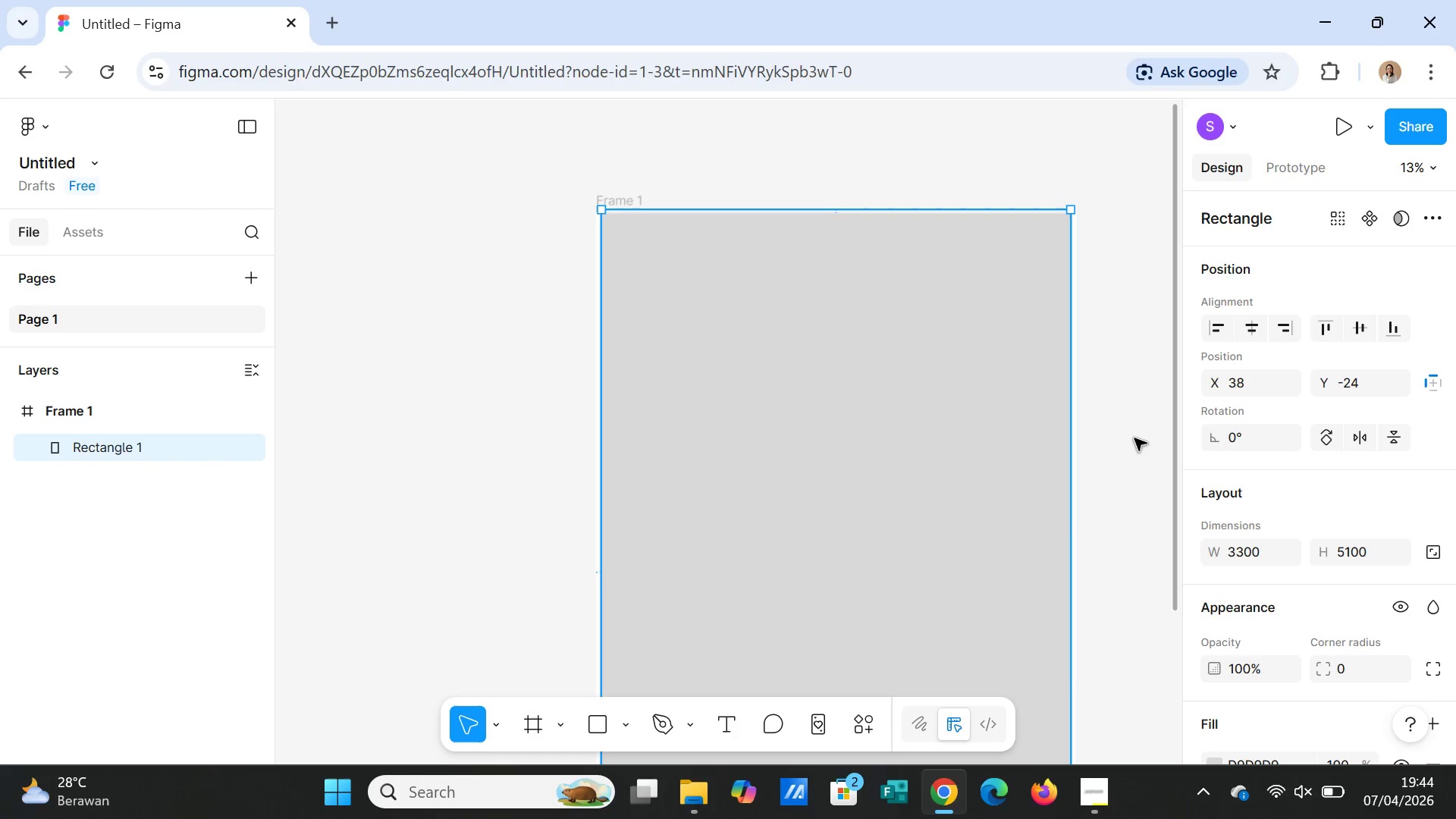 
left_click([1134, 438])
 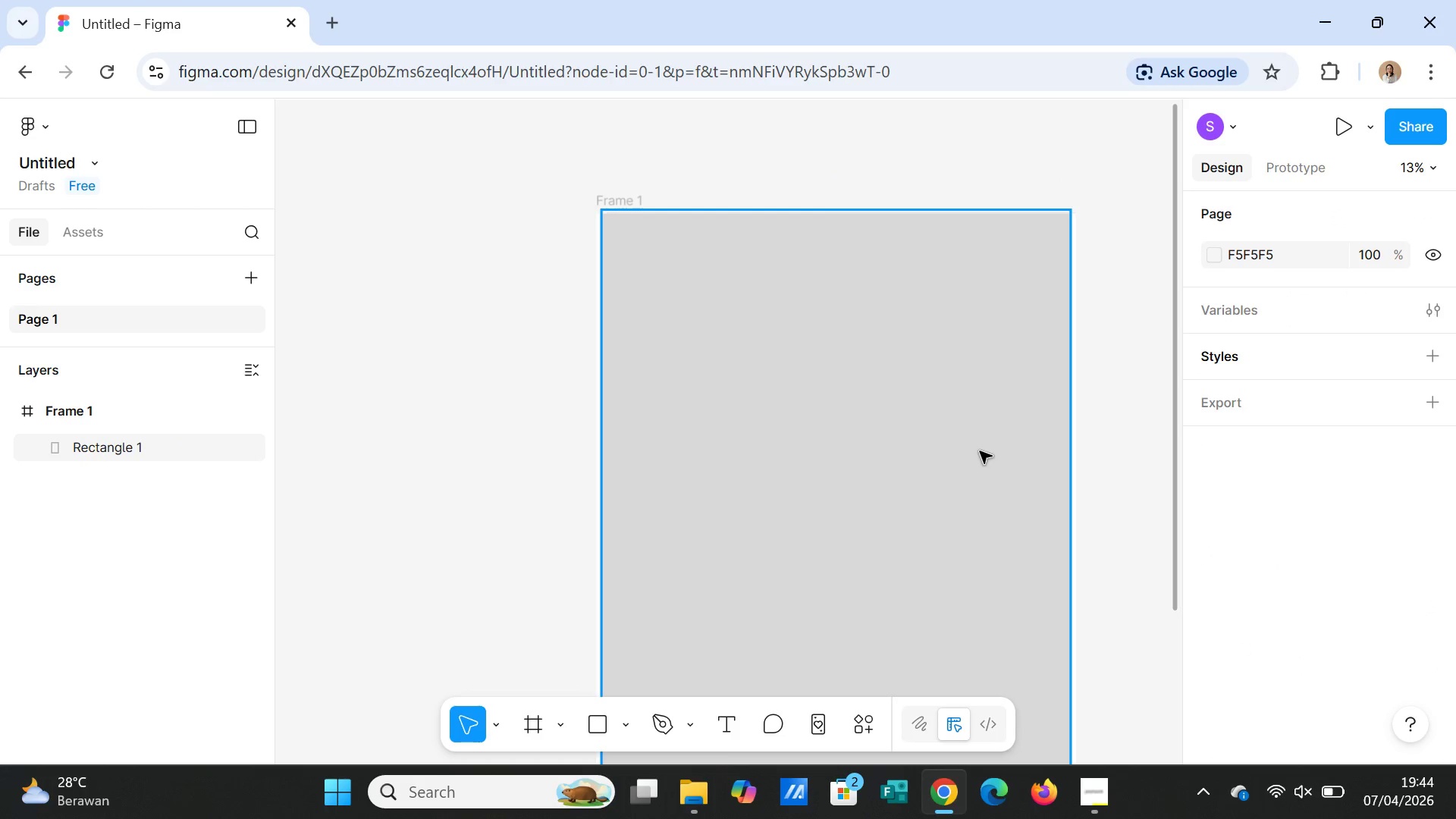 
left_click_drag(start_coordinate=[980, 451], to_coordinate=[979, 460])
 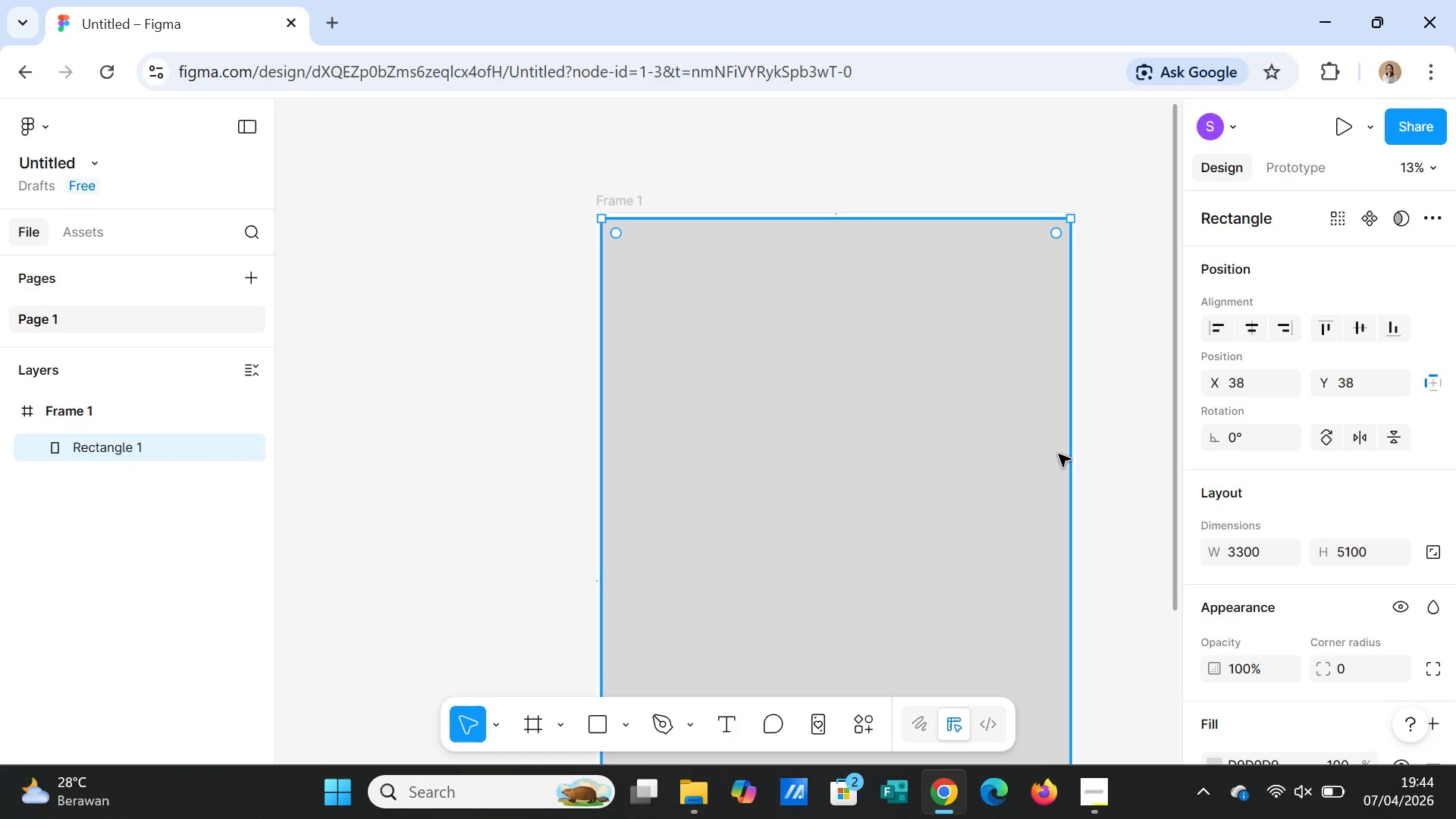 
scroll: coordinate [1059, 454], scroll_direction: down, amount: 7.0
 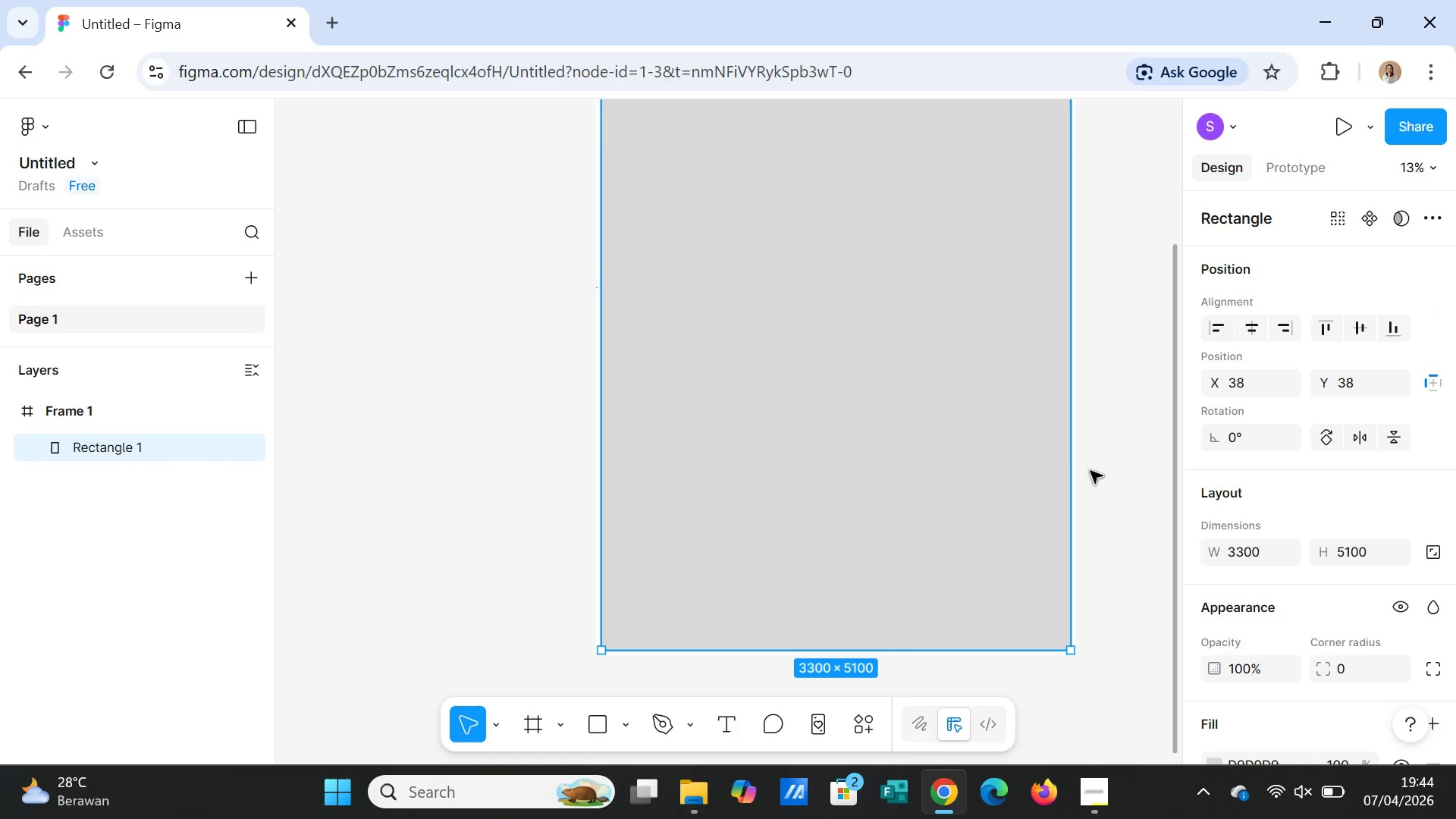 
left_click([1094, 479])
 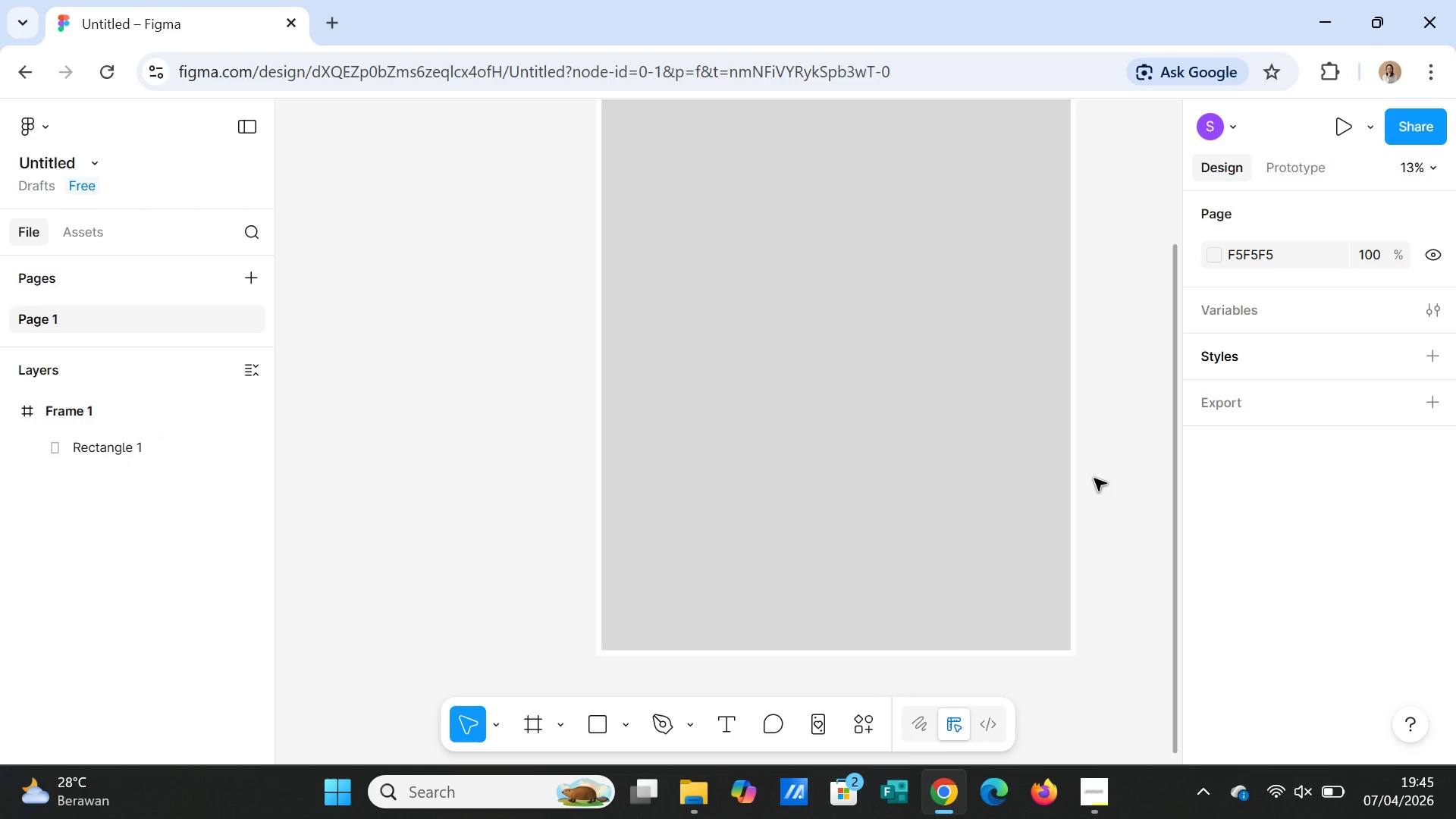 
scroll: coordinate [1094, 479], scroll_direction: up, amount: 4.0
 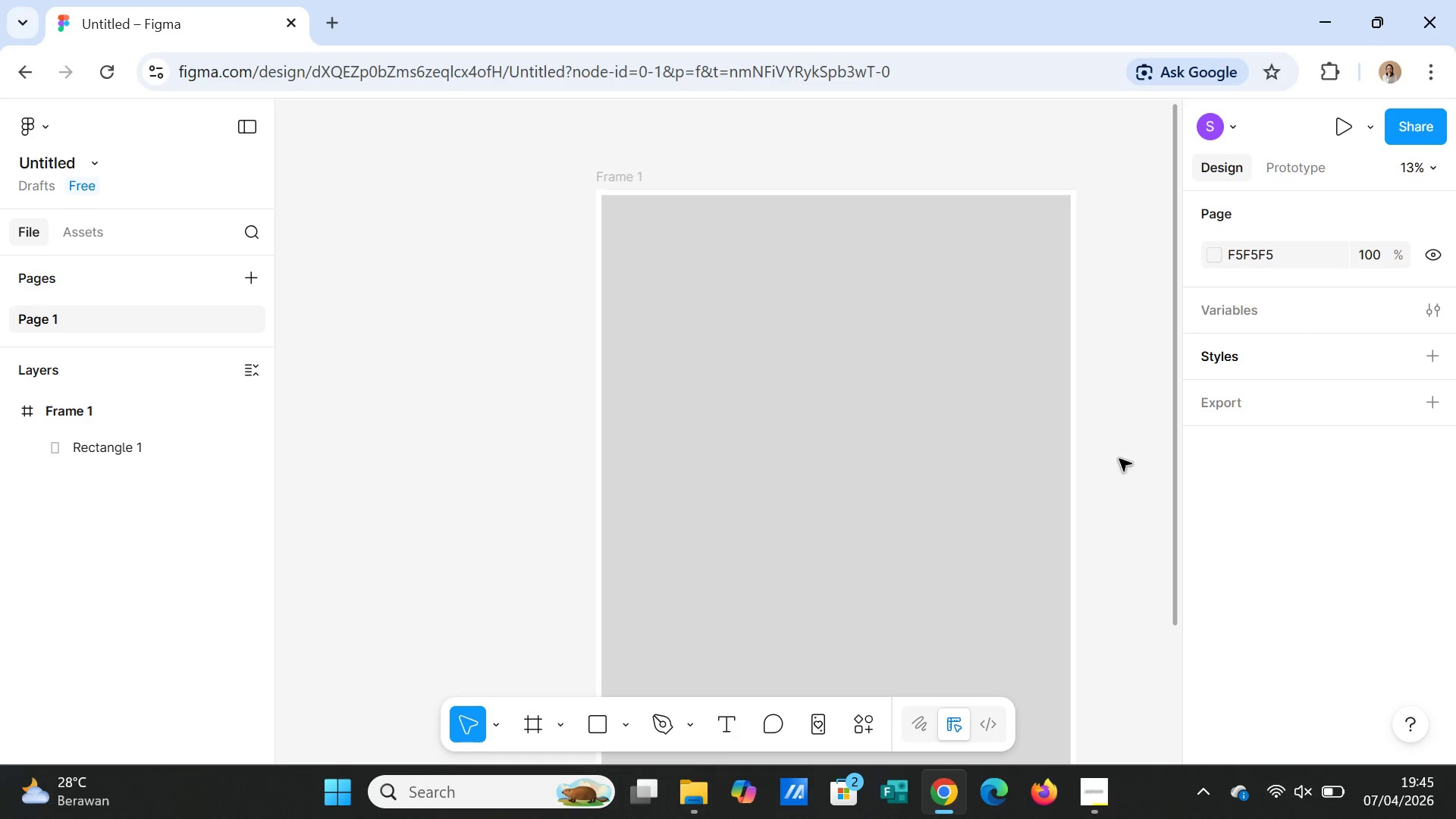 
left_click([1120, 458])
 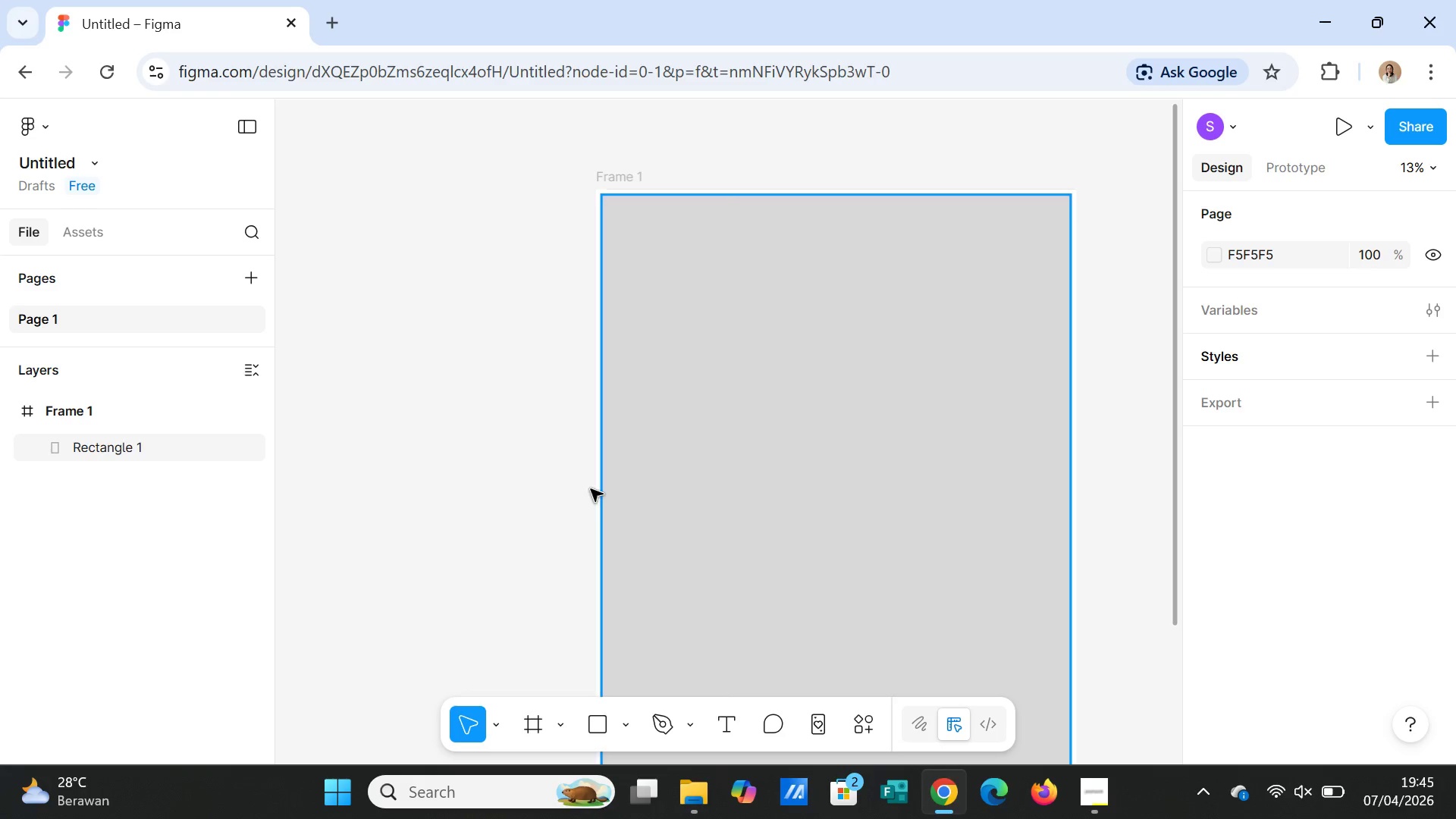 
wait(21.97)
 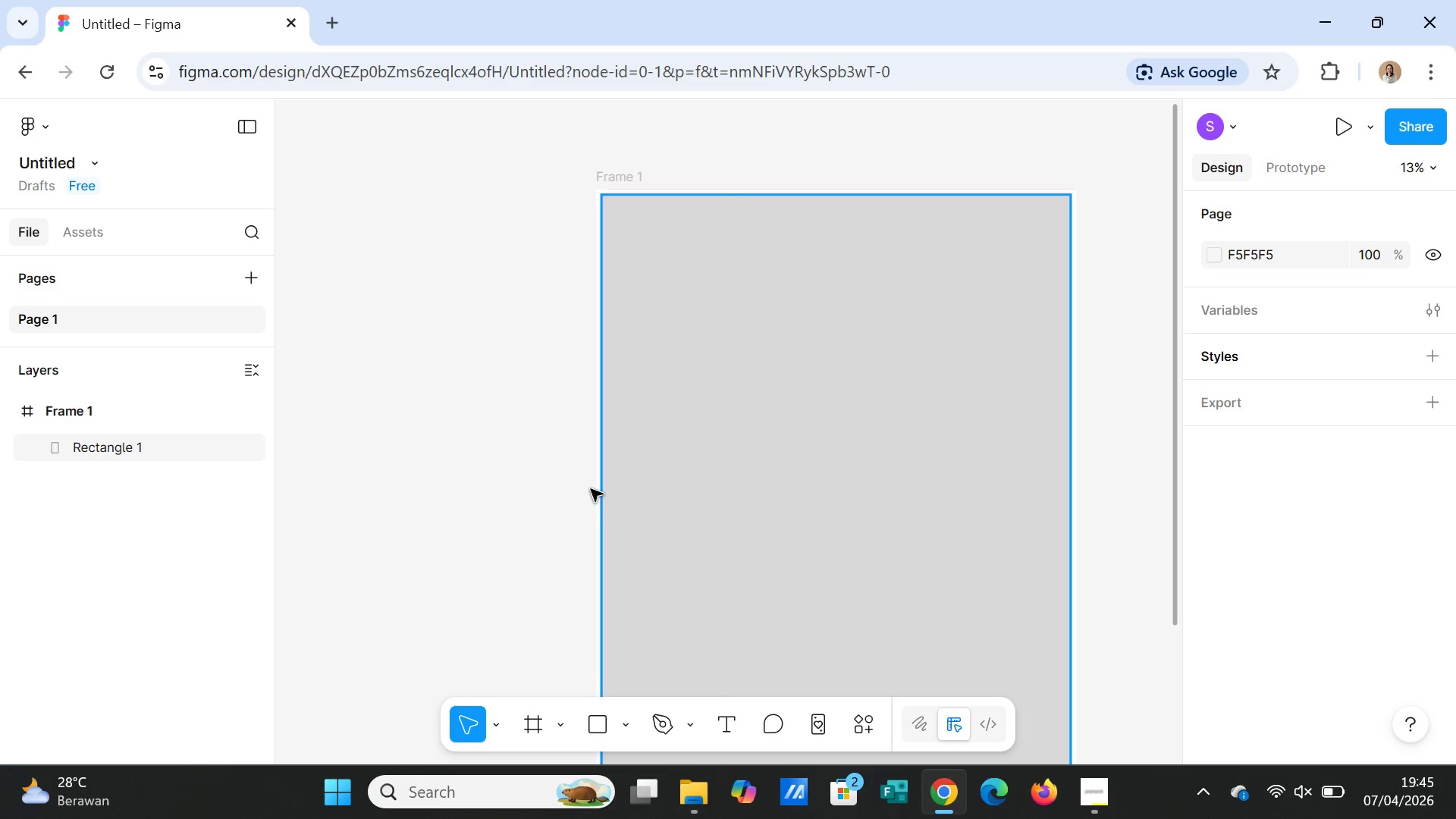 
scroll: coordinate [962, 538], scroll_direction: down, amount: 2.0
 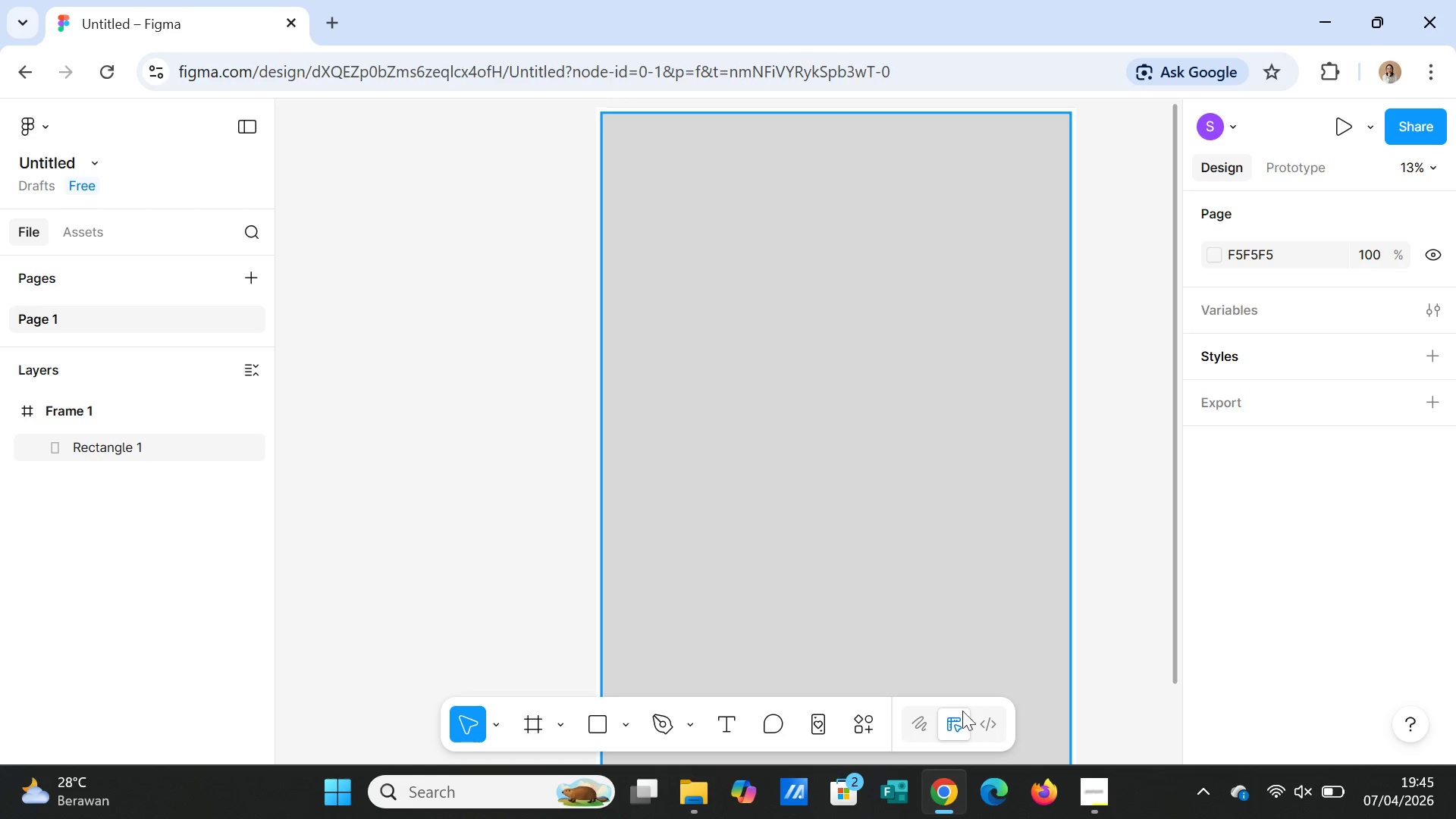 
left_click([918, 629])
 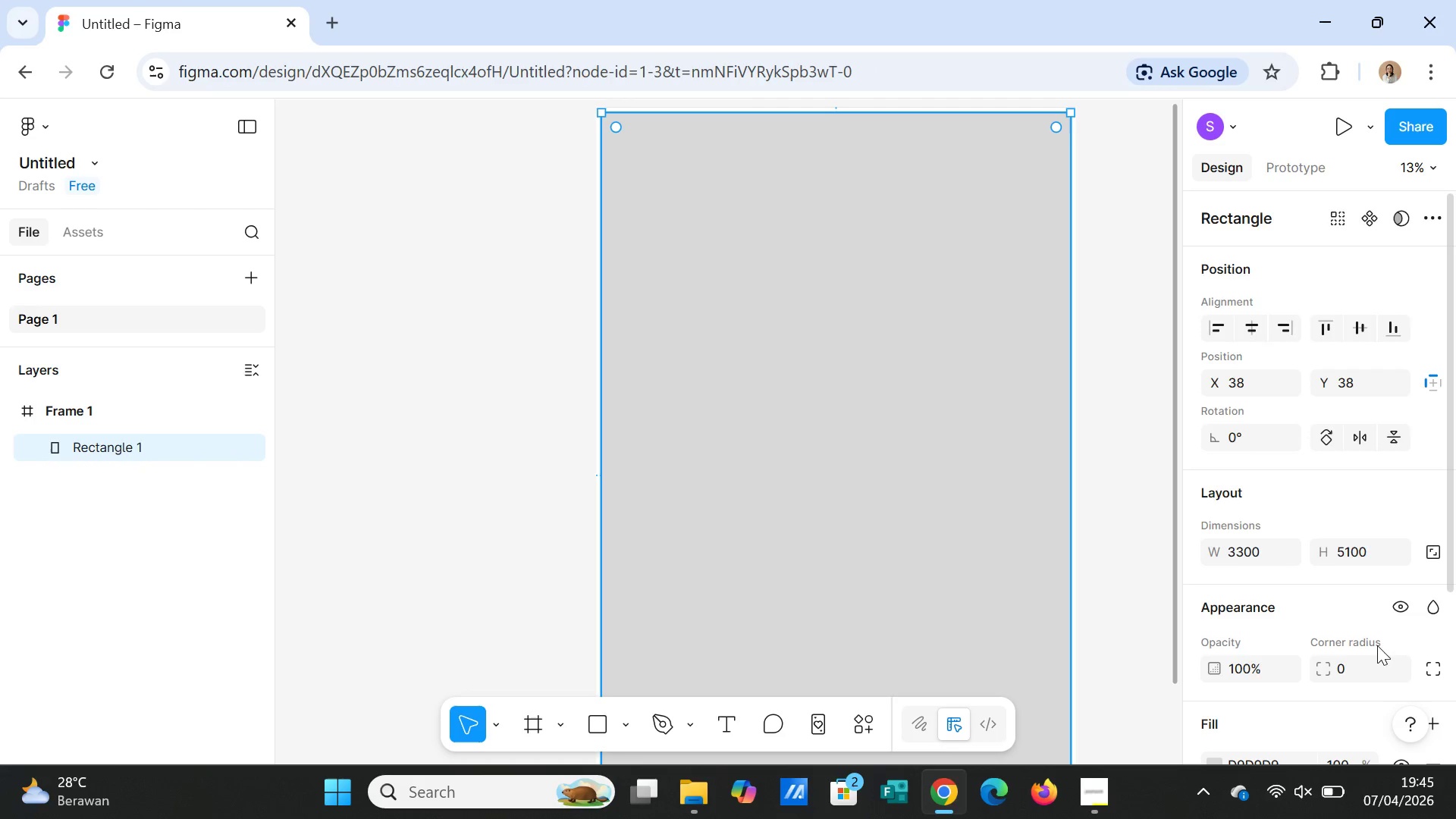 
scroll: coordinate [1379, 651], scroll_direction: down, amount: 3.0
 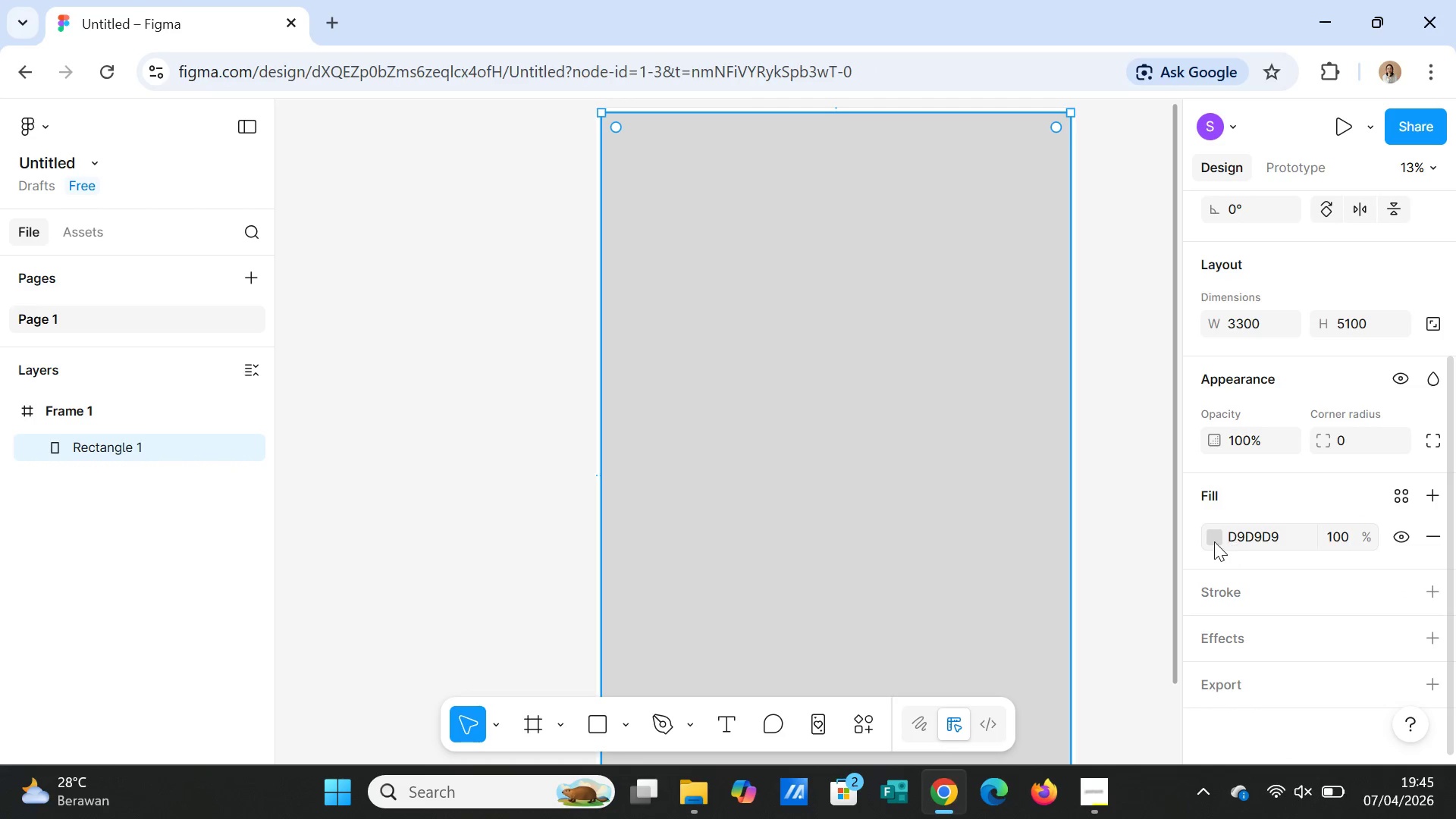 
left_click([1211, 541])
 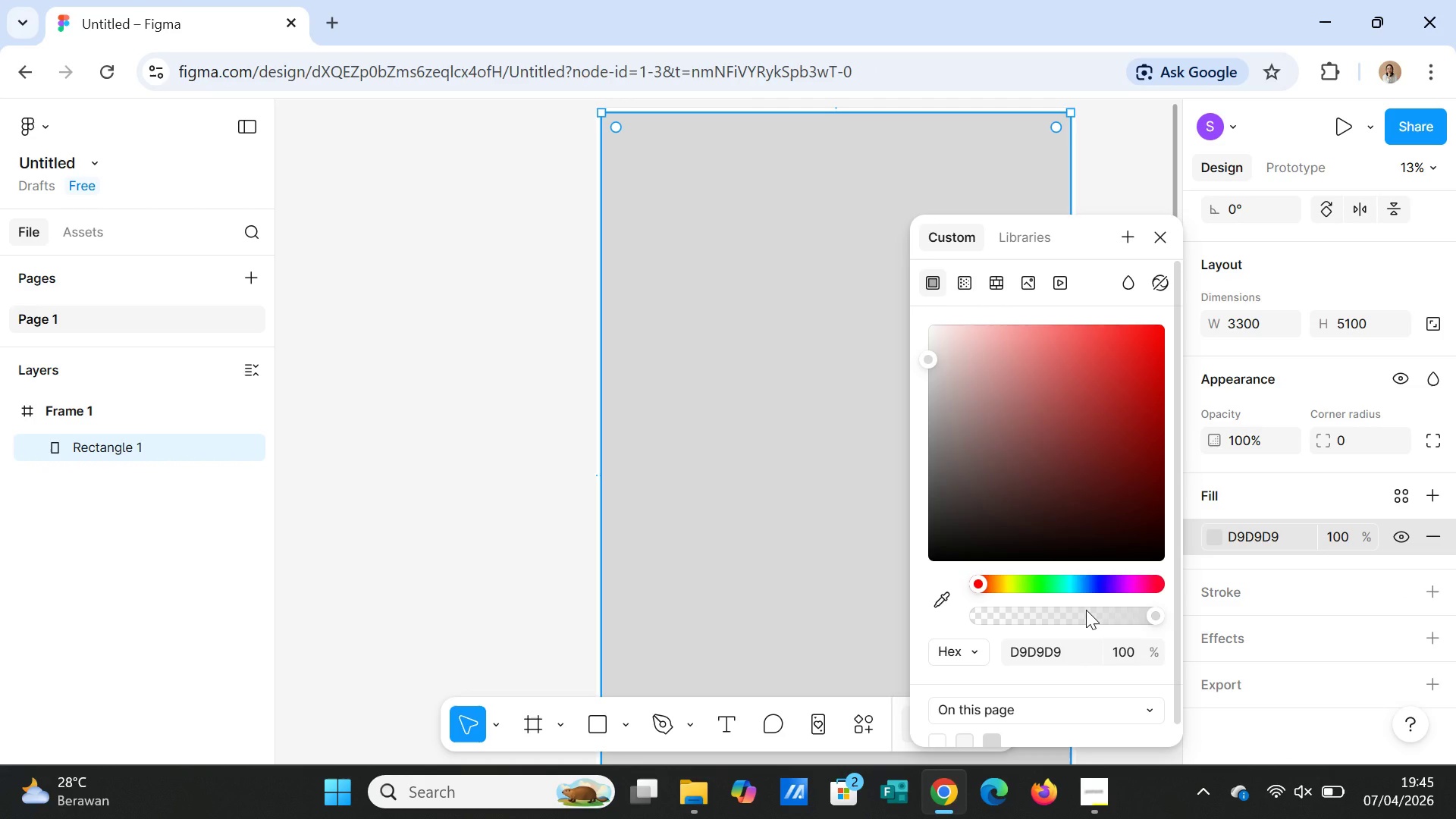 
left_click([1065, 649])
 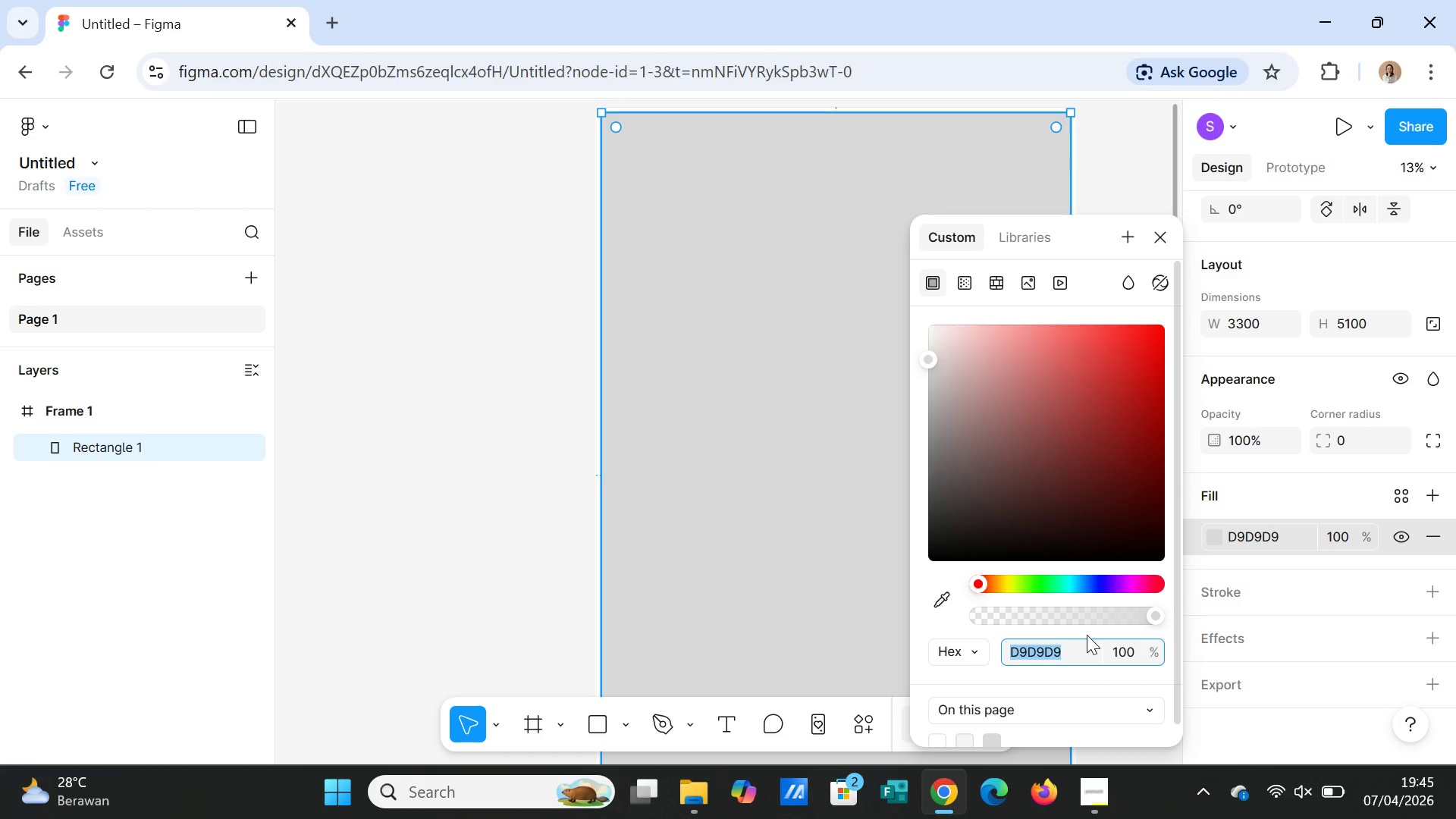 
wait(11.08)
 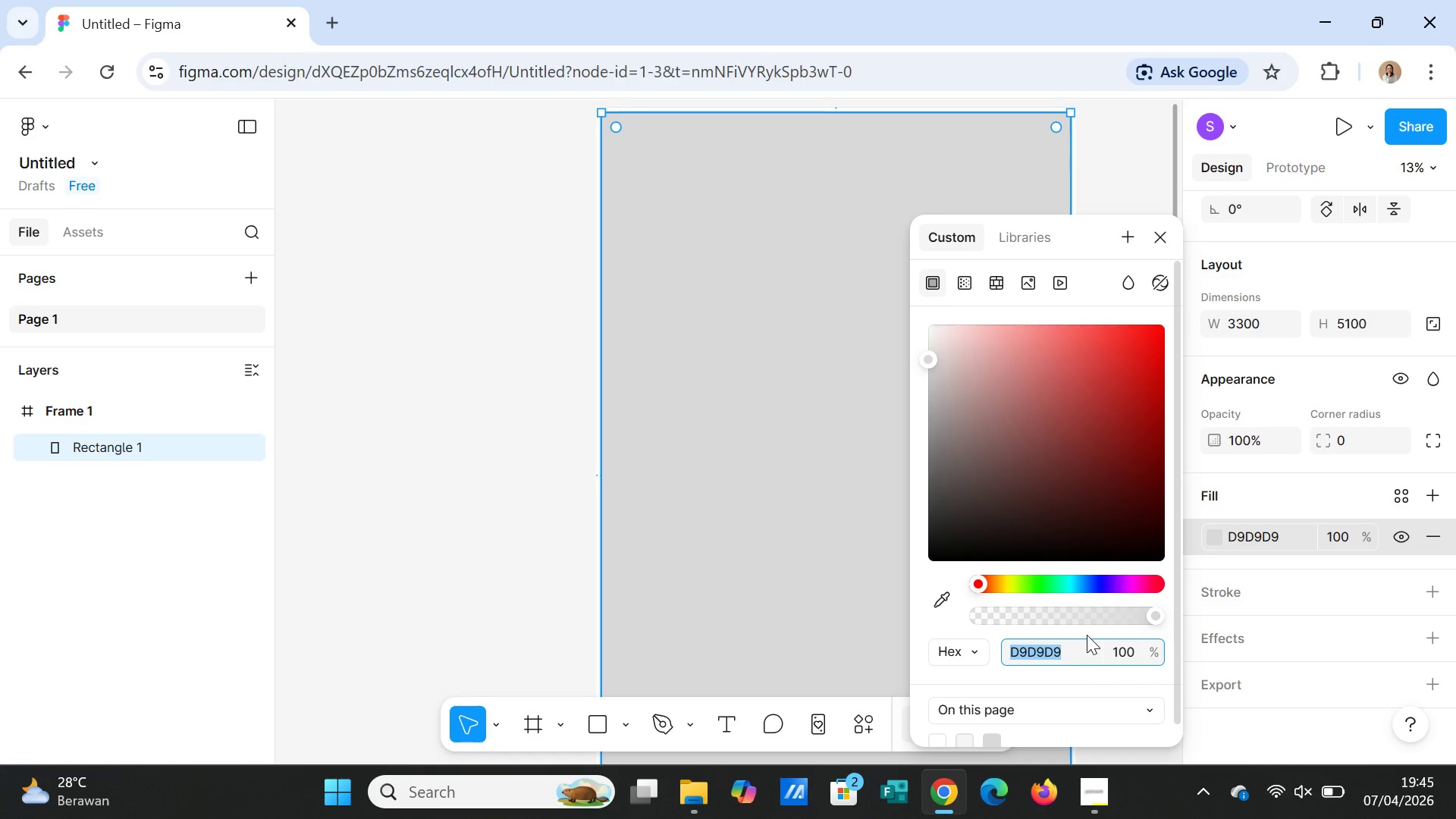 
type(1c)
 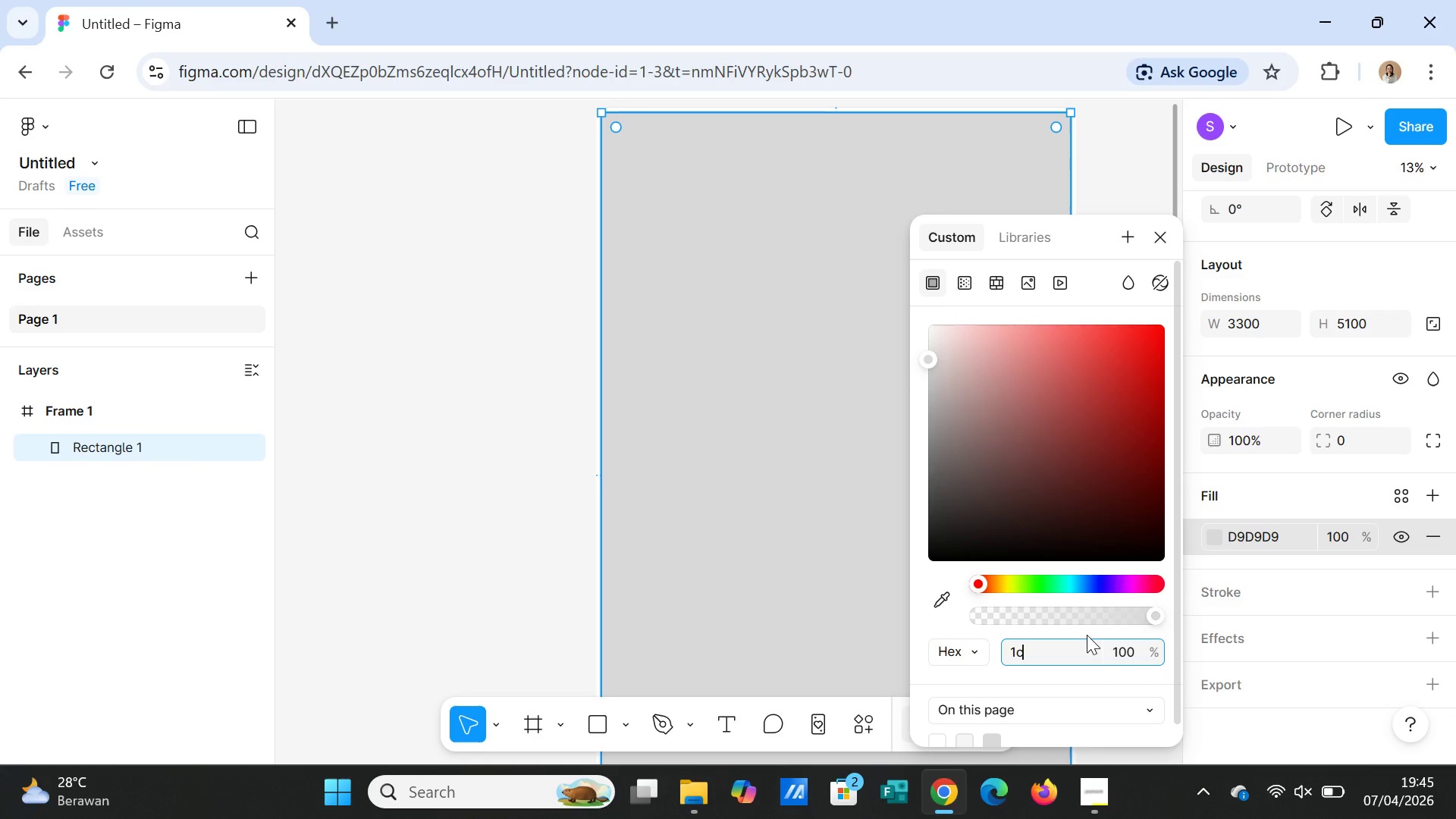 
type(2A44)
 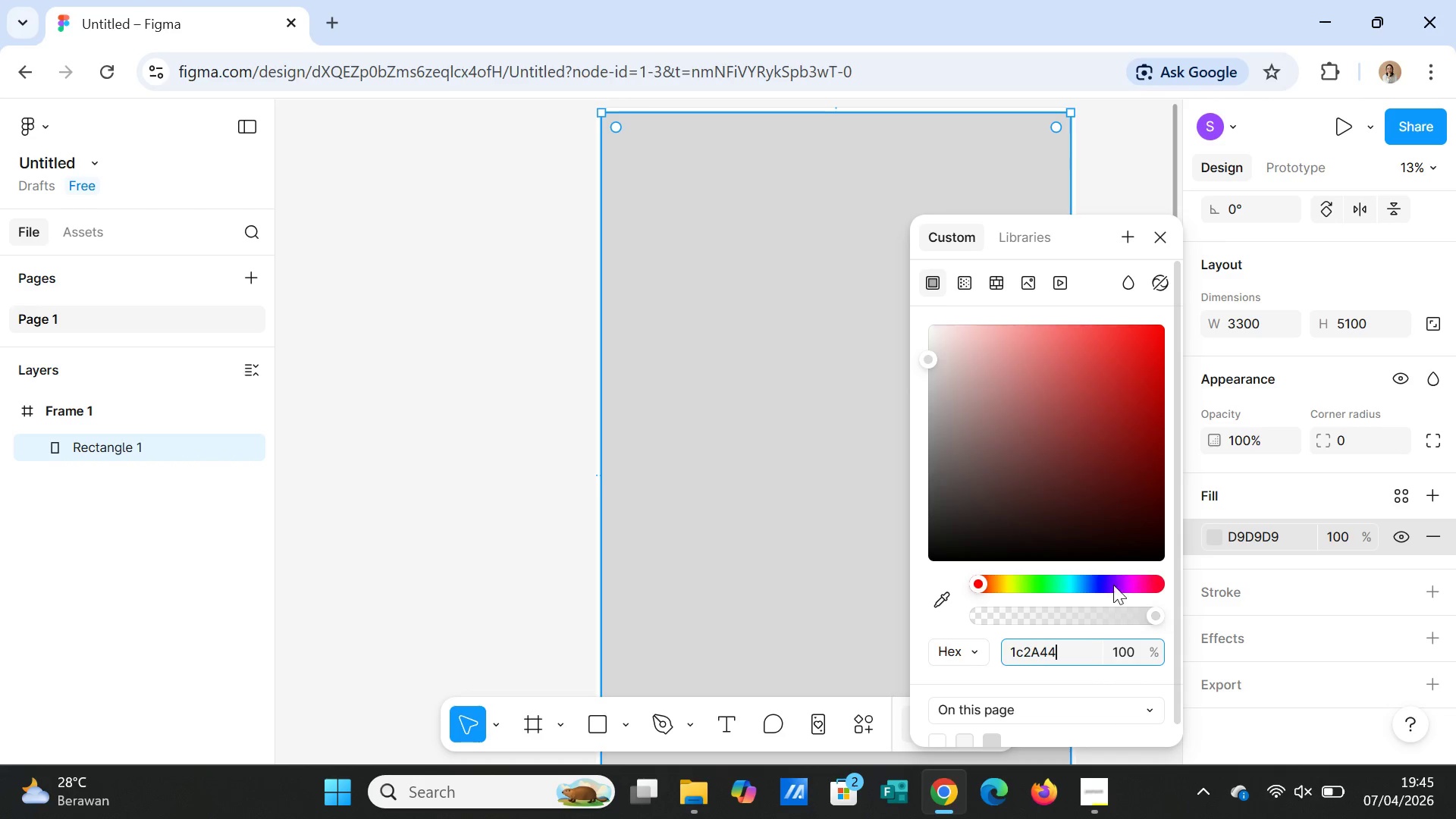 
left_click([1165, 231])
 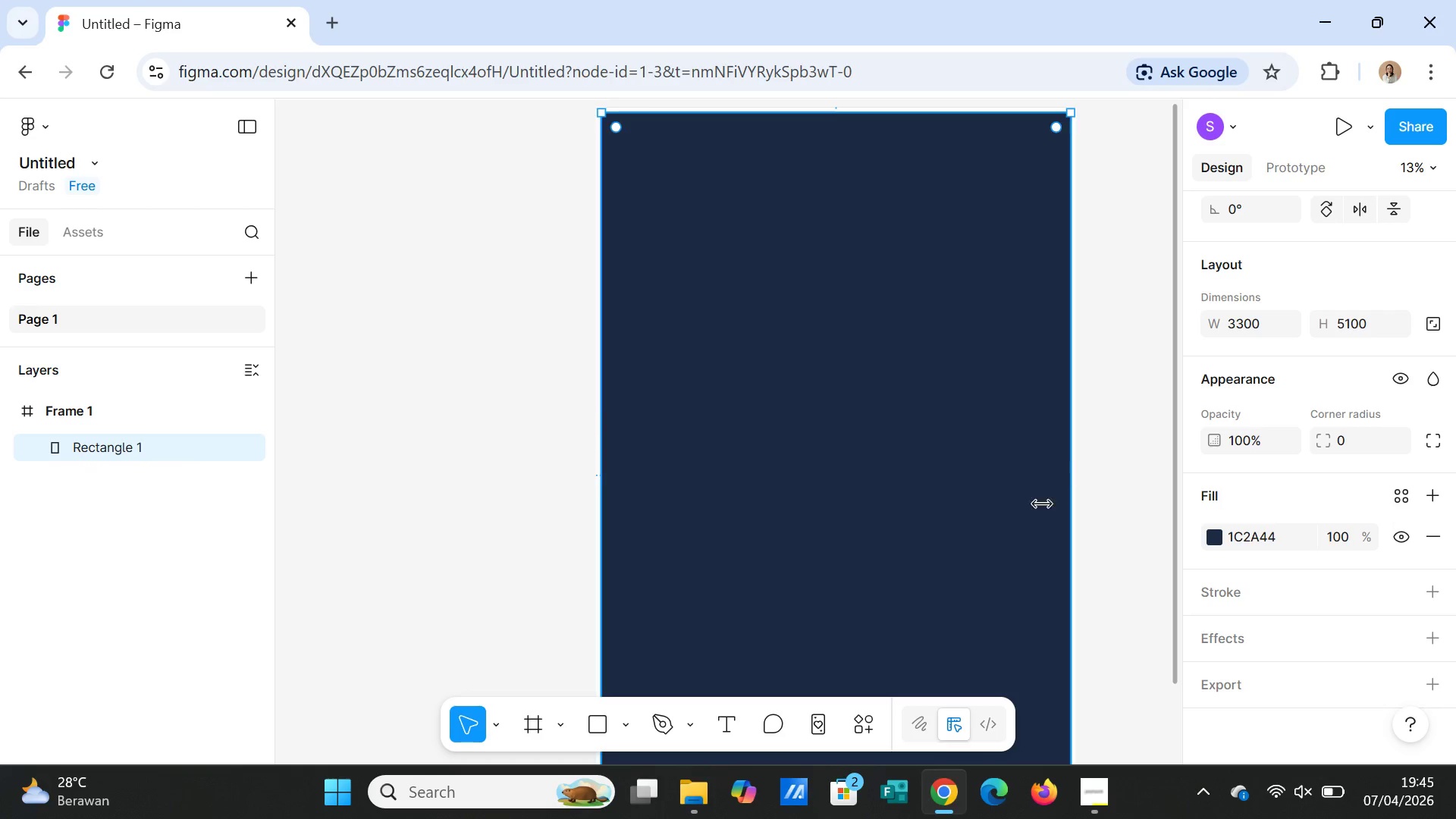 
scroll: coordinate [1034, 519], scroll_direction: down, amount: 4.0
 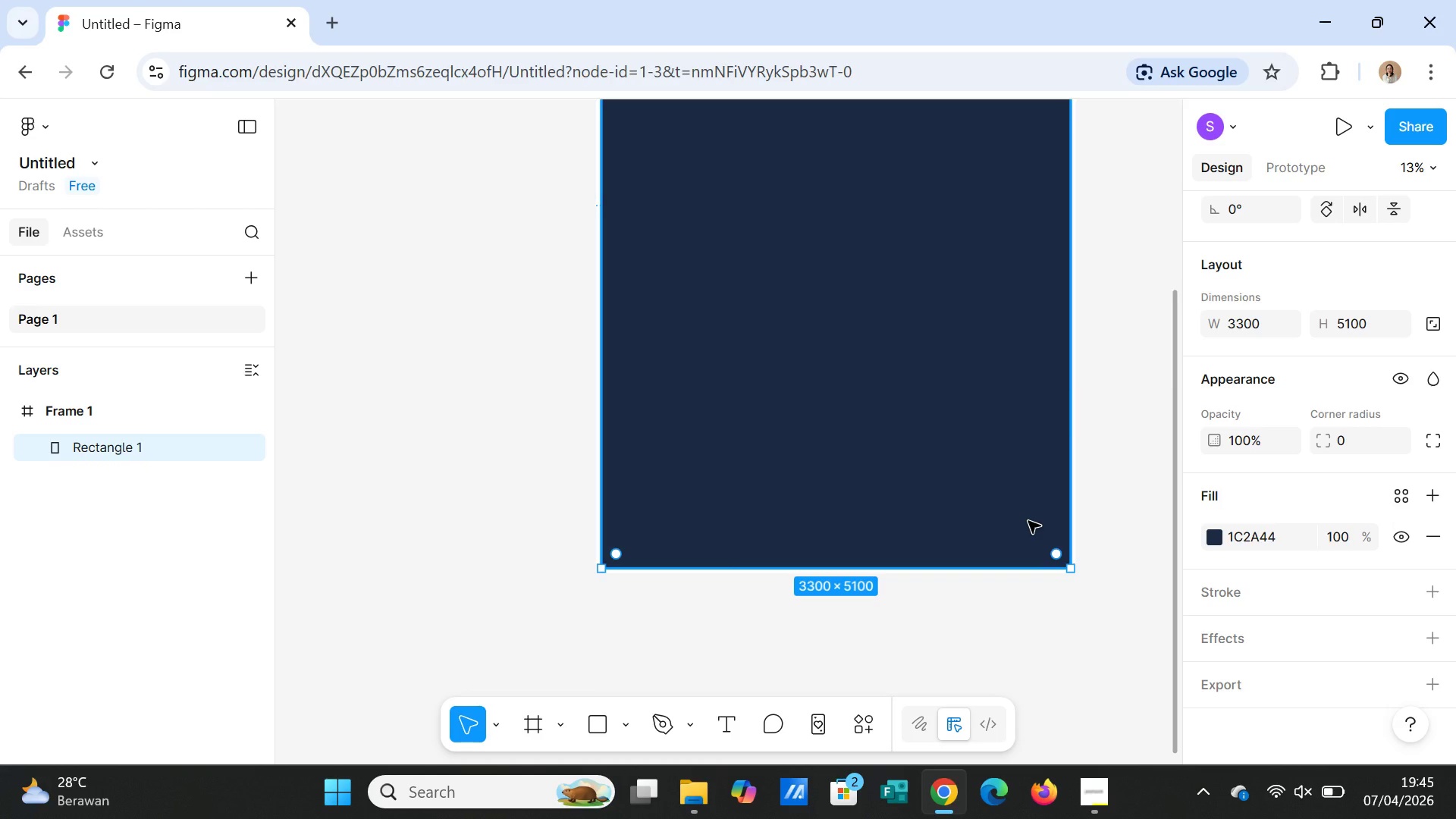 
scroll: coordinate [1028, 521], scroll_direction: up, amount: 7.0
 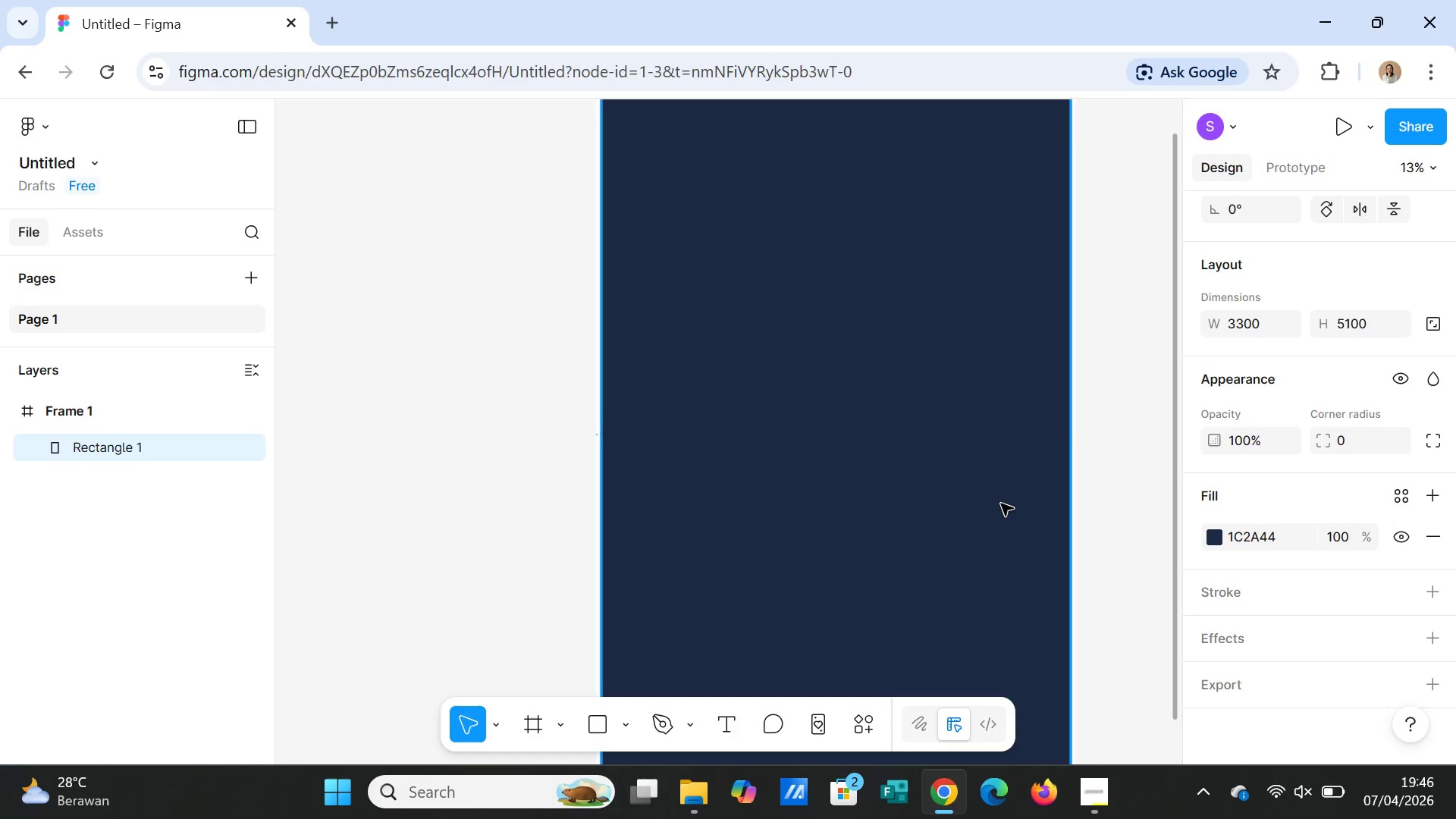 
scroll: coordinate [1080, 543], scroll_direction: down, amount: 5.0
 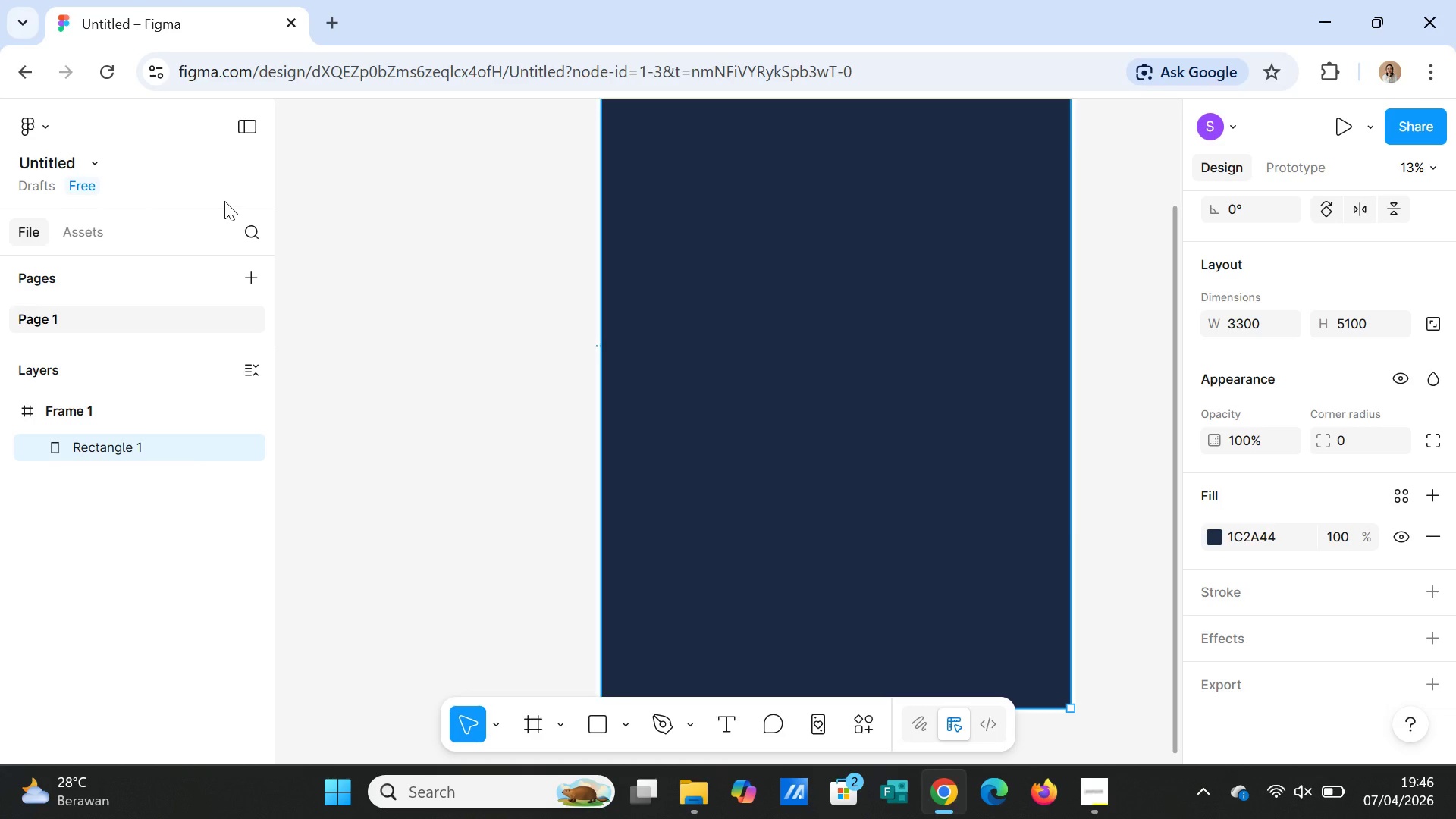 
key(Control+Z)
 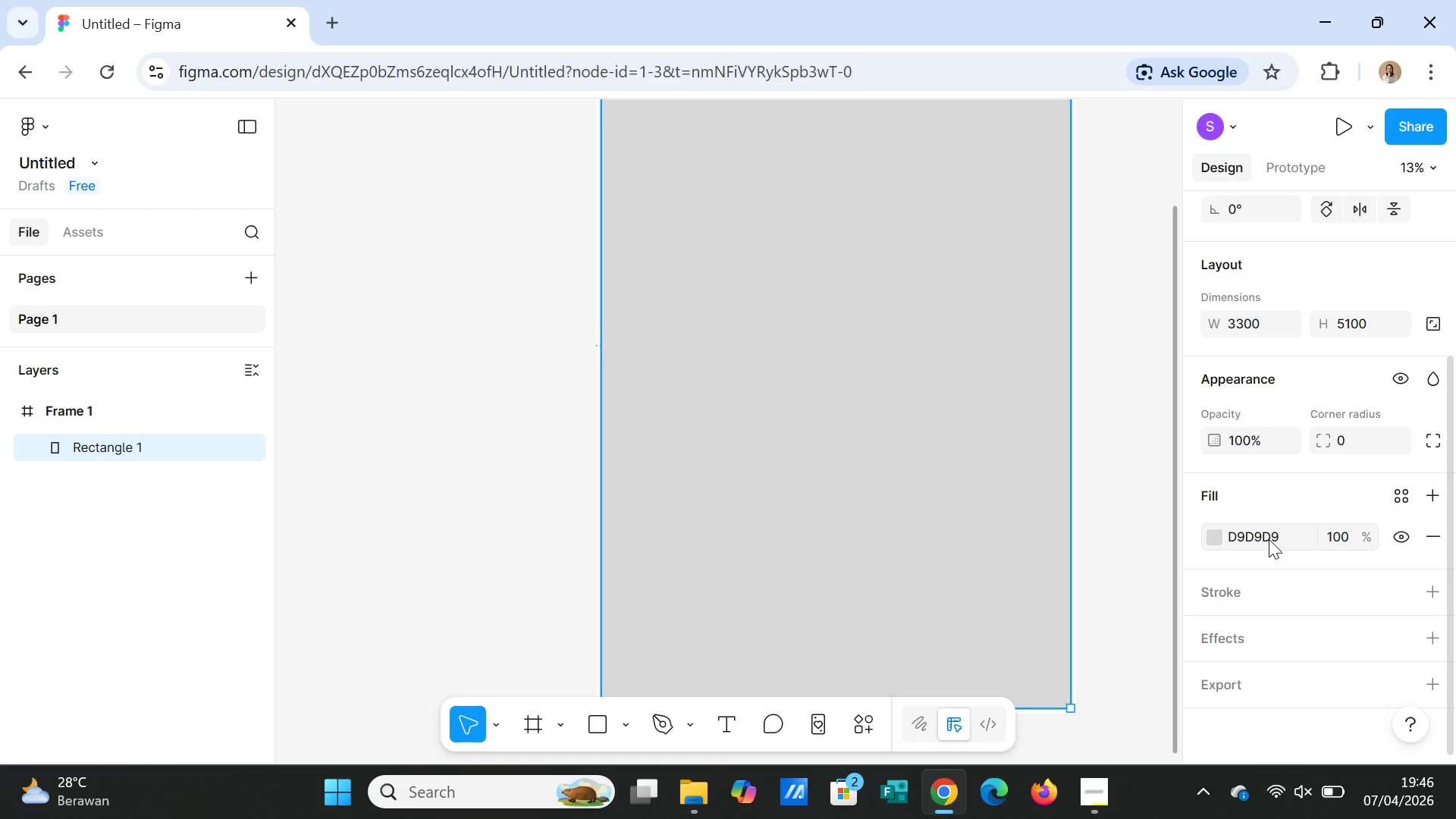 
wait(26.61)
 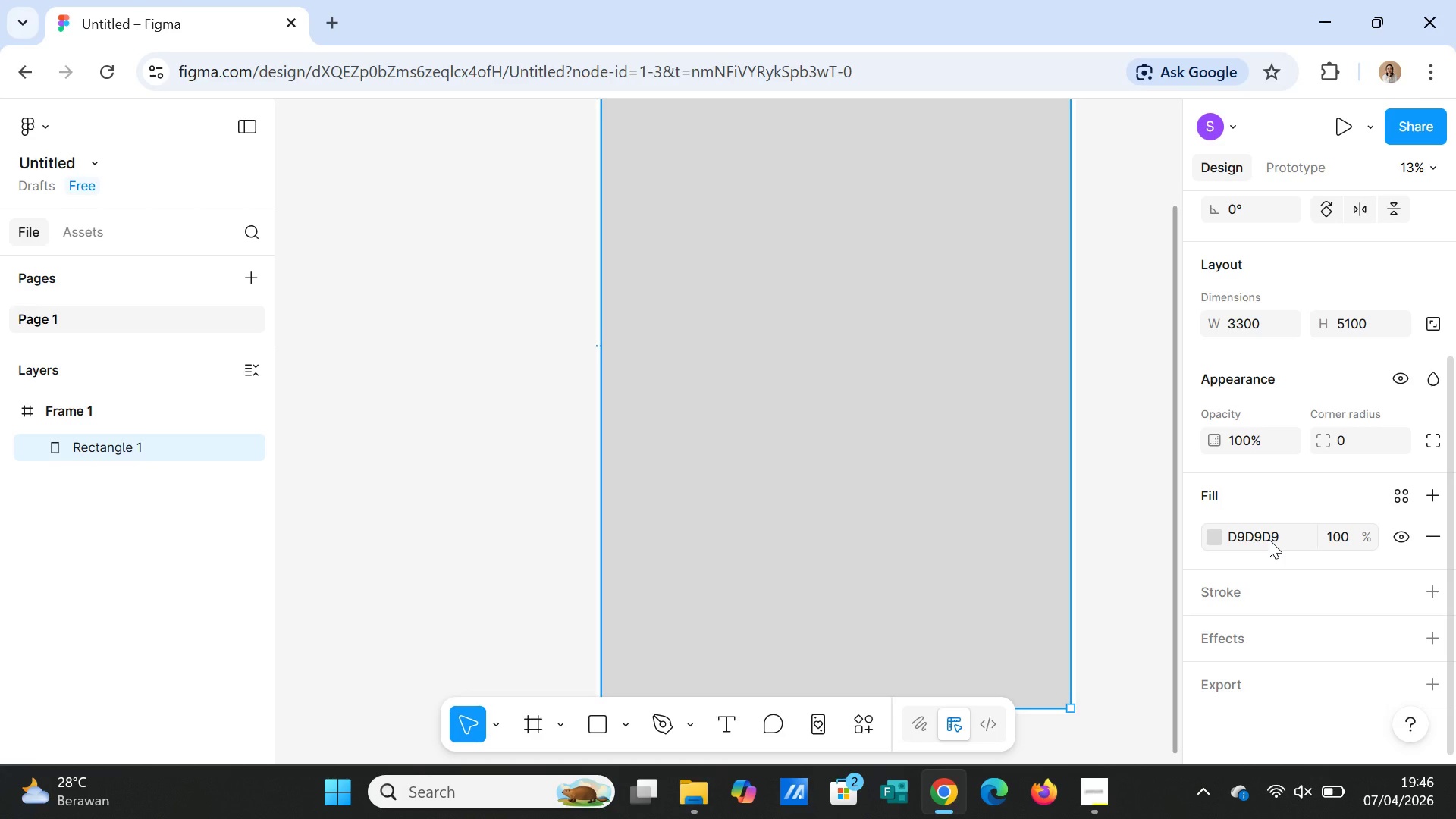 
left_click([593, 716])
 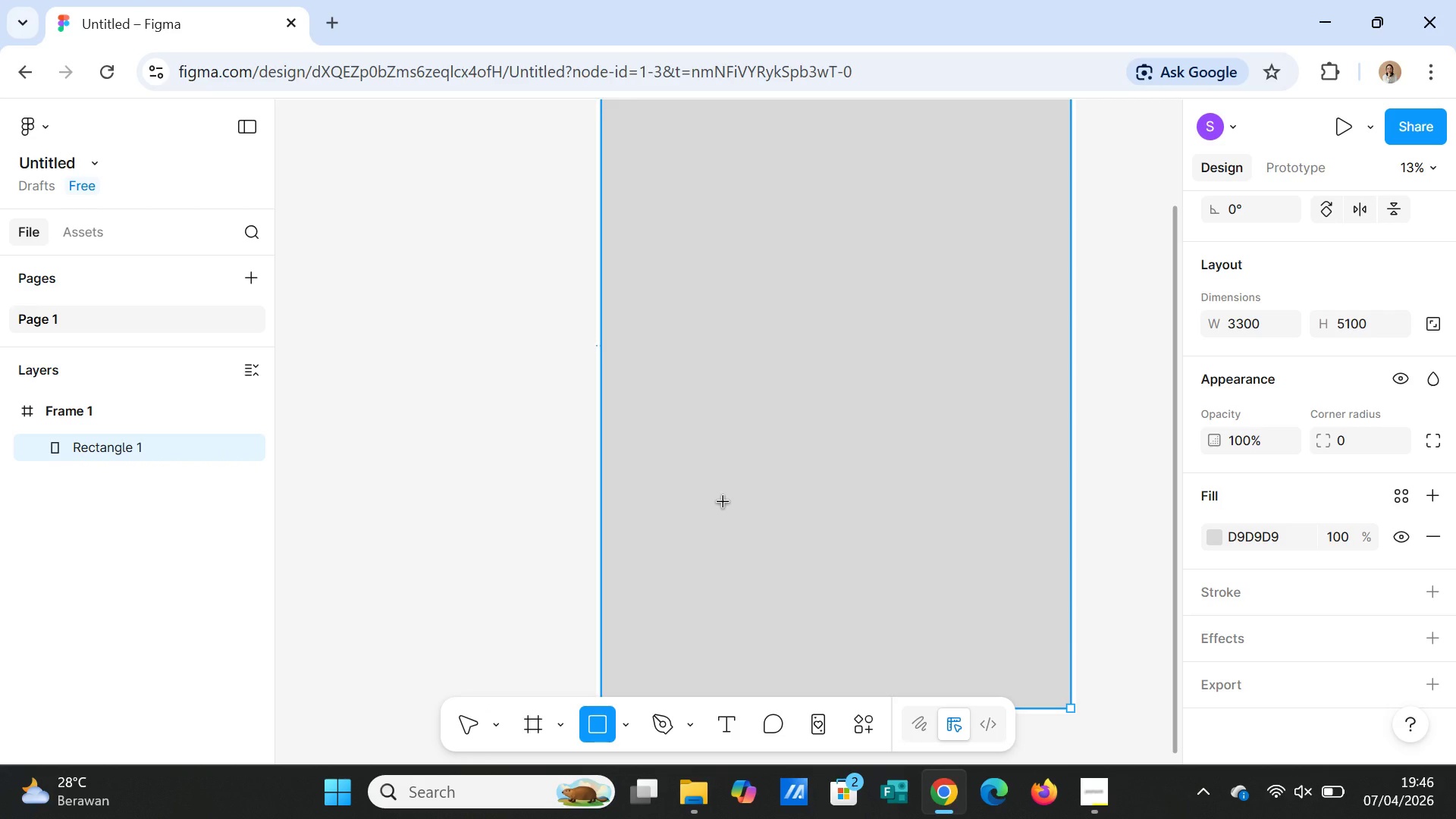 
scroll: coordinate [696, 249], scroll_direction: up, amount: 7.0
 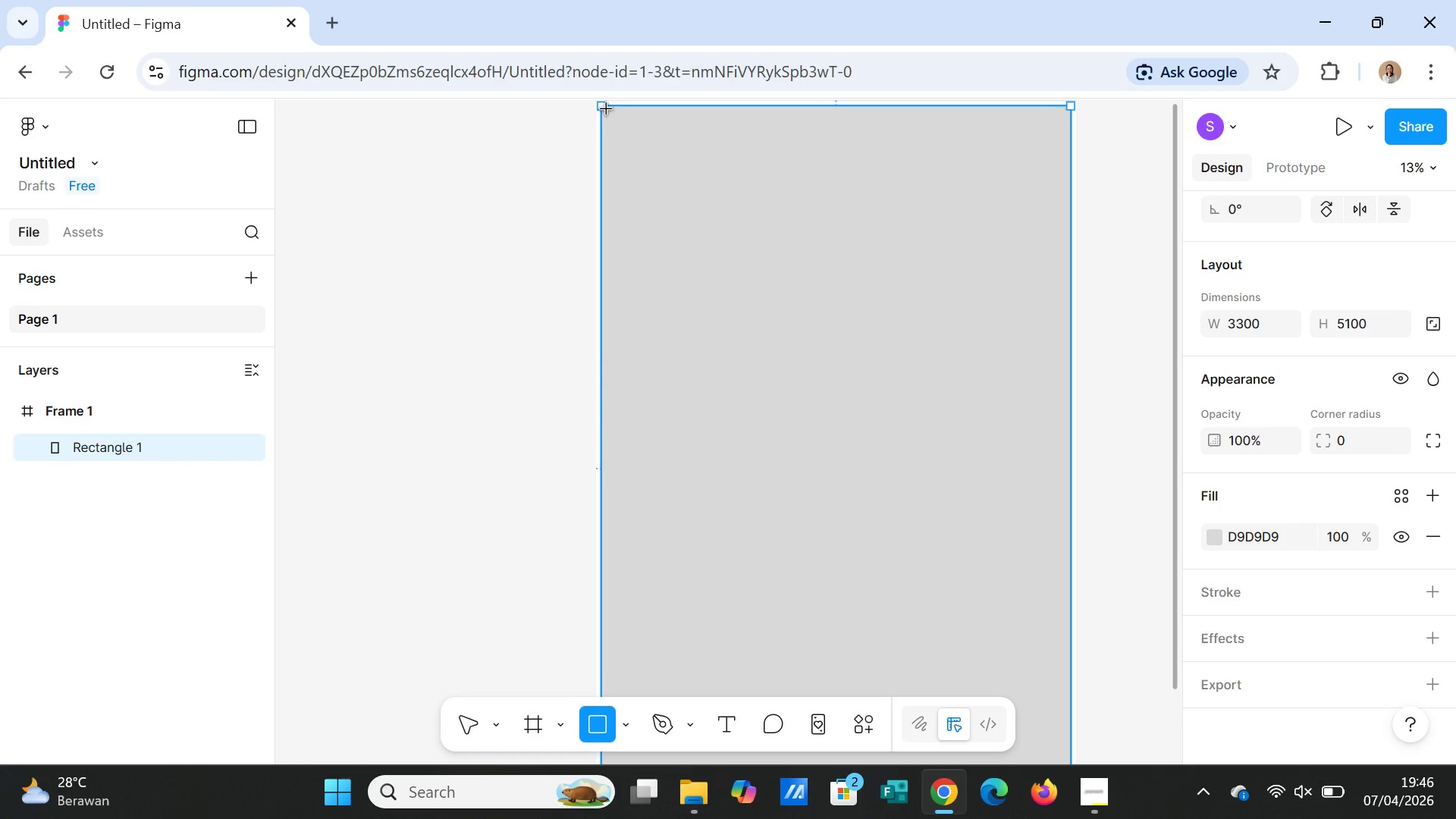 
left_click_drag(start_coordinate=[607, 109], to_coordinate=[1059, 698])
 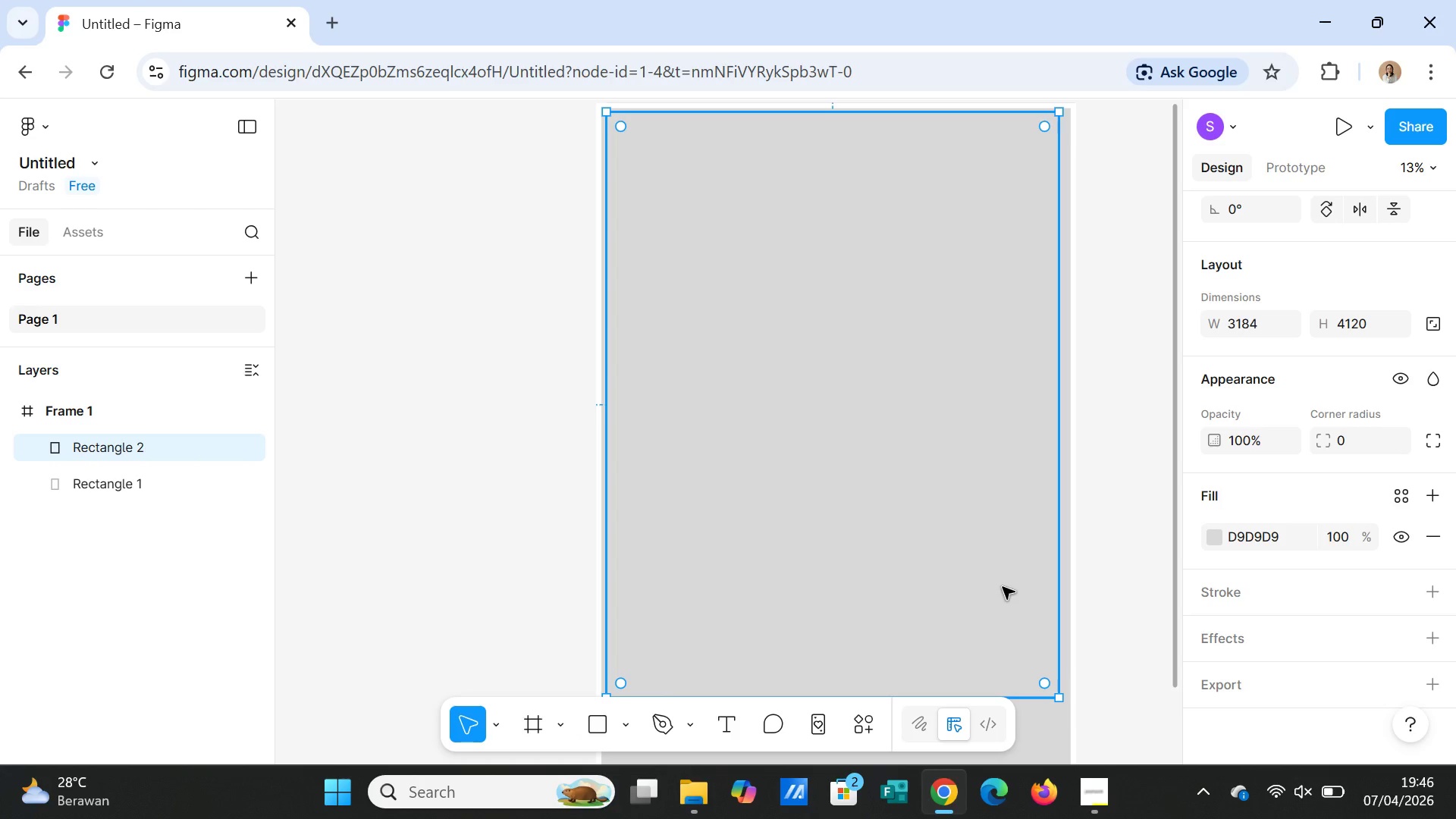 
key(Delete)
 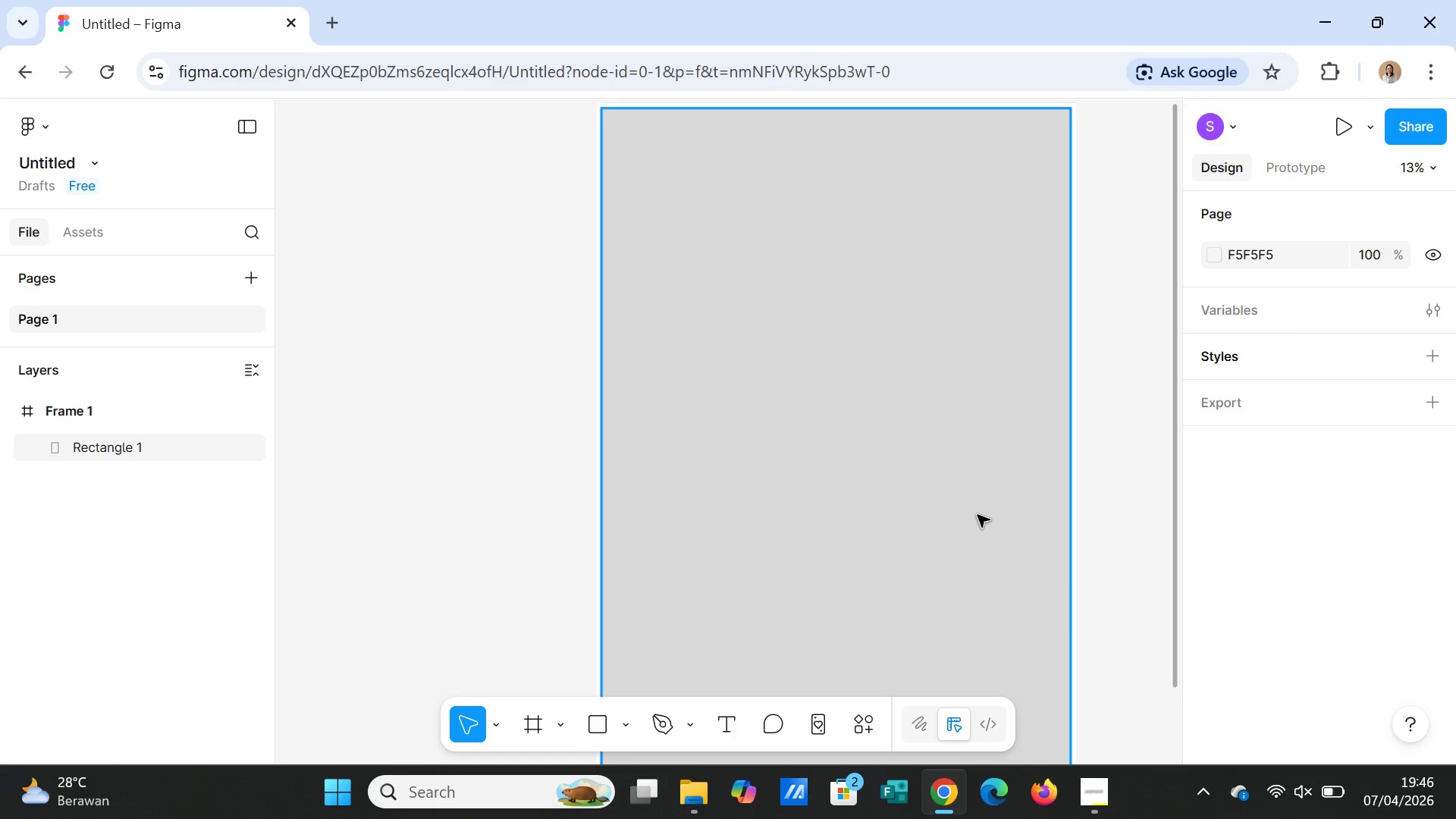 
left_click([974, 500])
 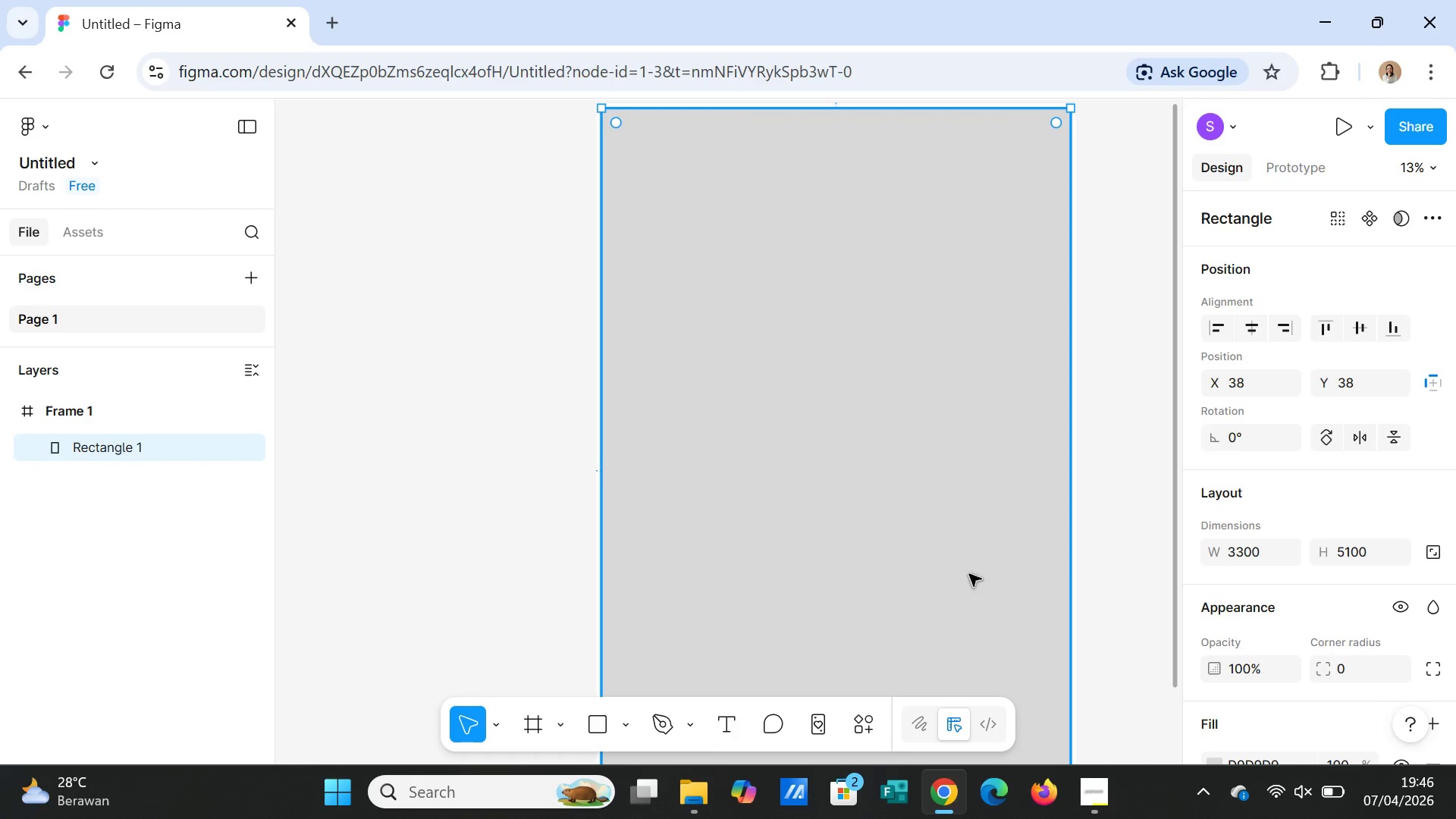 
scroll: coordinate [957, 597], scroll_direction: down, amount: 7.0
 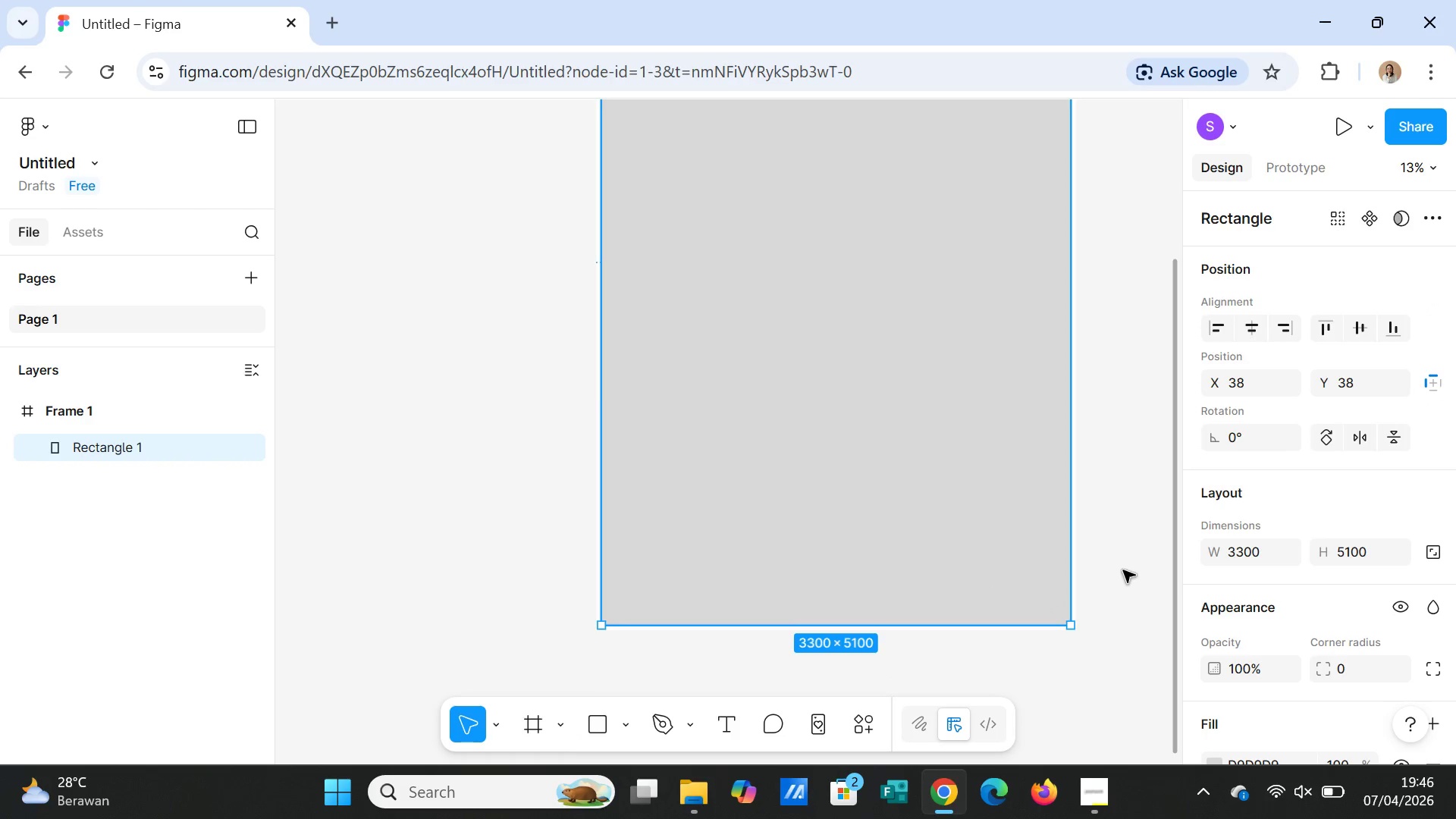 
left_click([1123, 570])
 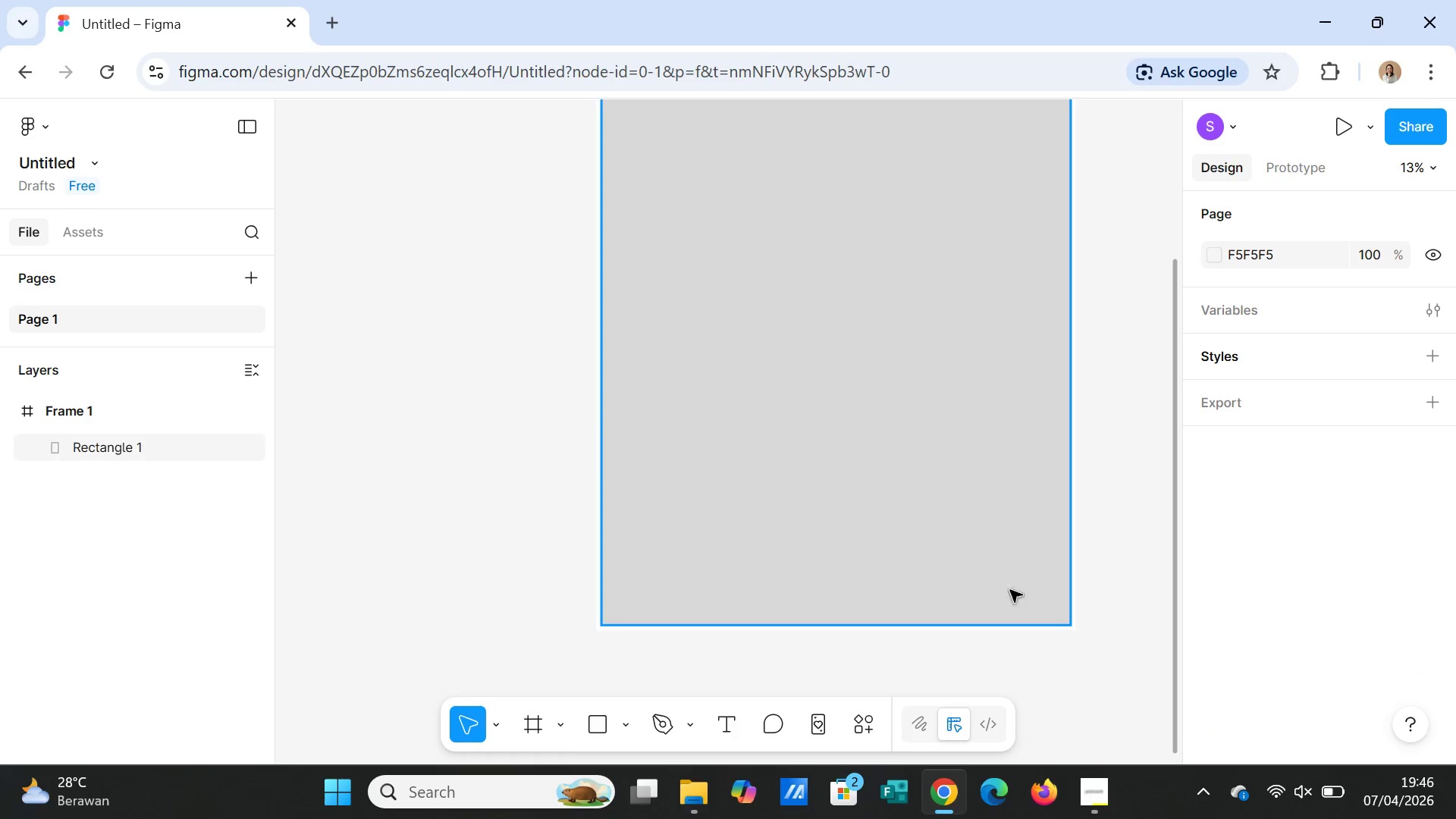 
left_click([976, 555])
 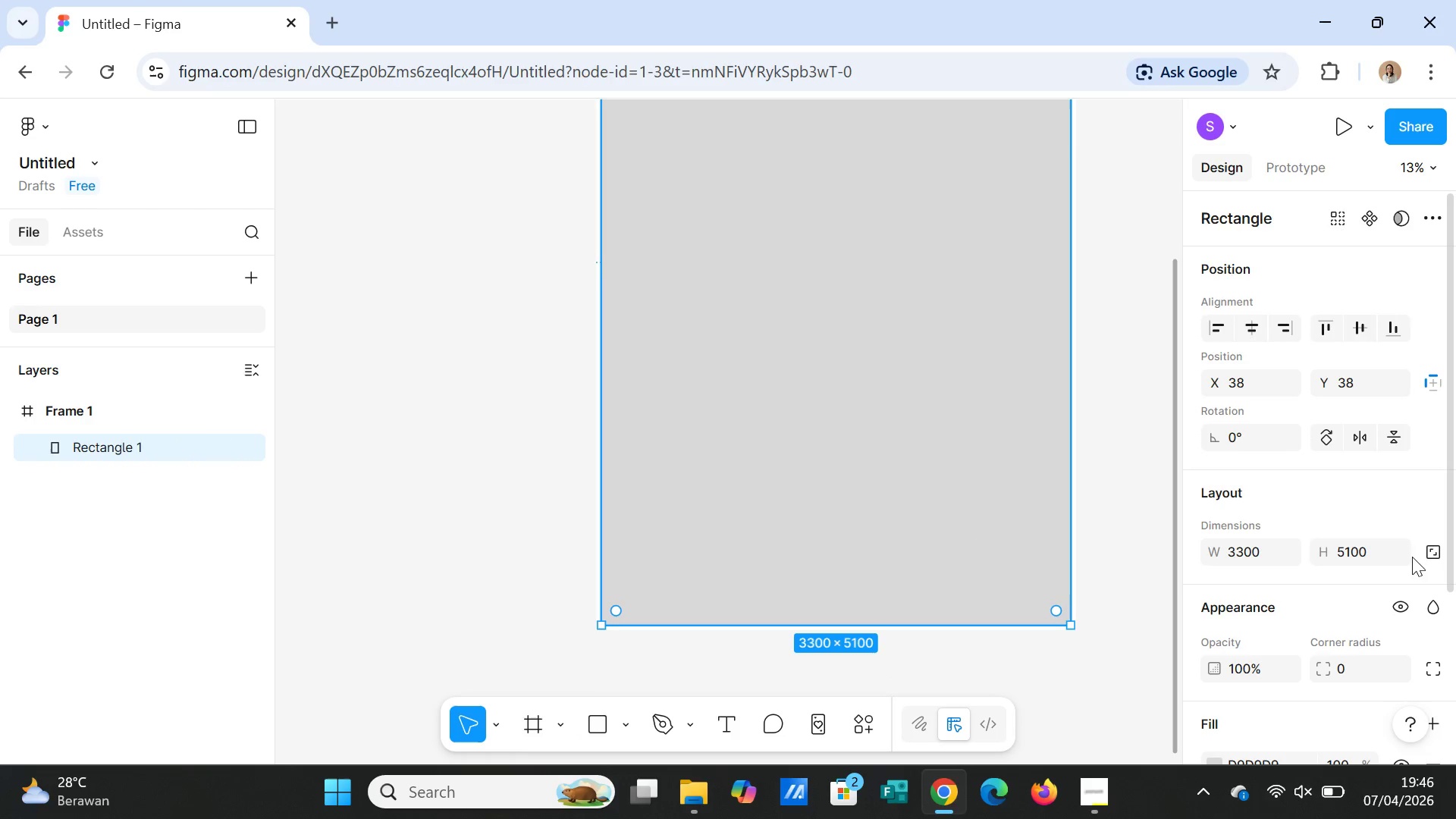 
scroll: coordinate [1383, 566], scroll_direction: down, amount: 3.0
 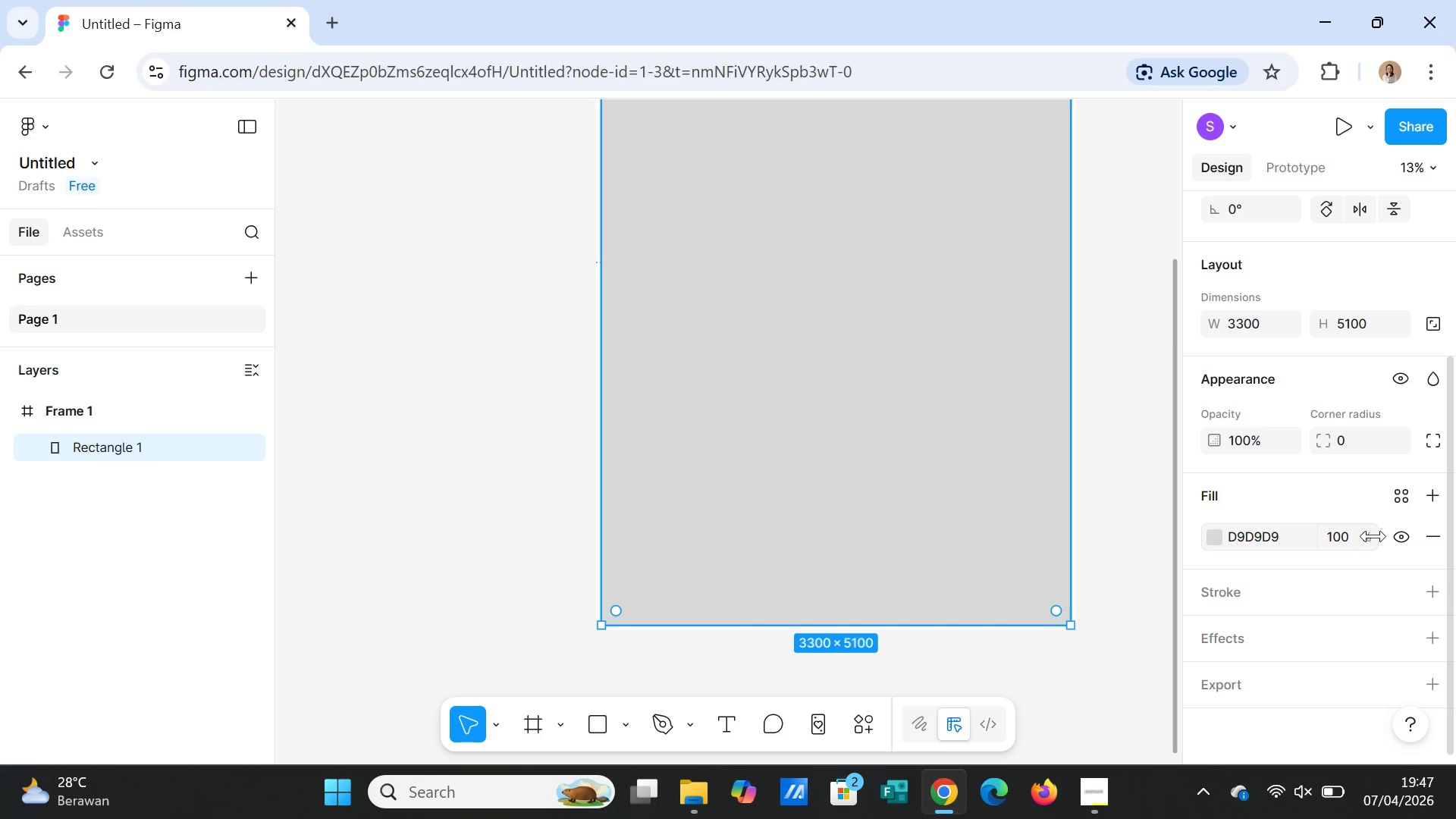 
left_click([1401, 499])
 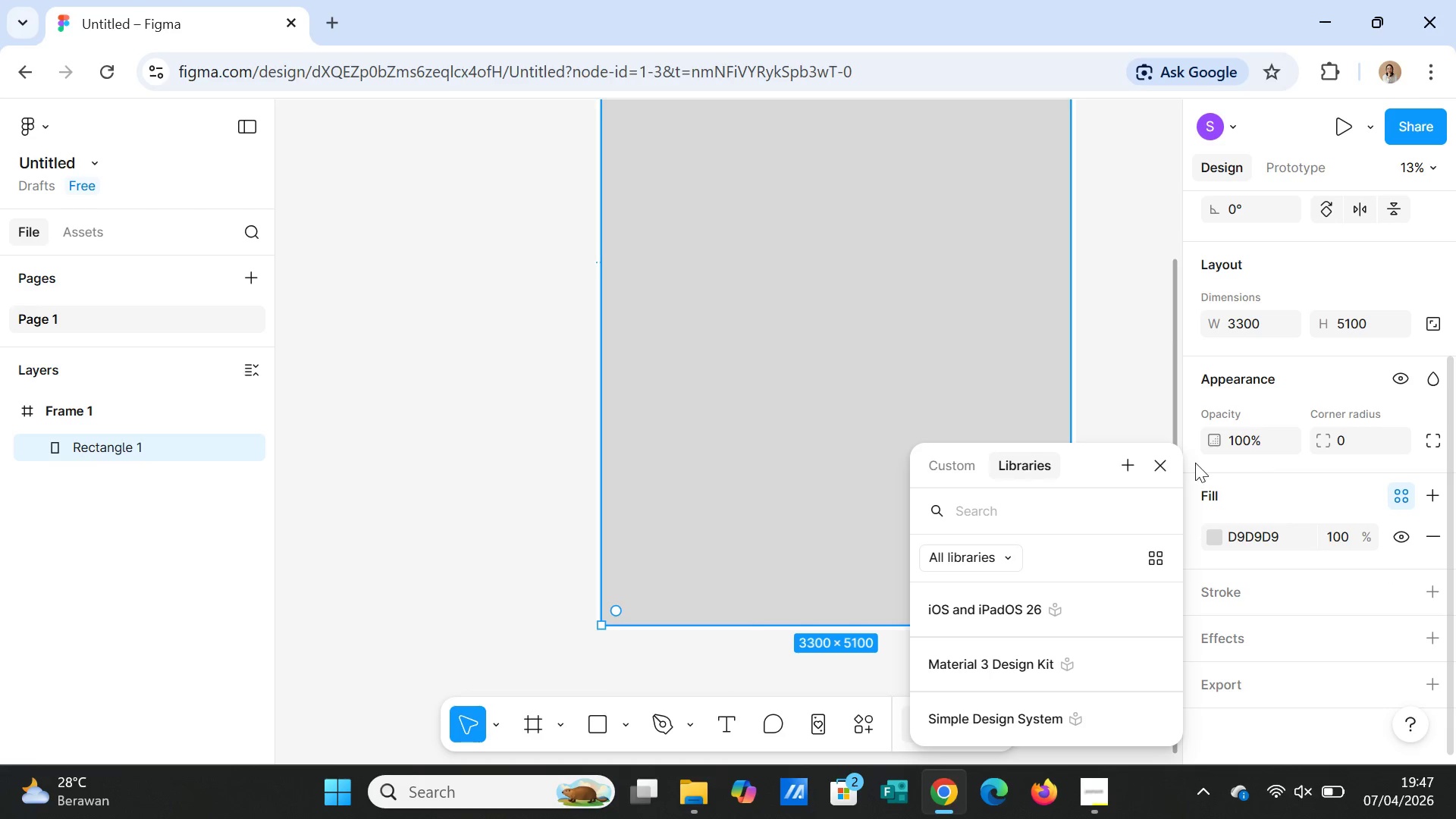 
left_click([1163, 464])
 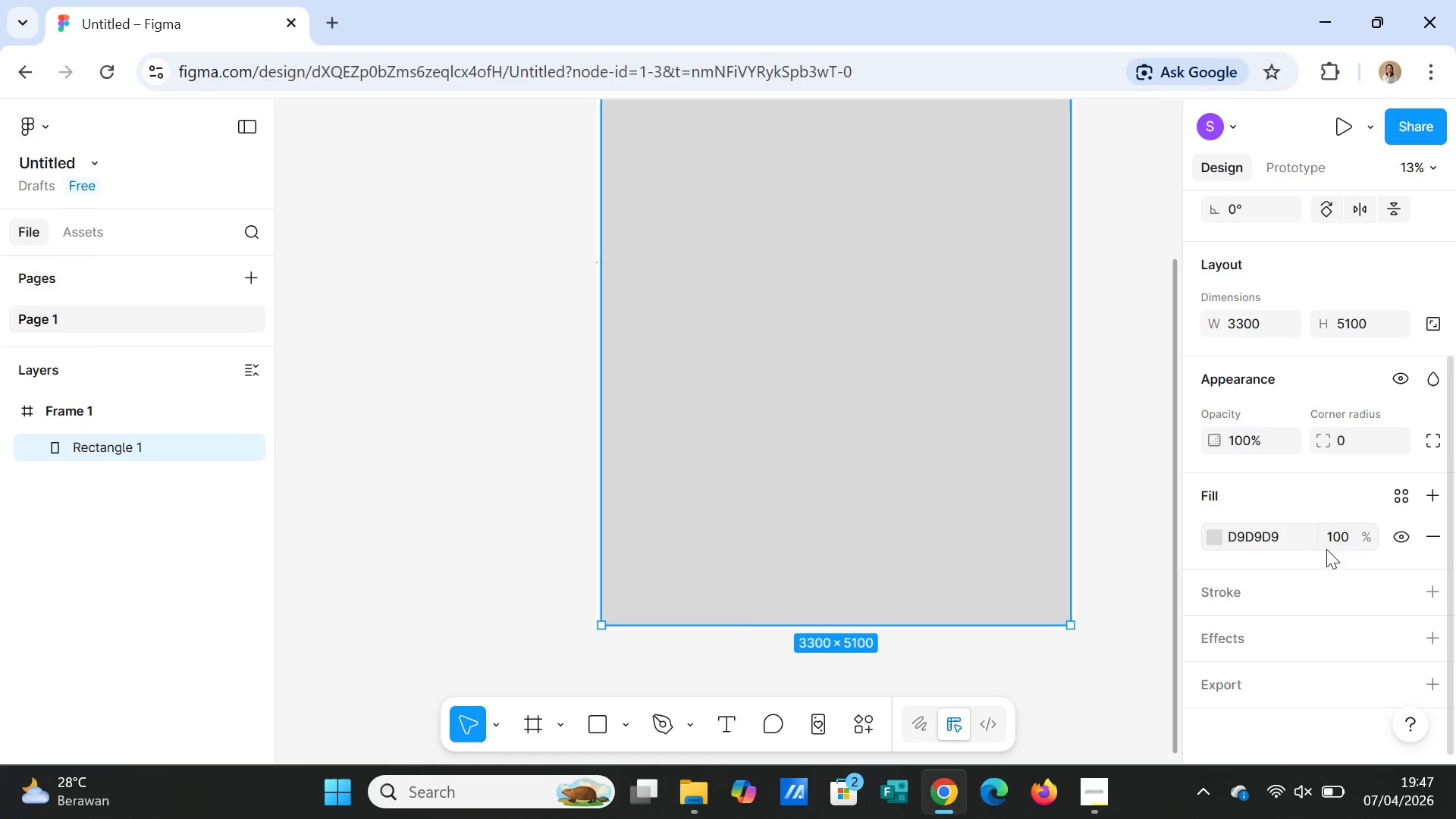 
wait(5.88)
 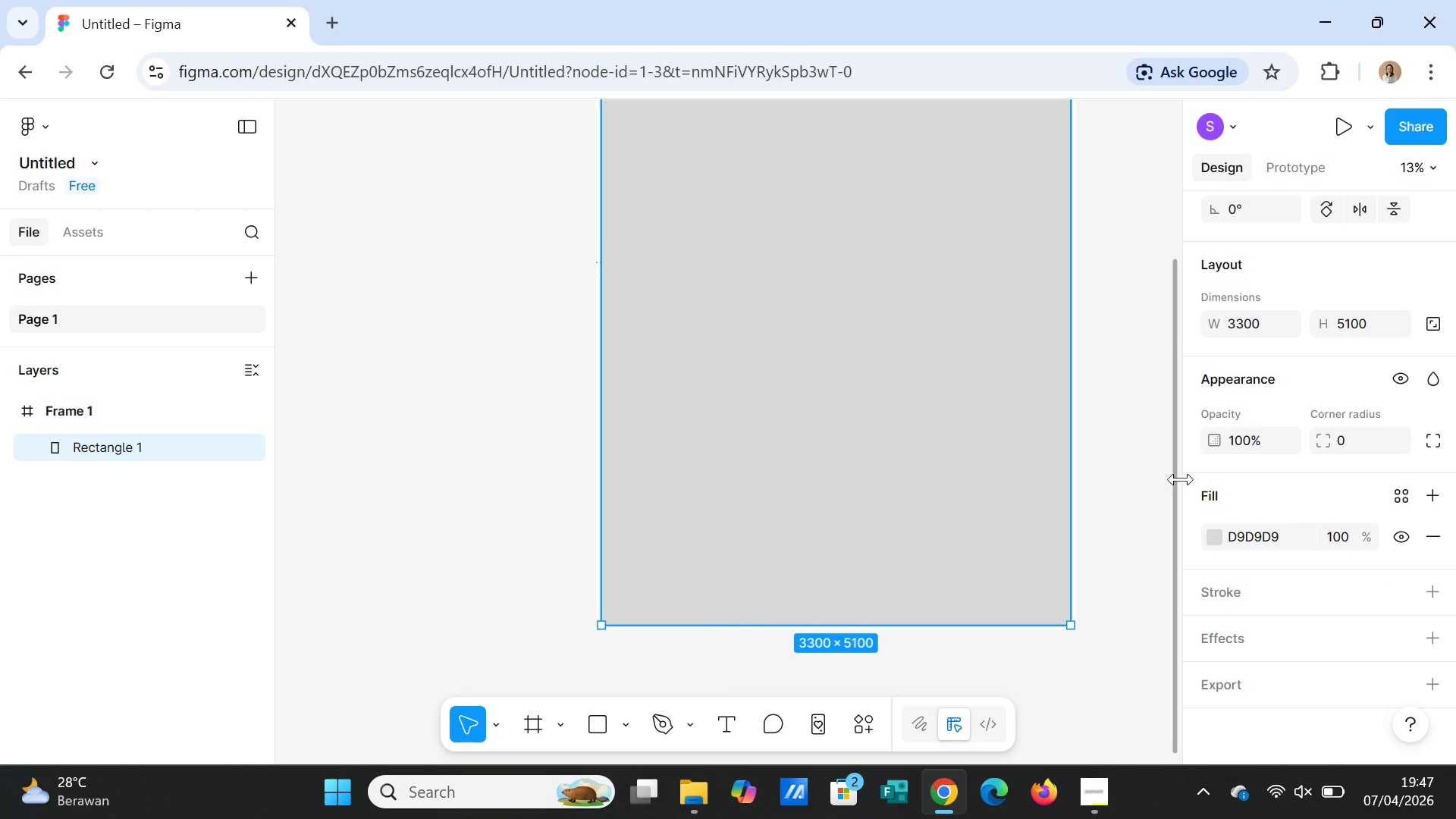 
left_click([1432, 500])
 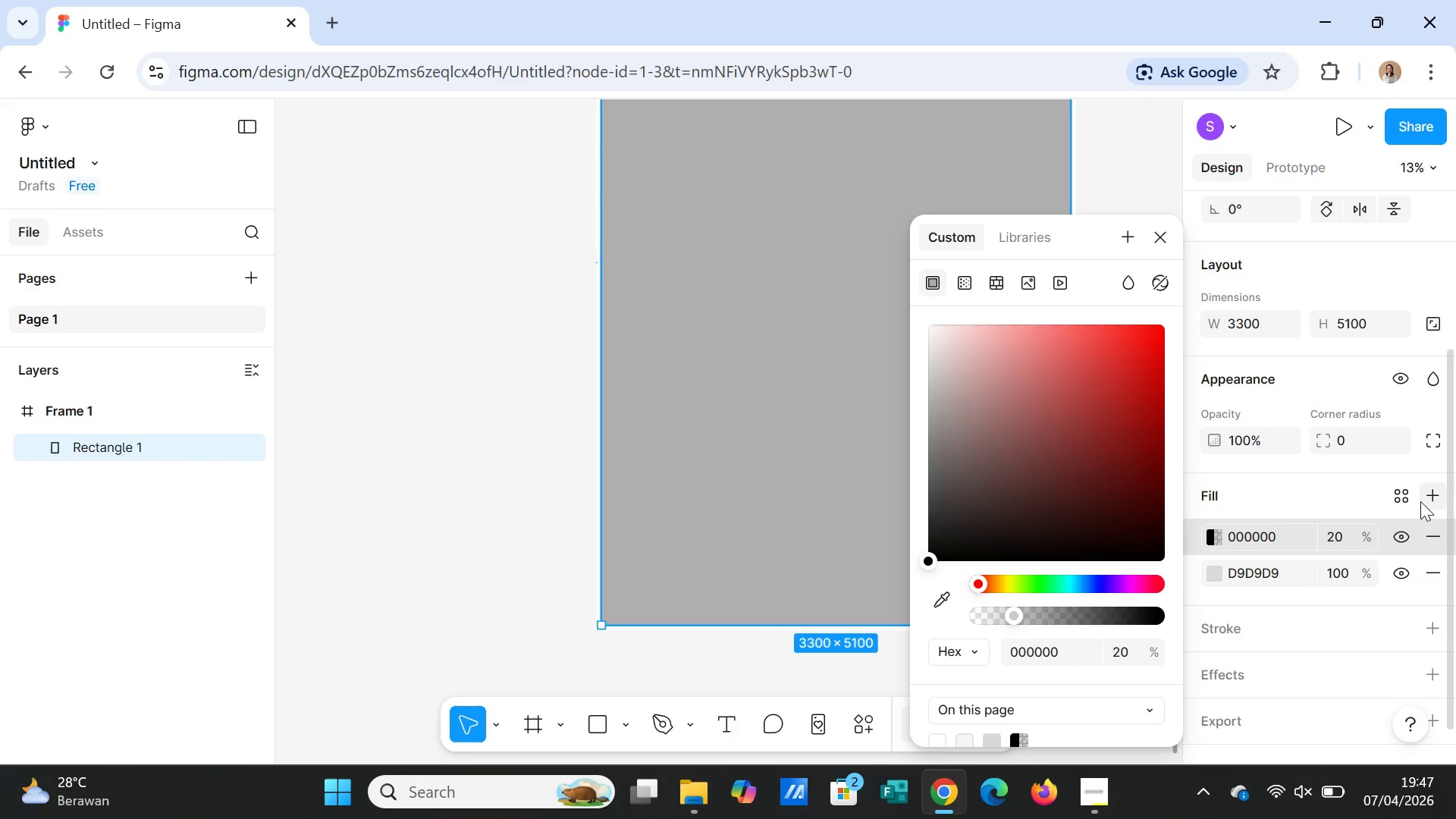 
scroll: coordinate [1103, 667], scroll_direction: down, amount: 3.0
 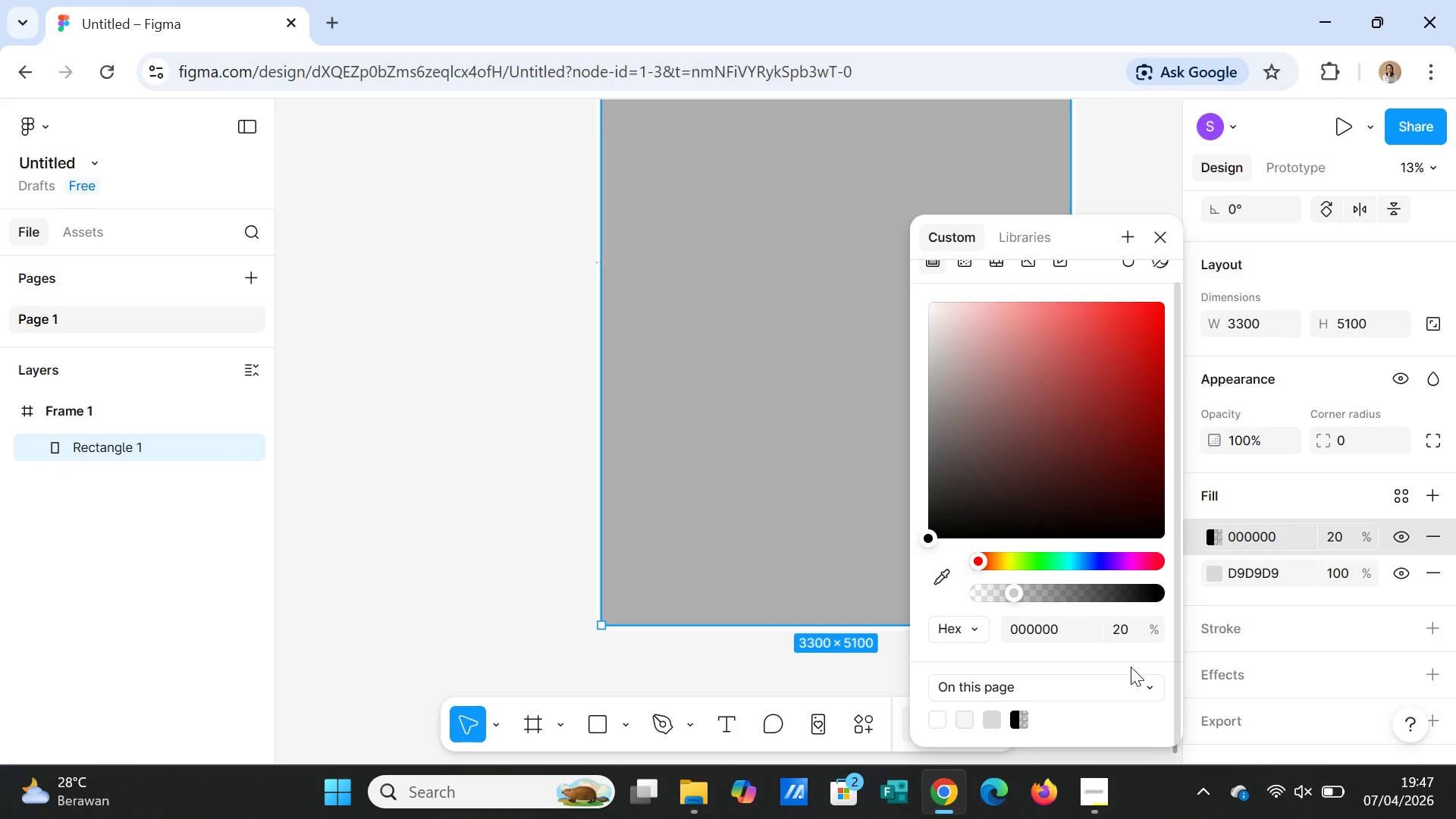 
scroll: coordinate [1131, 667], scroll_direction: up, amount: 2.0
 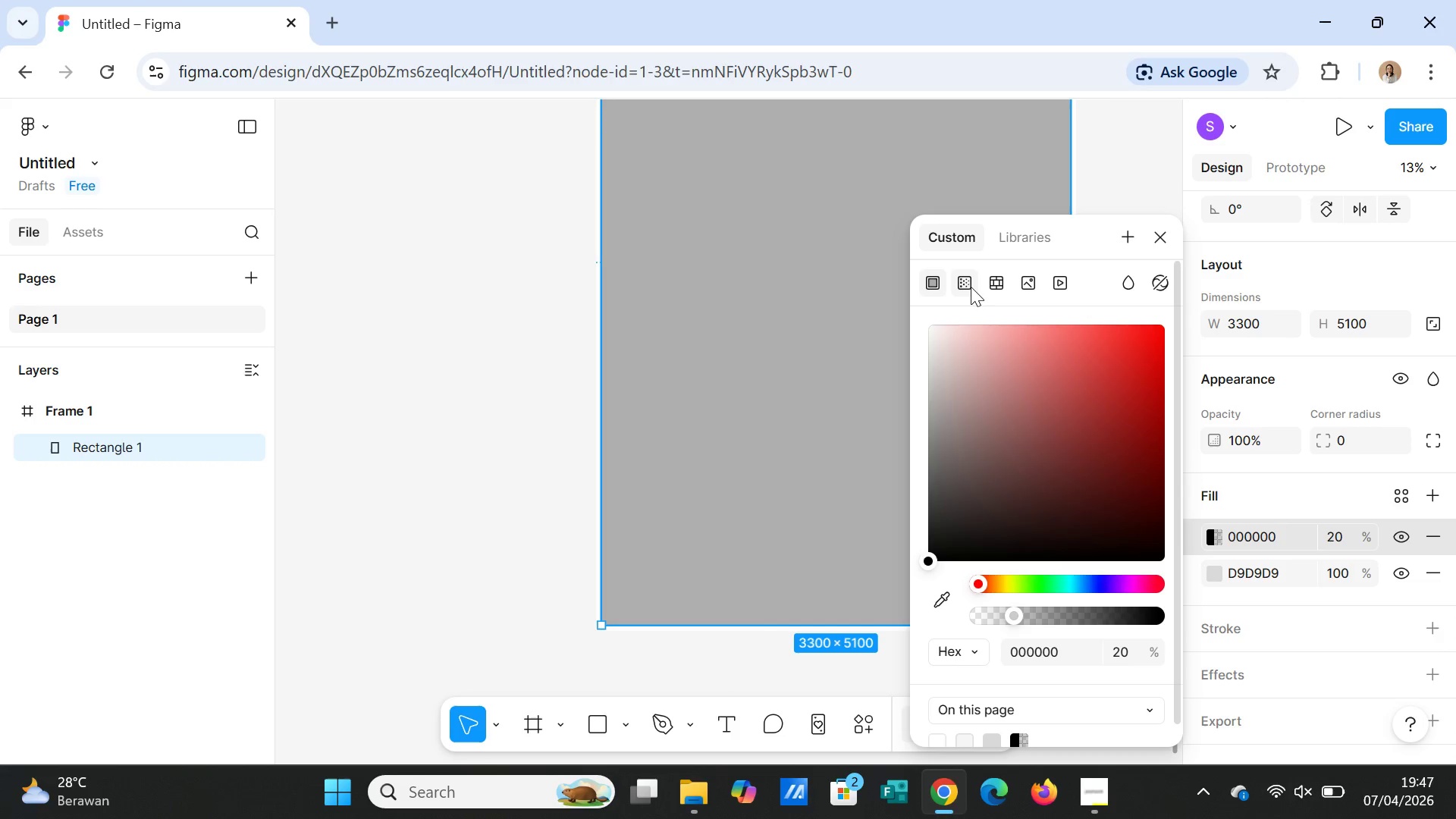 
left_click([971, 287])
 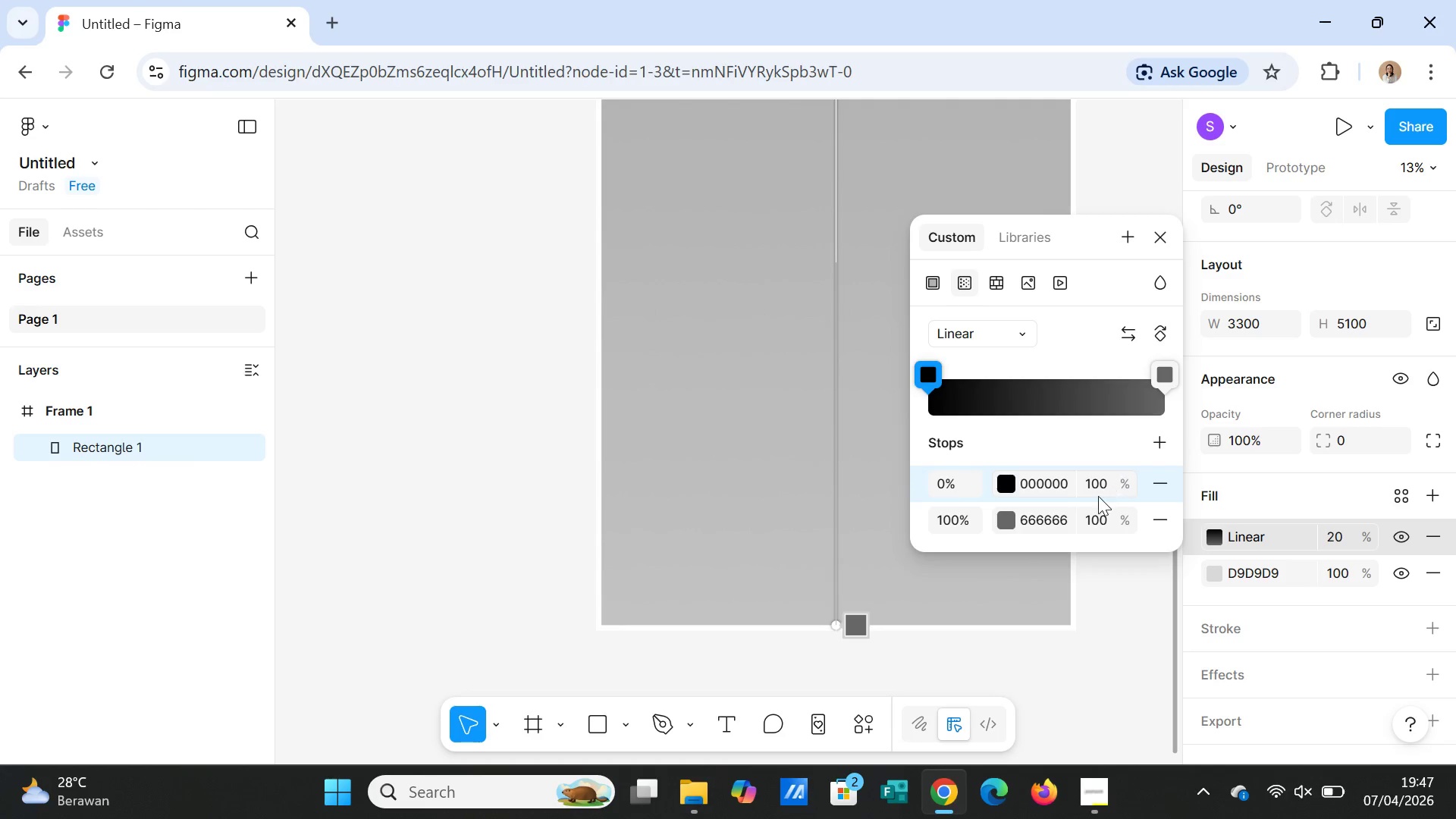 
wait(15.69)
 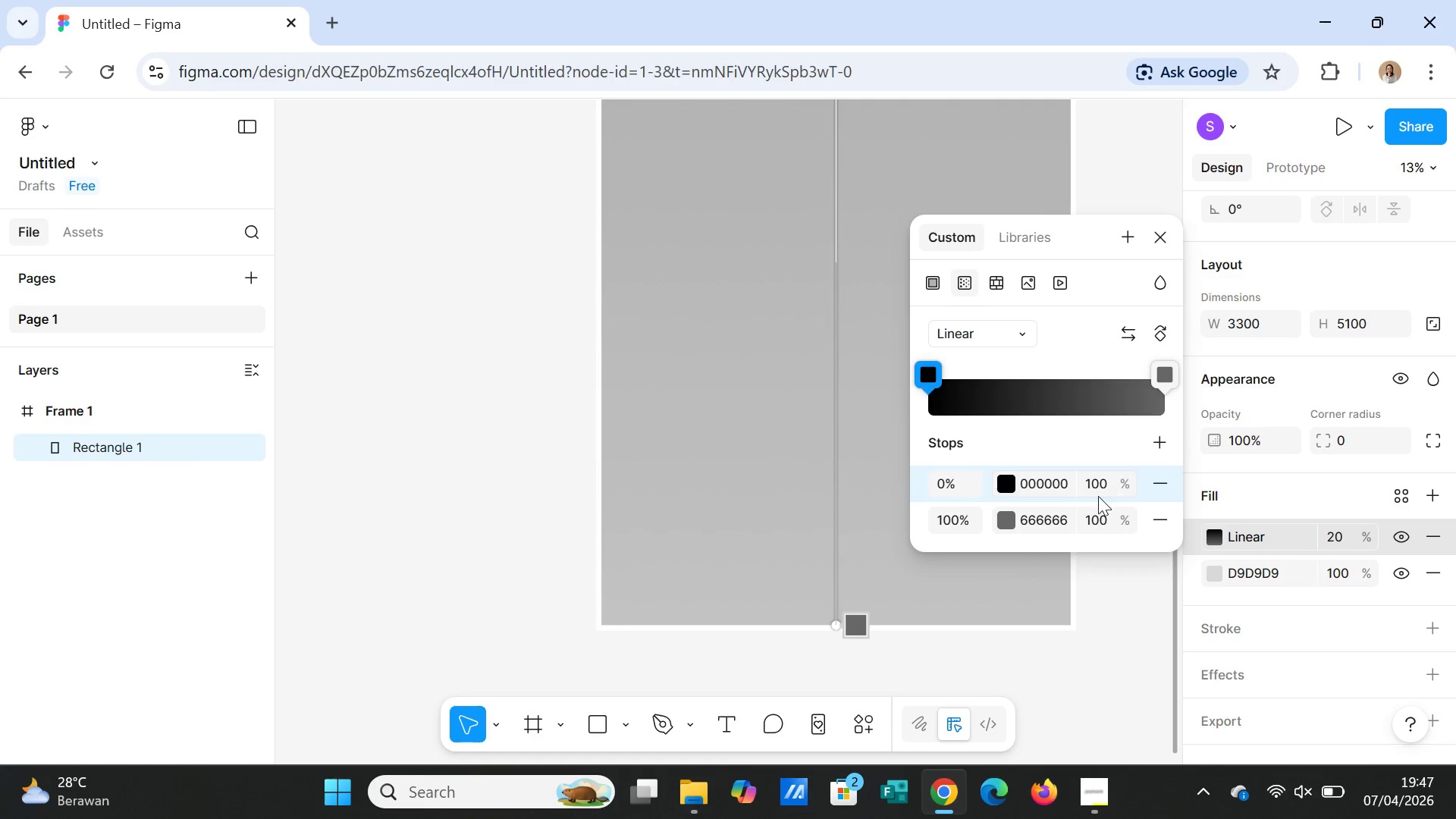 
left_click([1023, 331])
 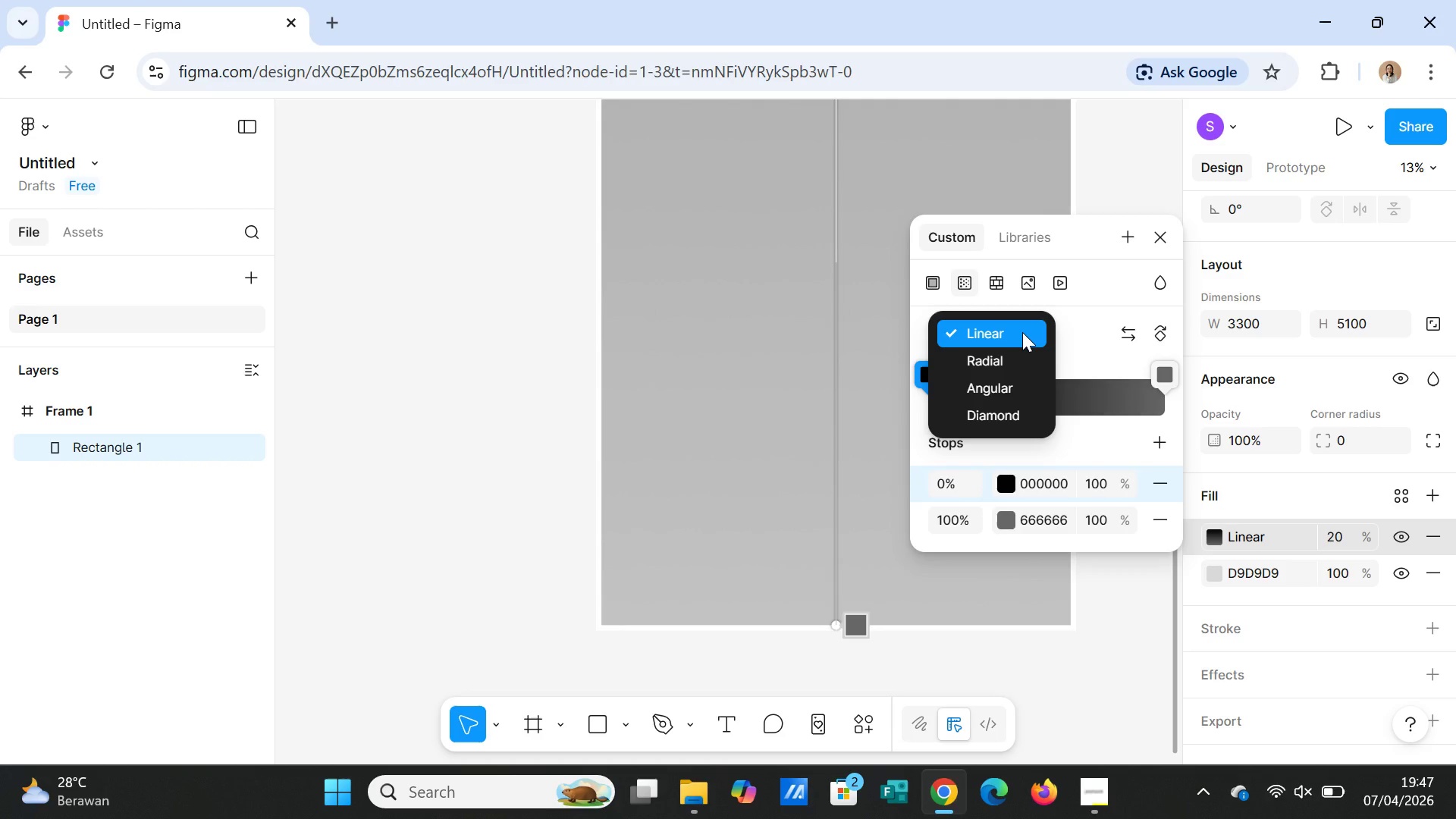 
left_click([1022, 332])
 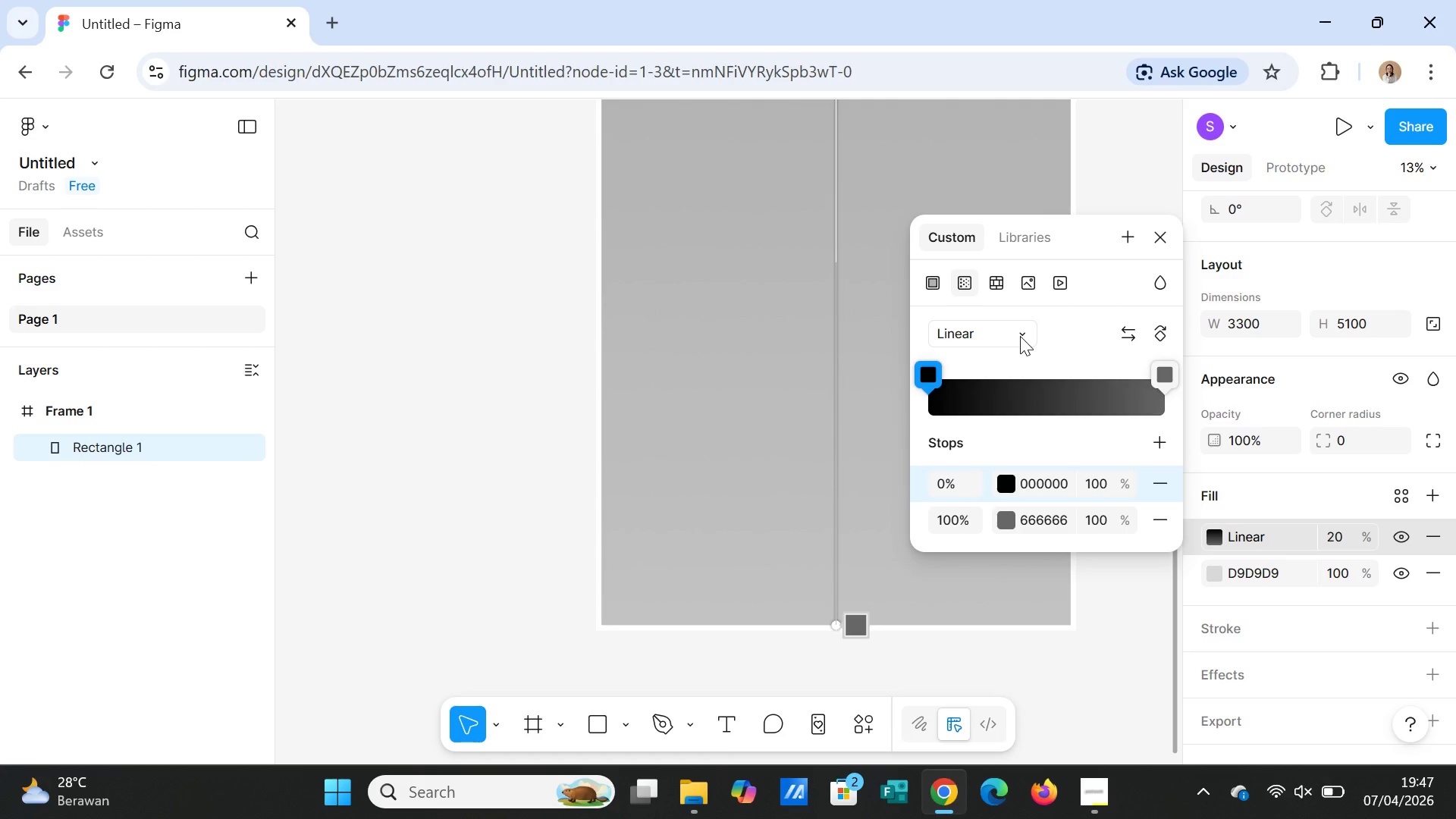 
wait(8.67)
 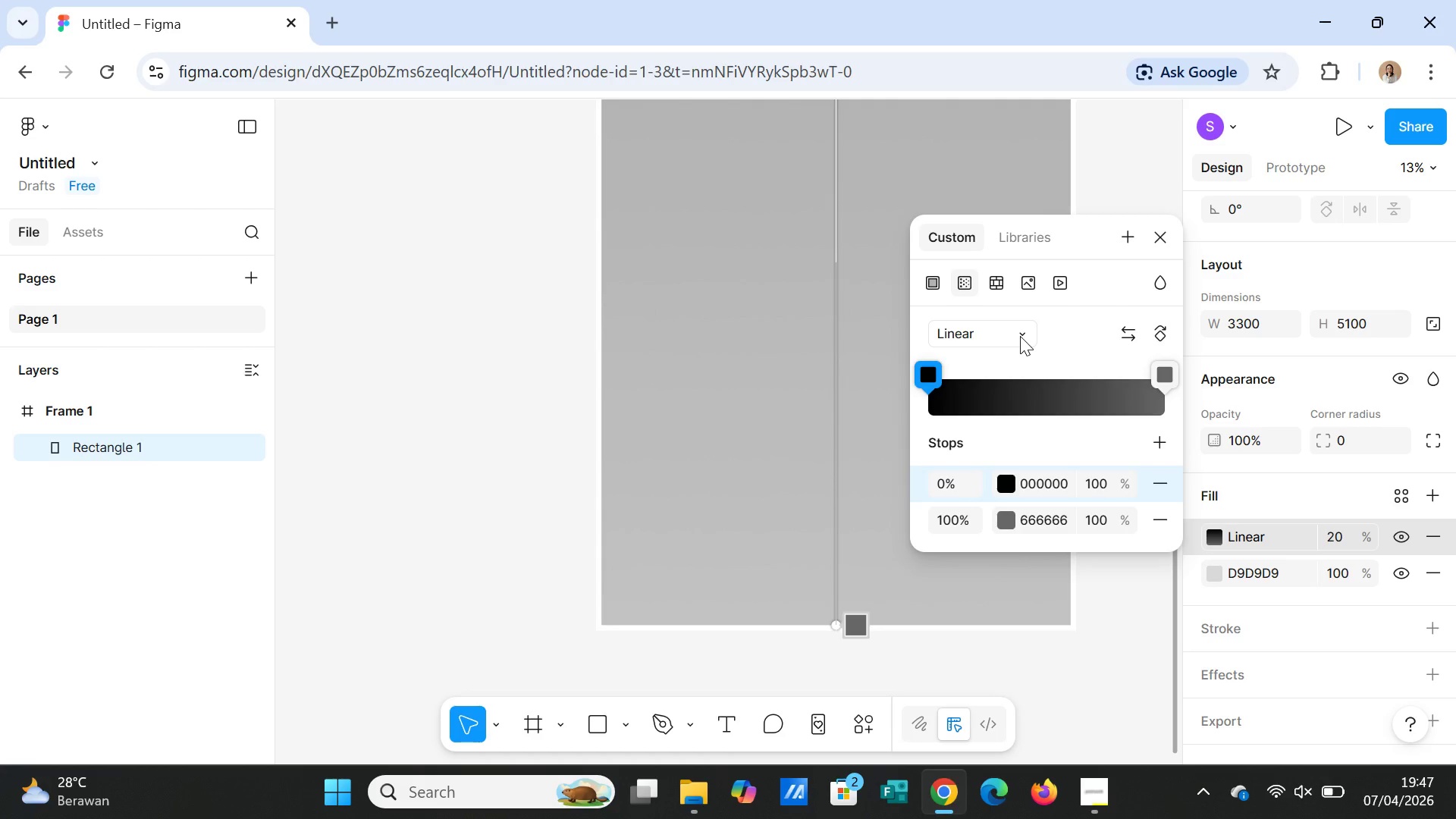 
left_click([1046, 483])
 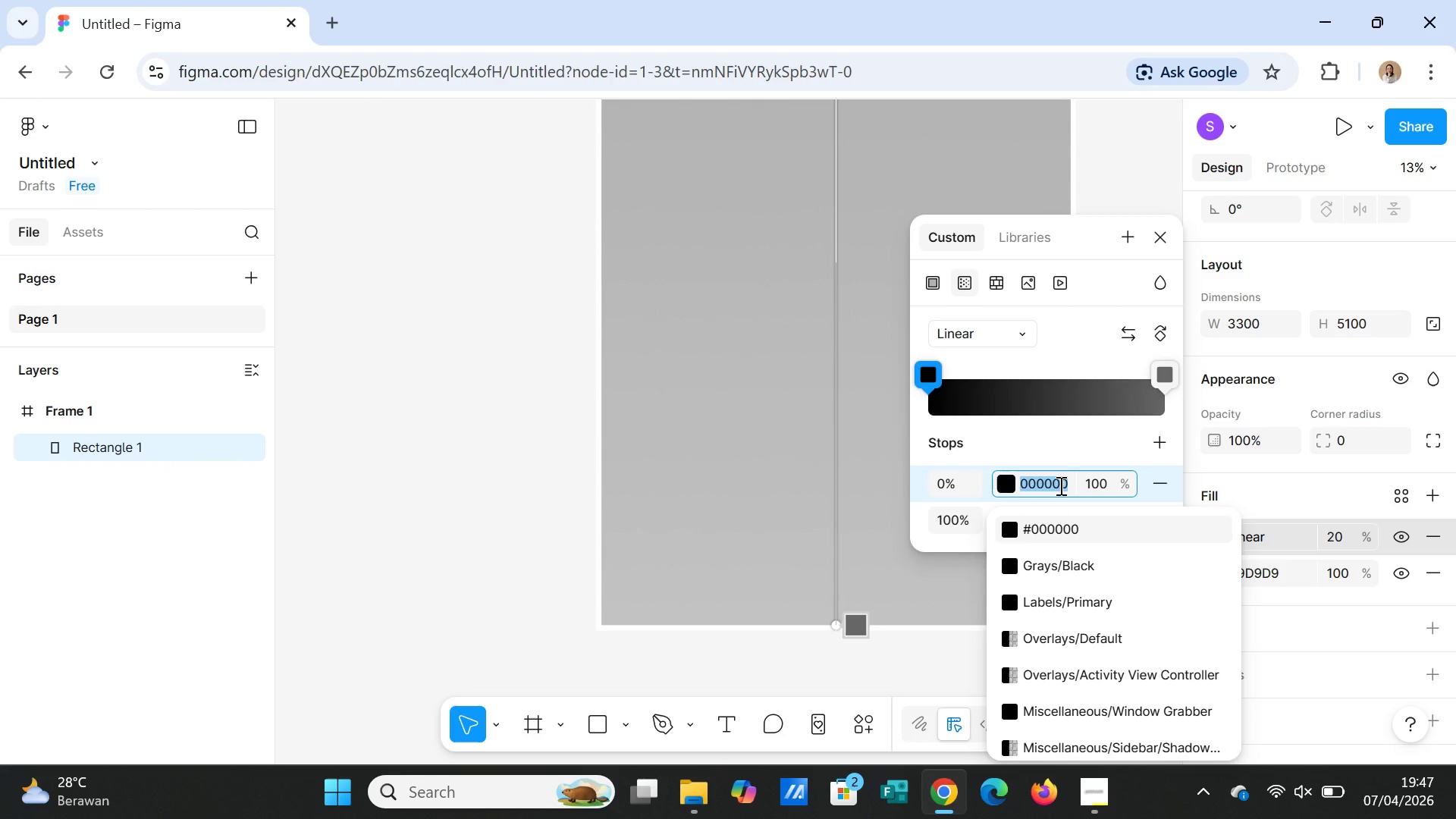 
type(1C2A44)
 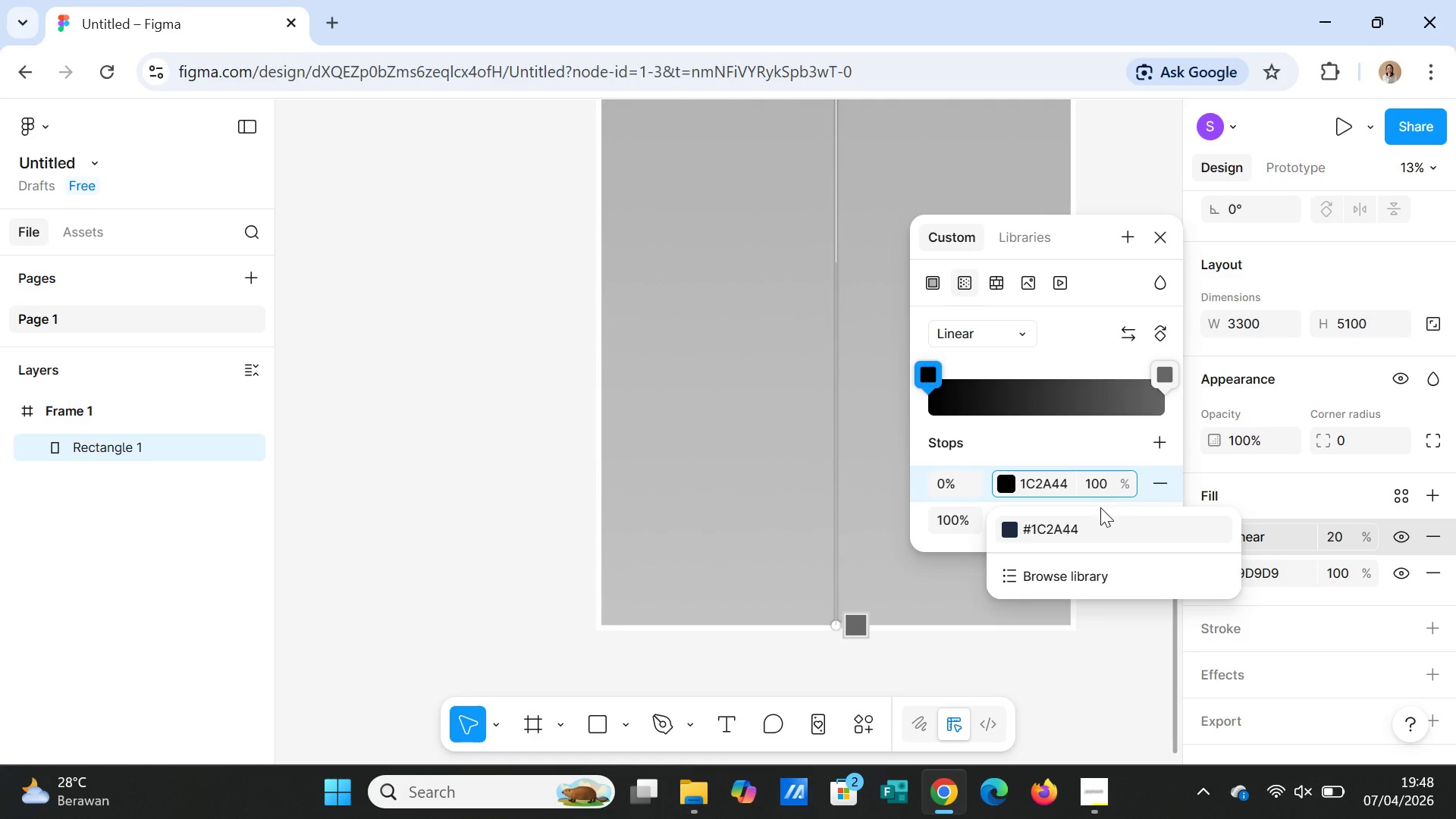 
wait(14.3)
 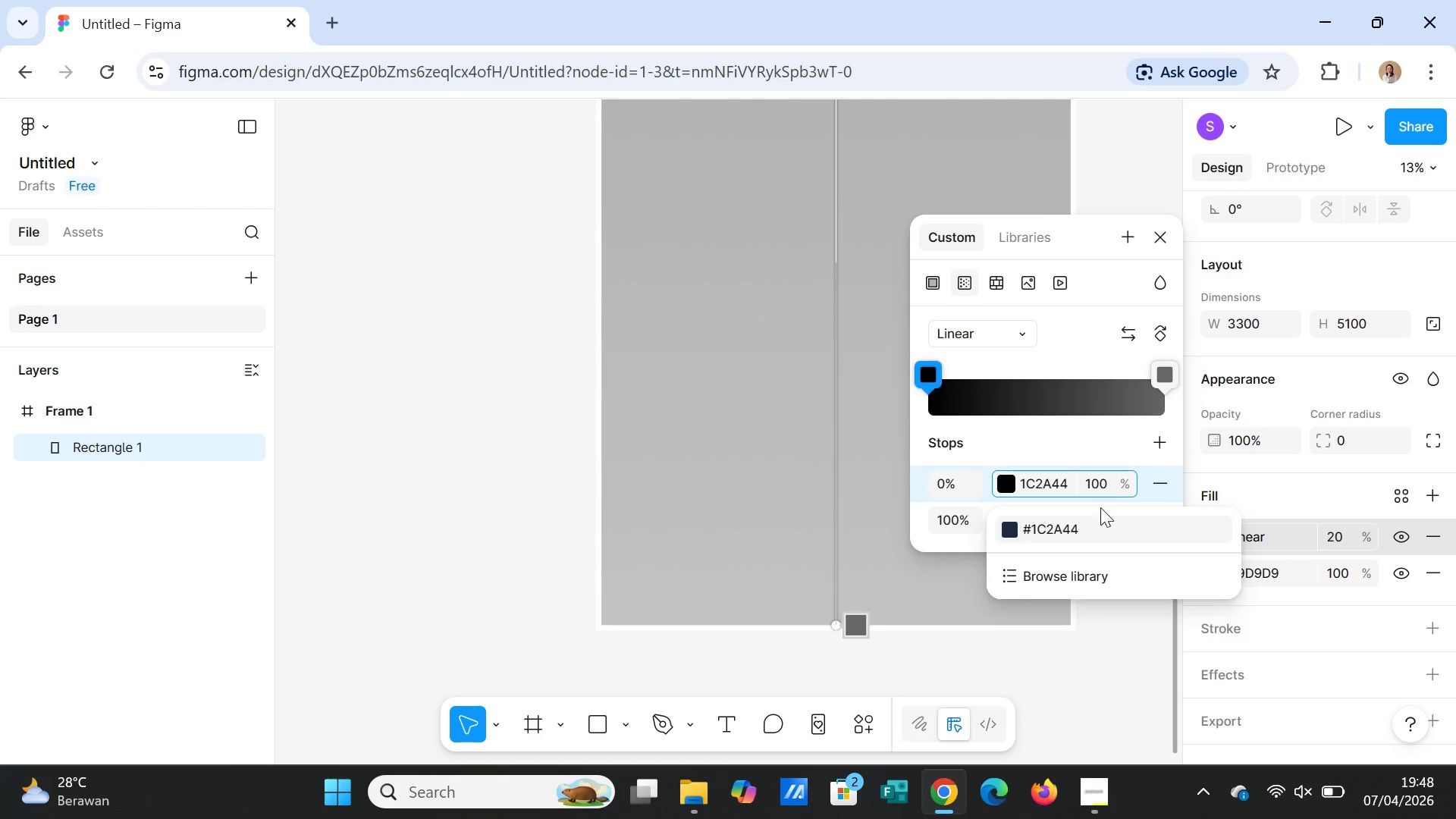 
left_click([1041, 523])
 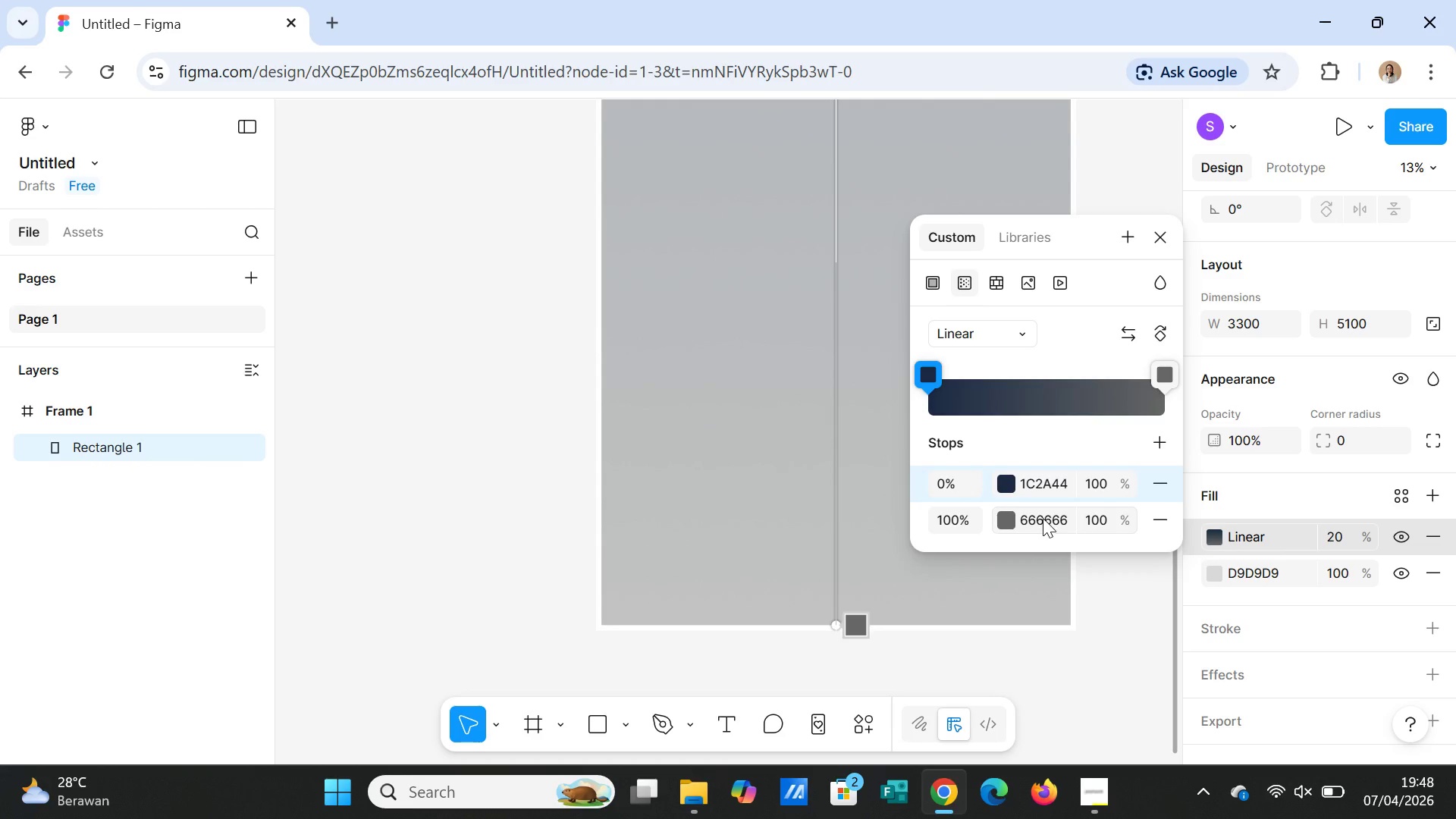 
left_click([1043, 518])
 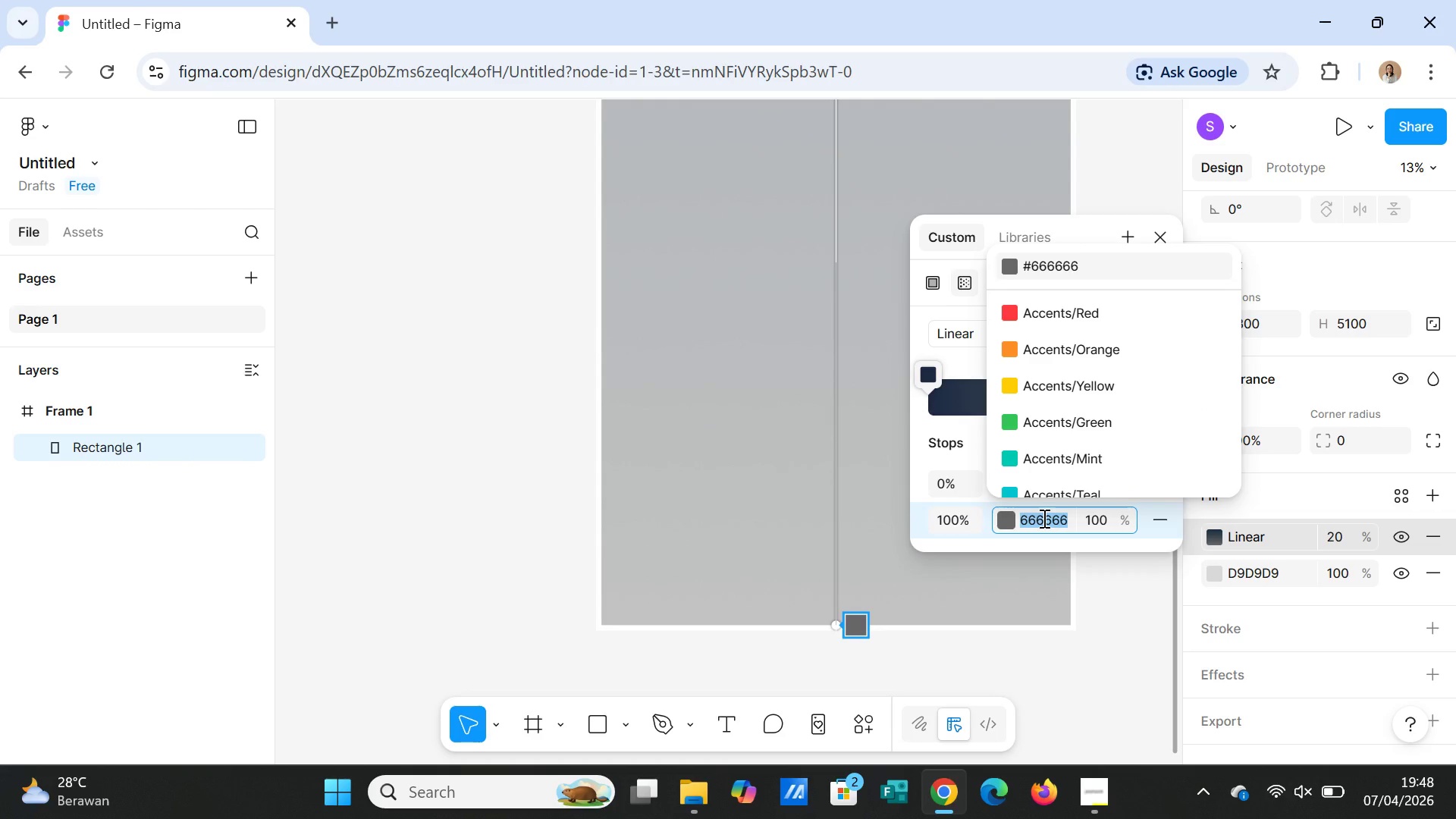 
type(F4)
 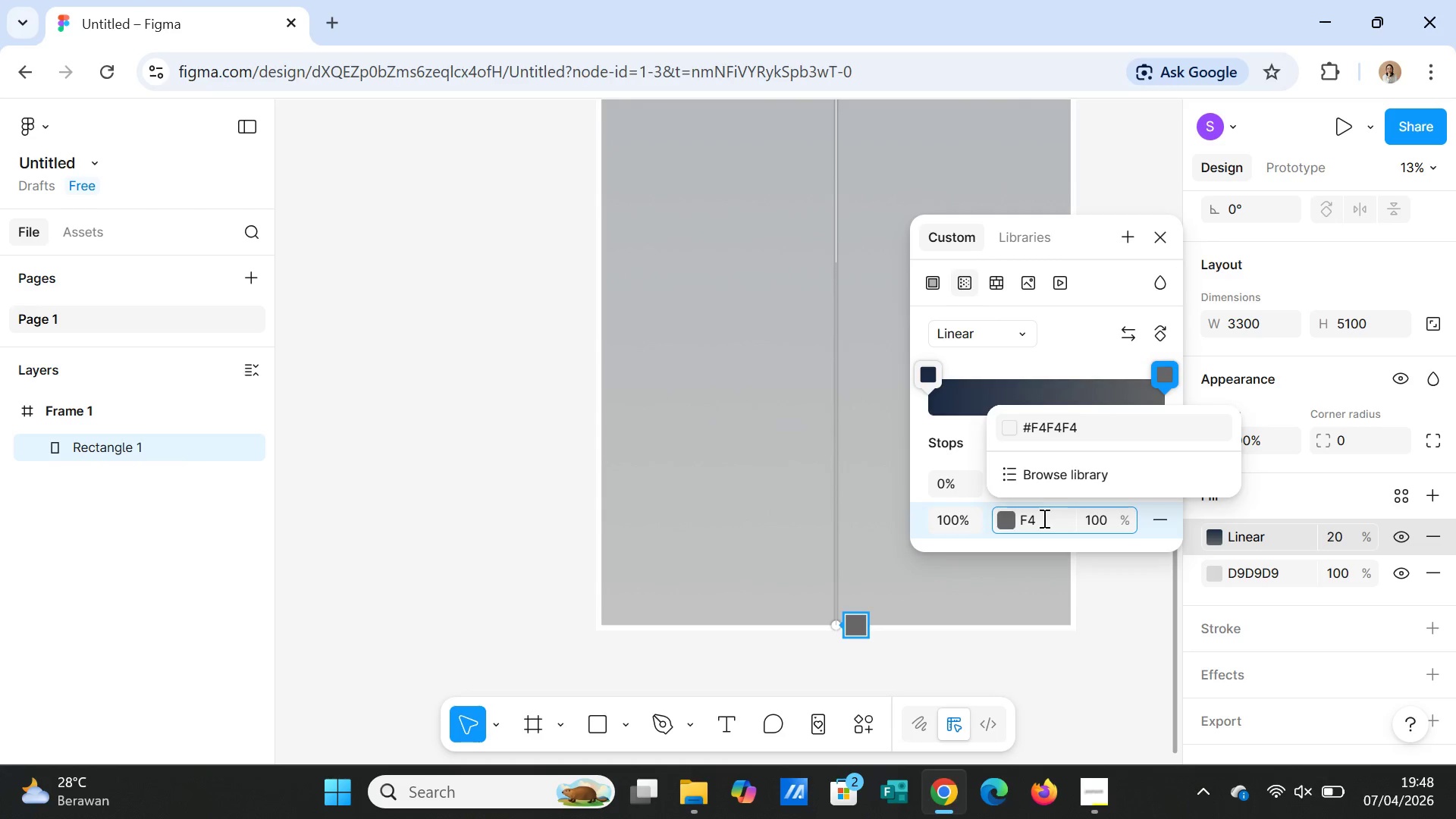 
type(A261)
 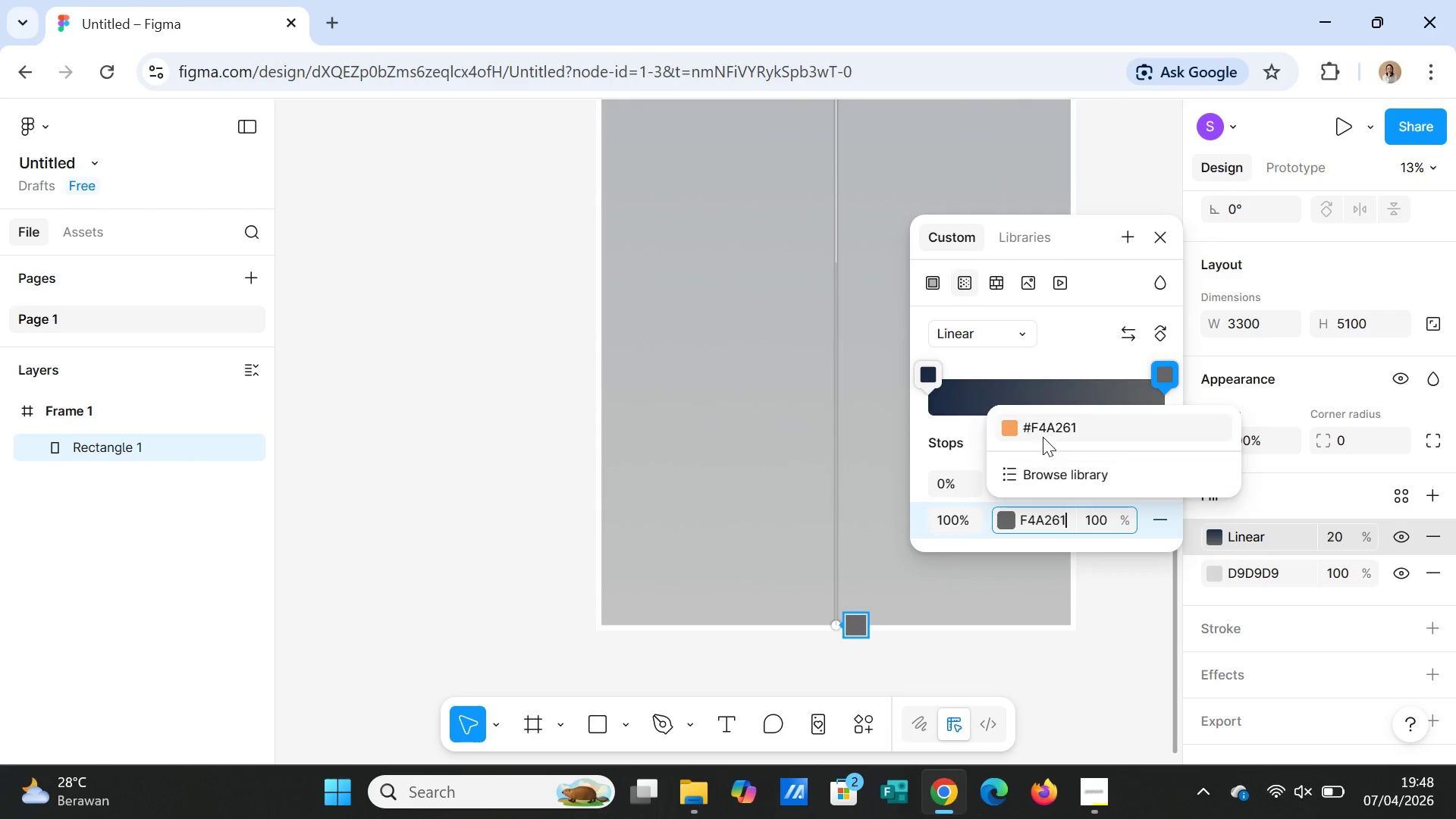 
left_click([1042, 431])
 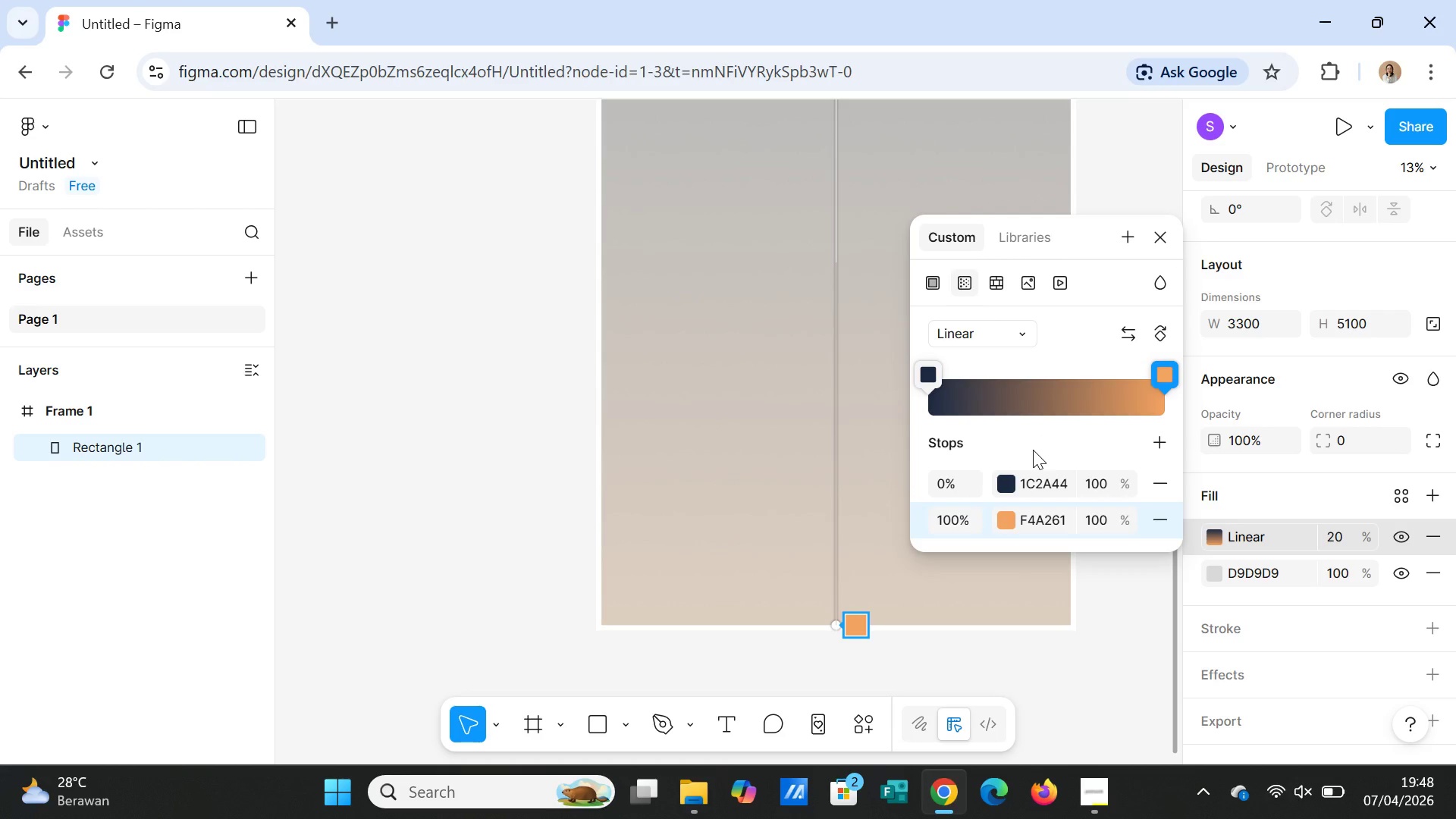 
scroll: coordinate [807, 405], scroll_direction: up, amount: 8.0
 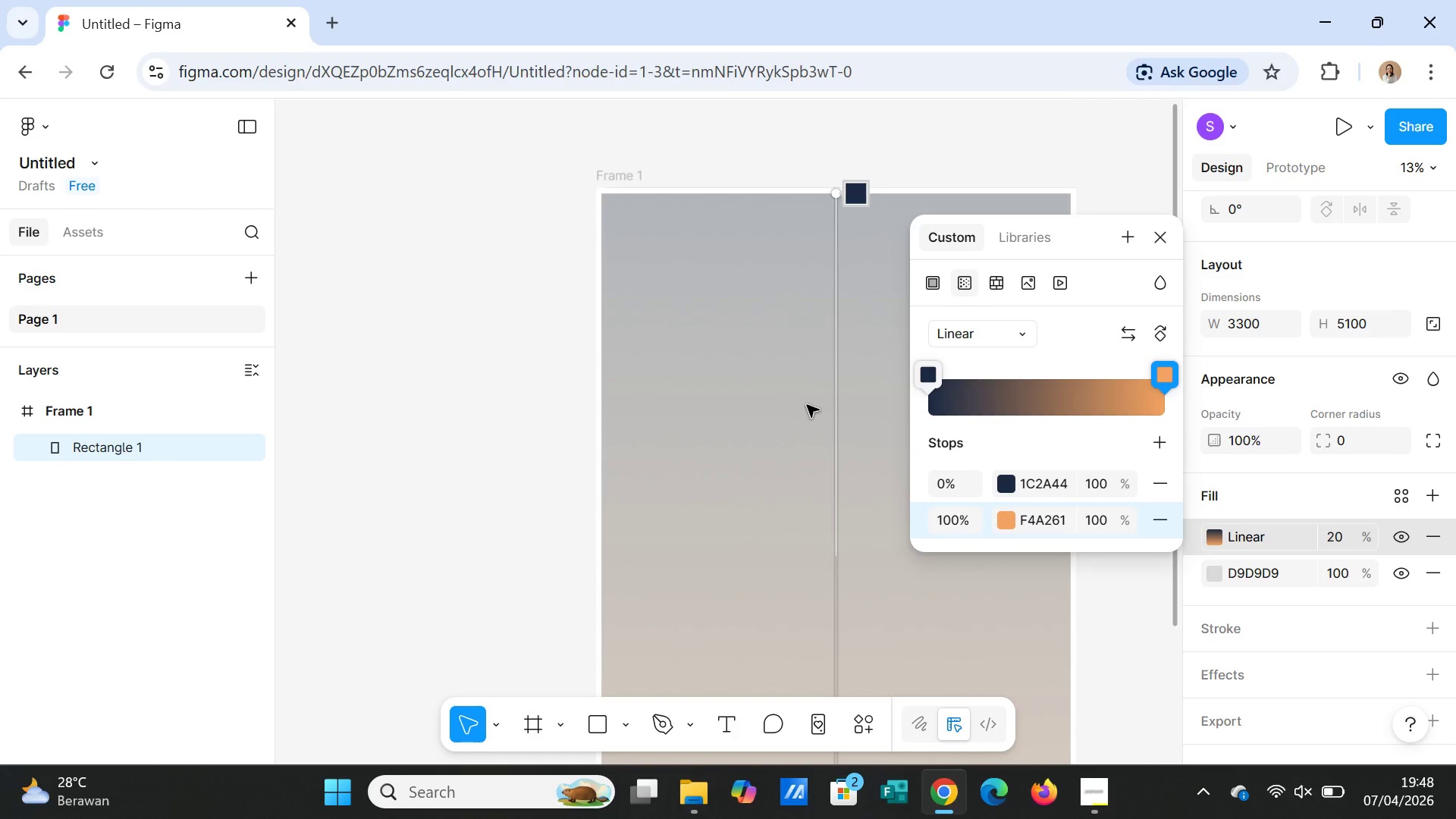 
scroll: coordinate [807, 405], scroll_direction: down, amount: 1.0
 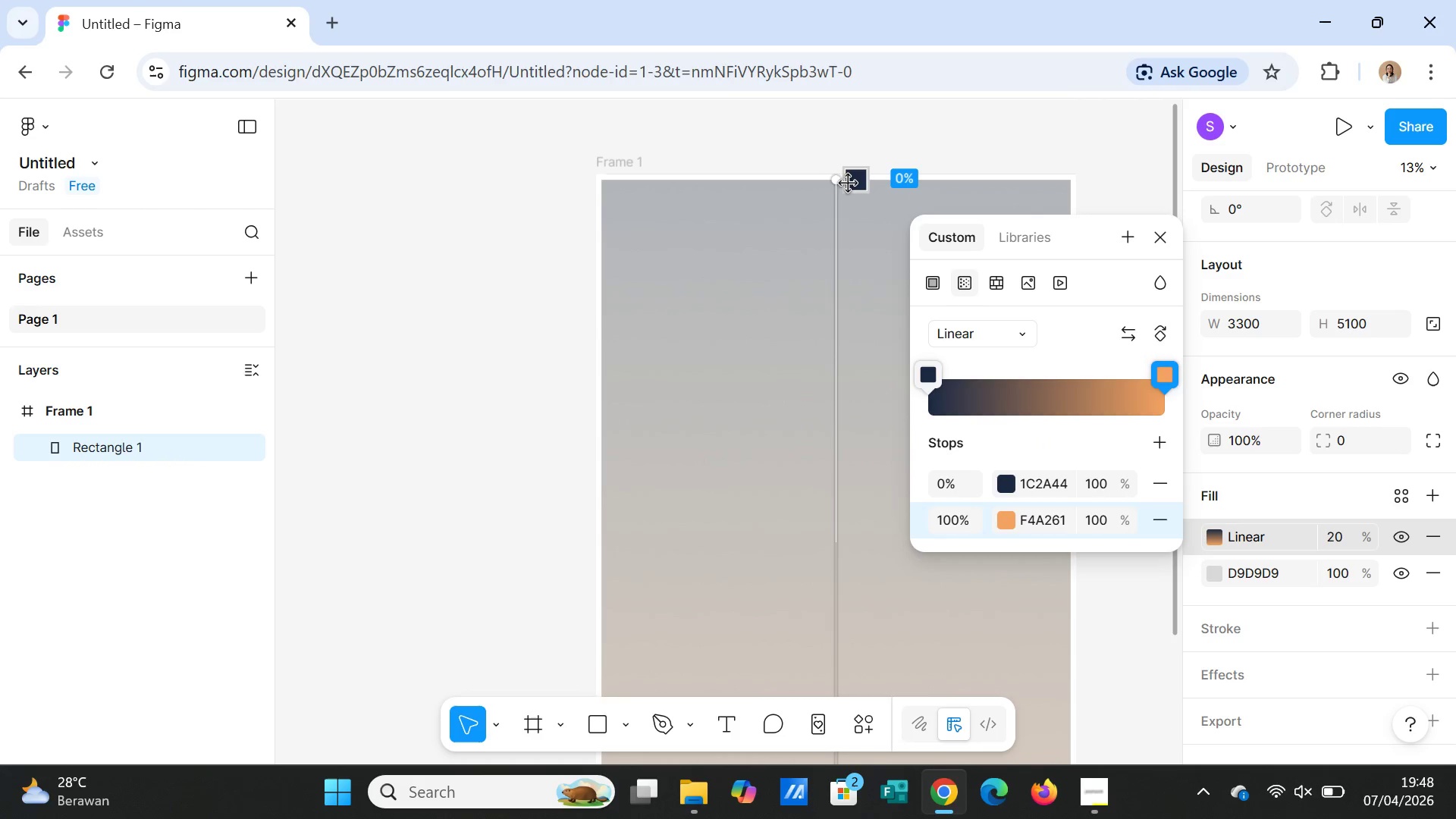 
left_click_drag(start_coordinate=[849, 184], to_coordinate=[846, 357])
 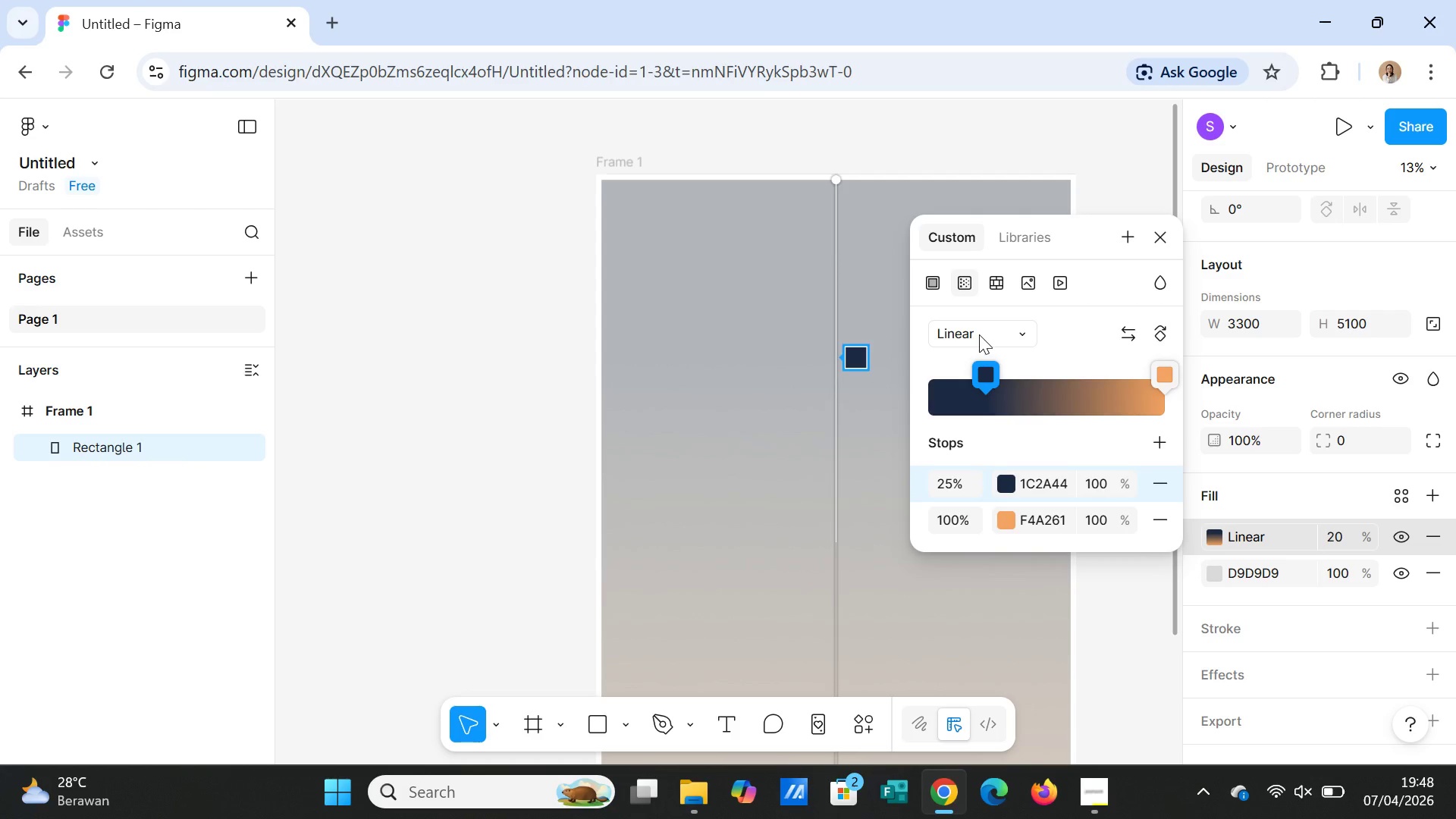 
left_click([979, 334])
 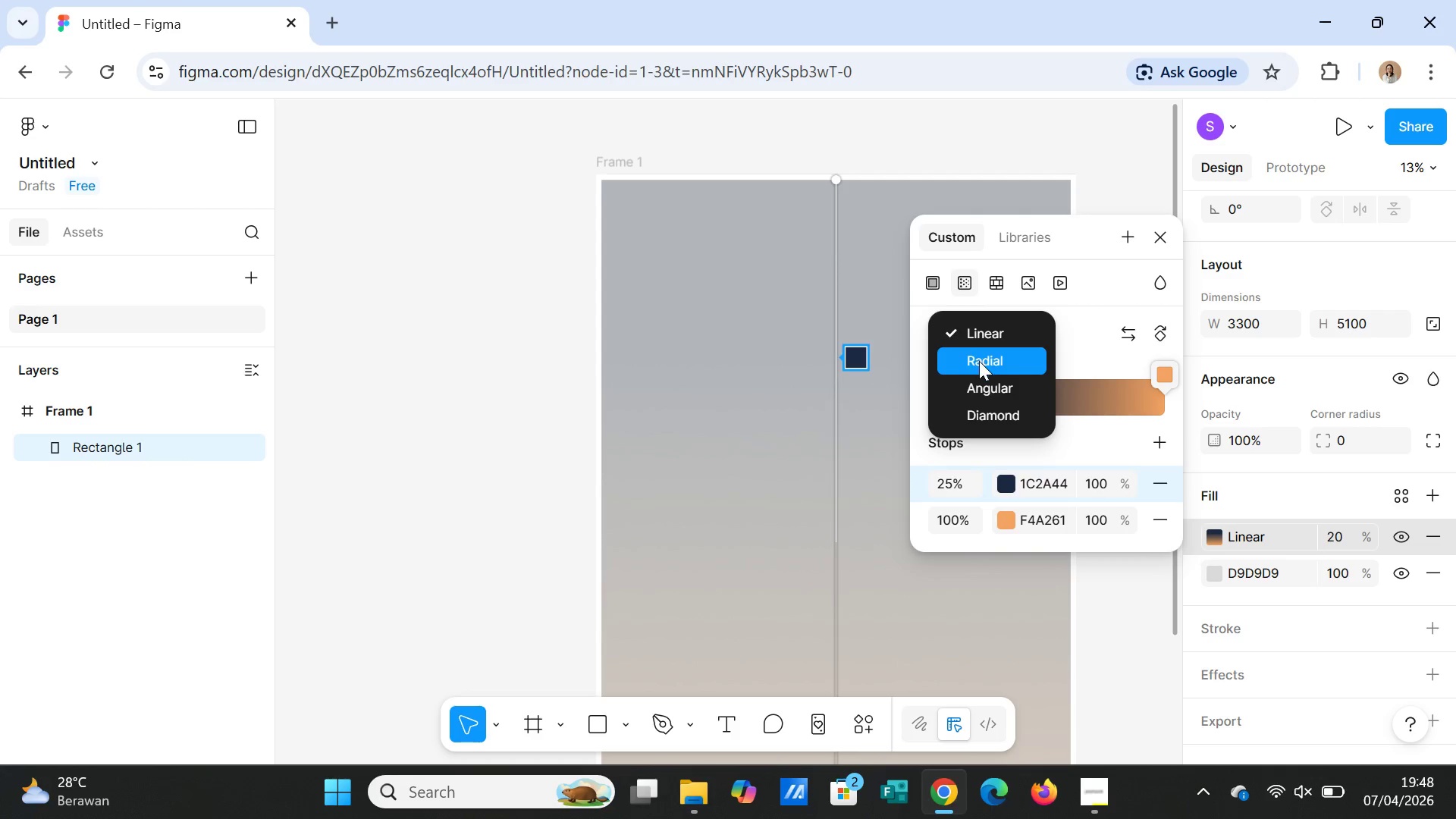 
left_click([979, 361])
 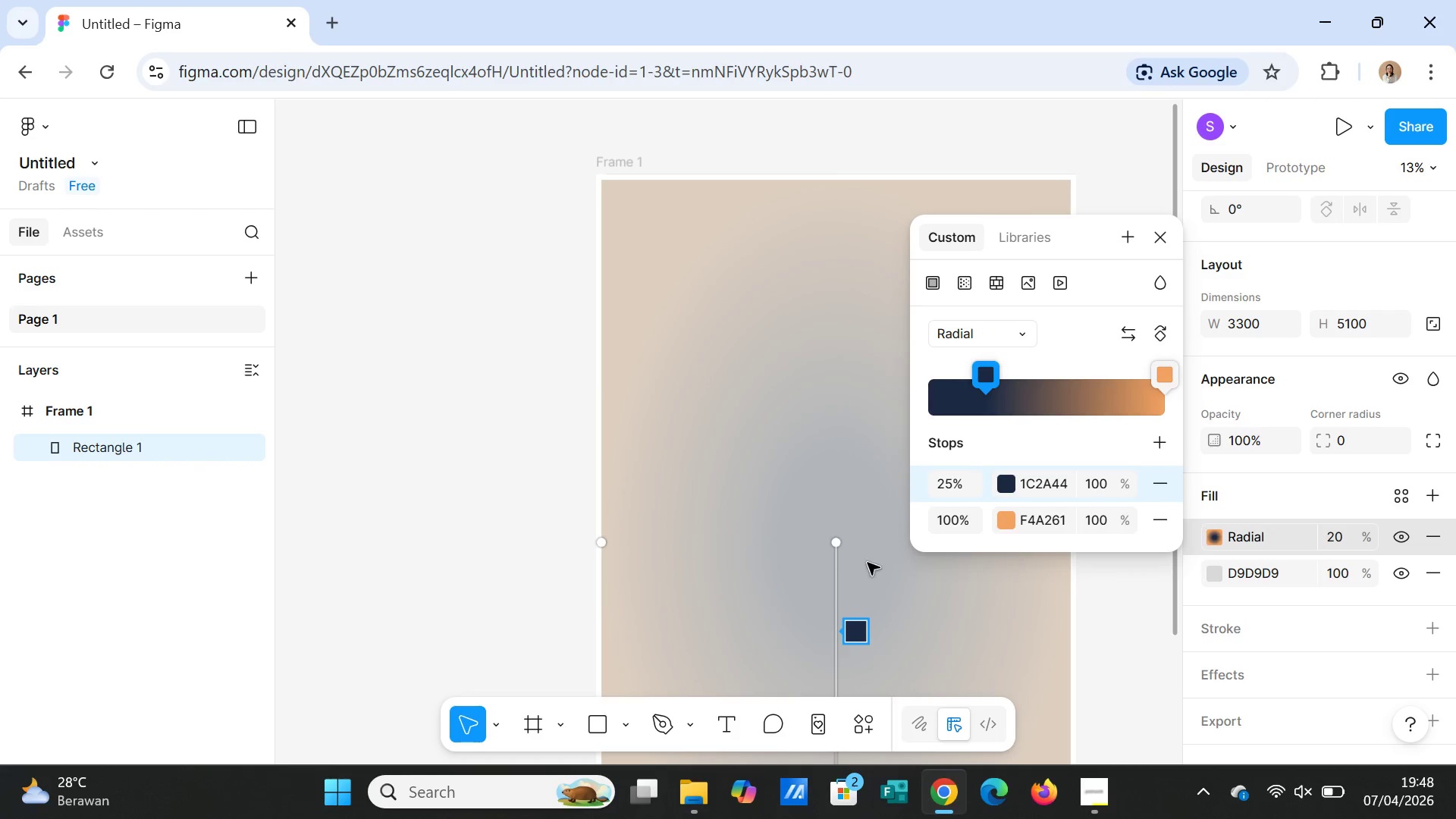 
scroll: coordinate [932, 564], scroll_direction: down, amount: 7.0
 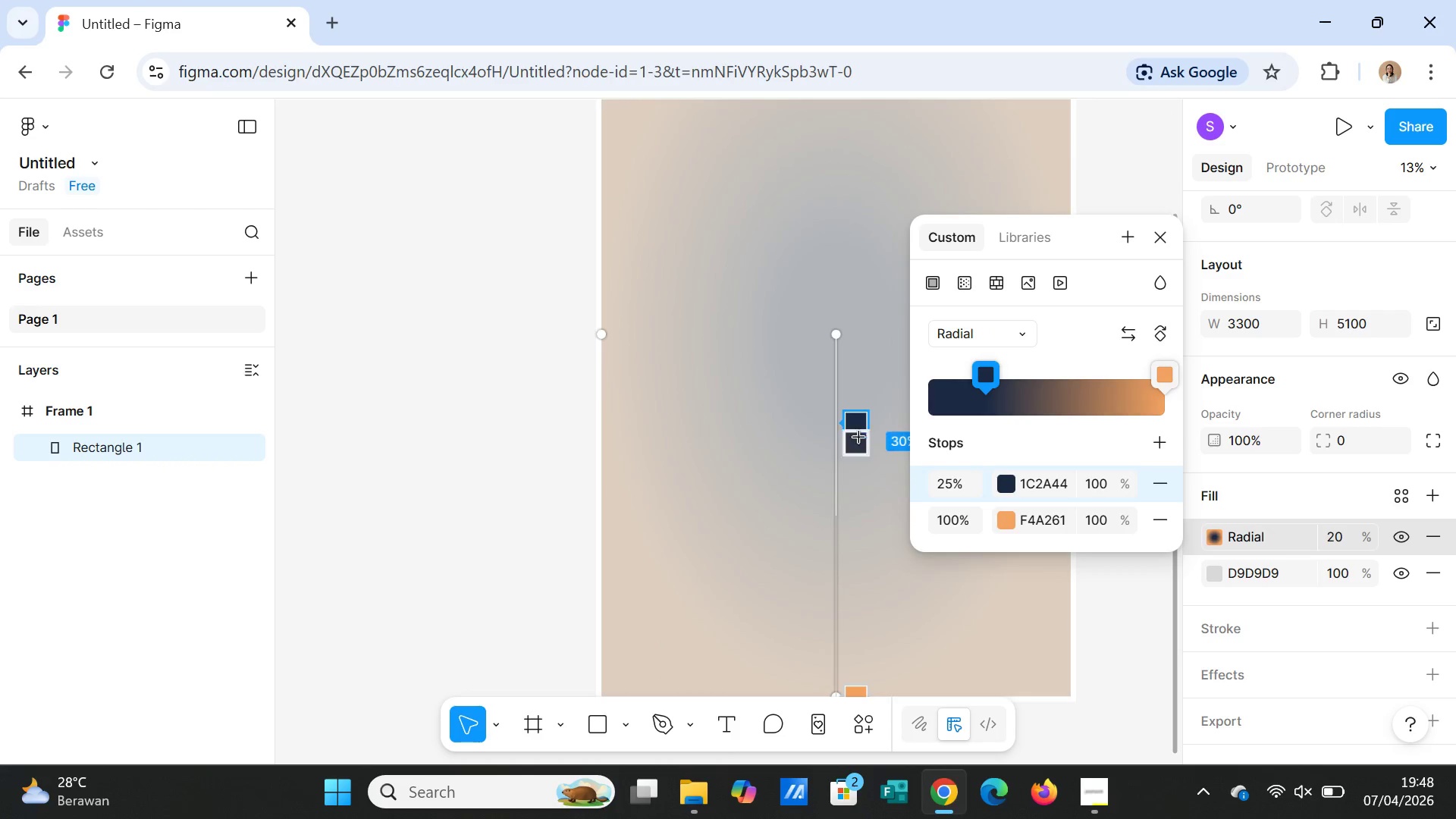 
left_click([868, 417])
 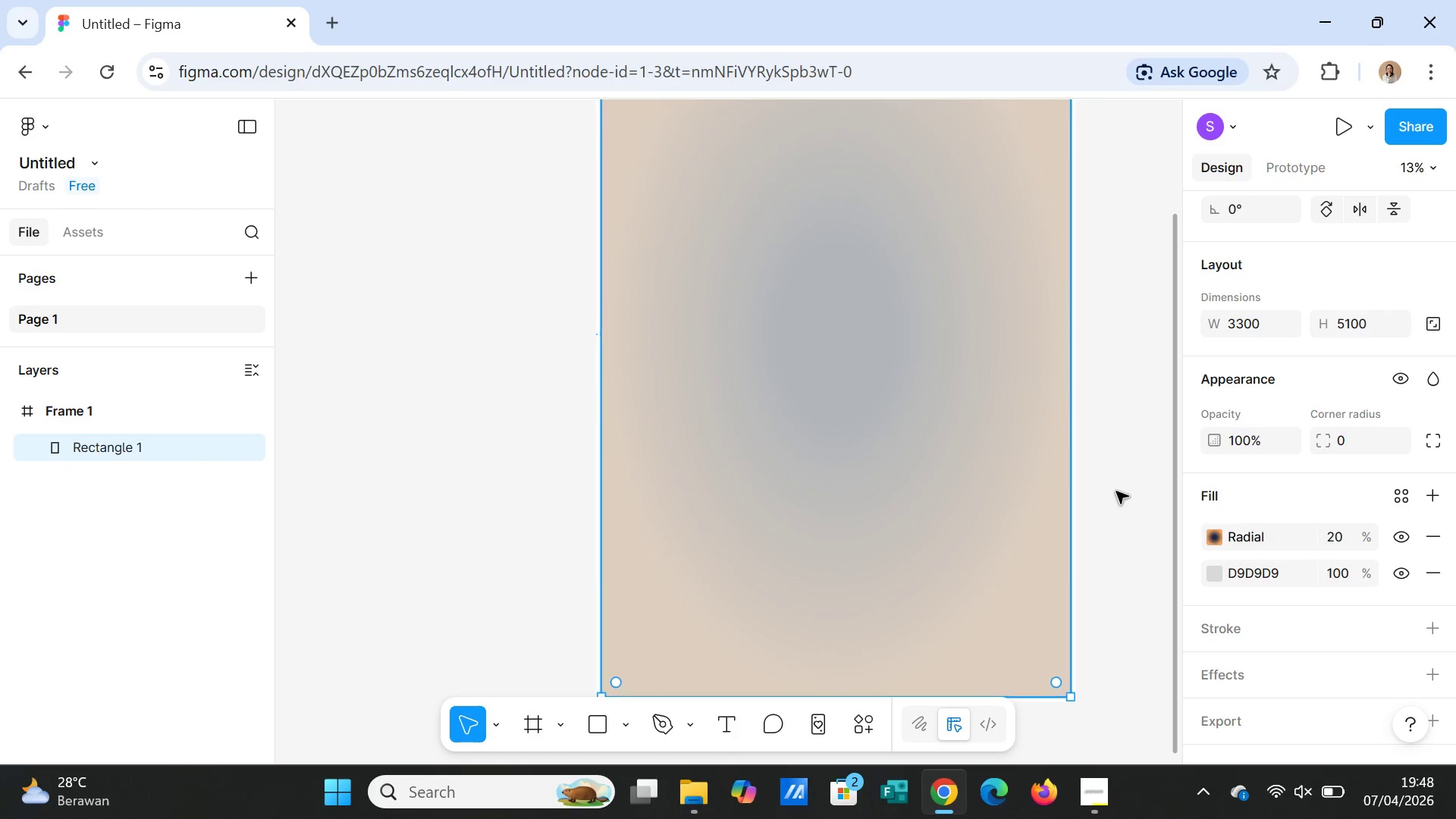 
left_click([880, 482])
 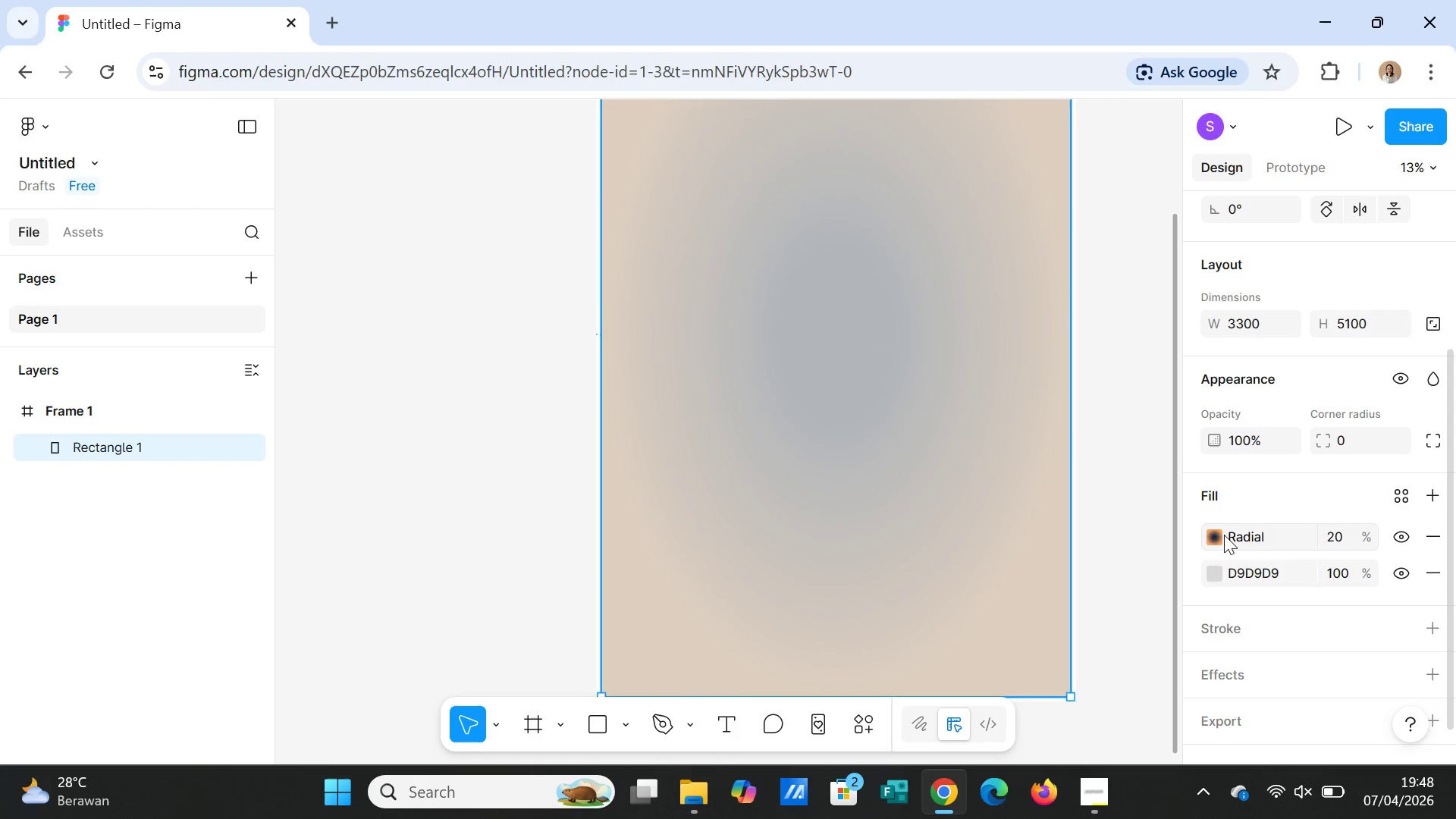 
left_click([1216, 535])
 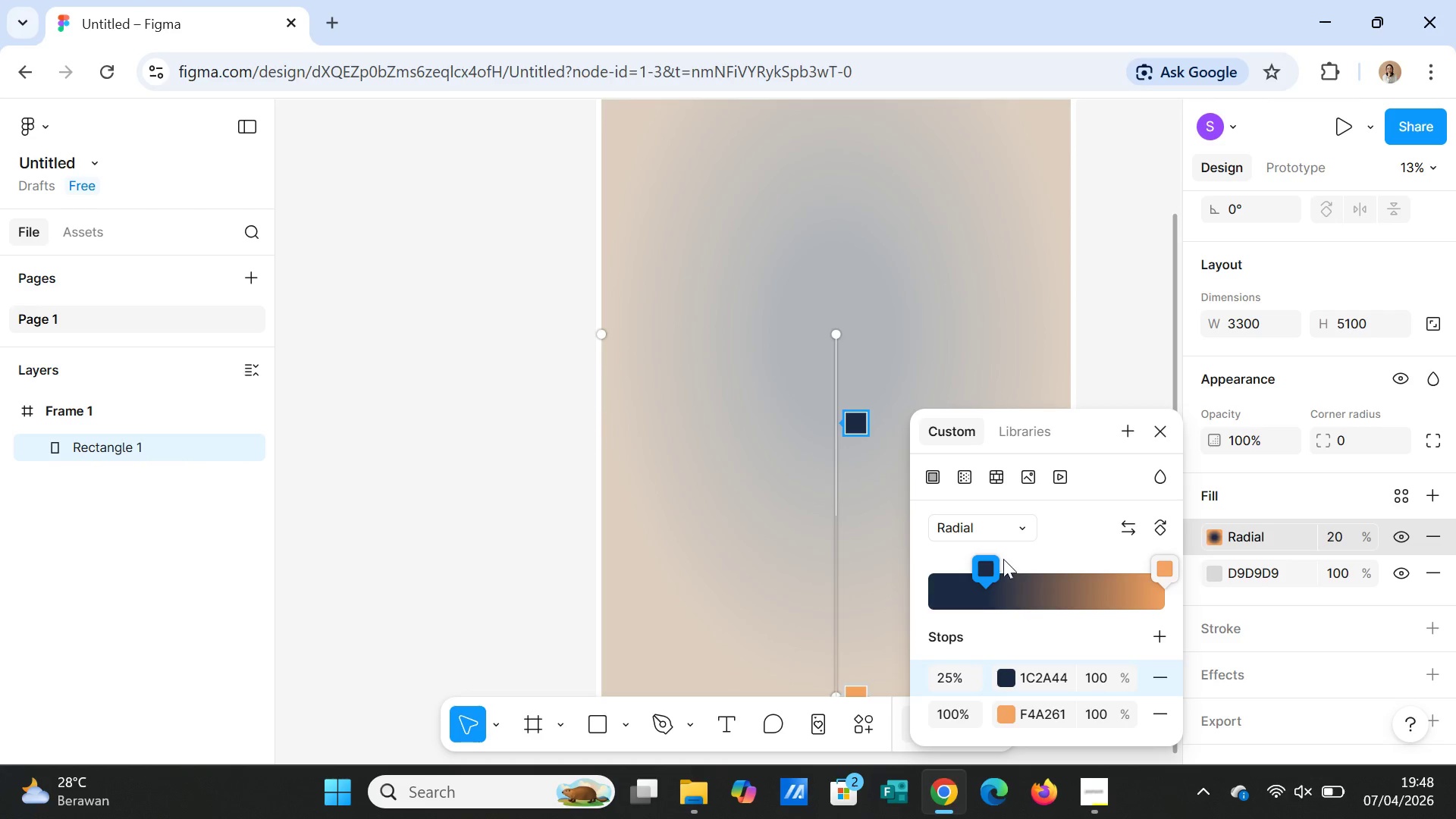 
left_click_drag(start_coordinate=[987, 575], to_coordinate=[1055, 579])
 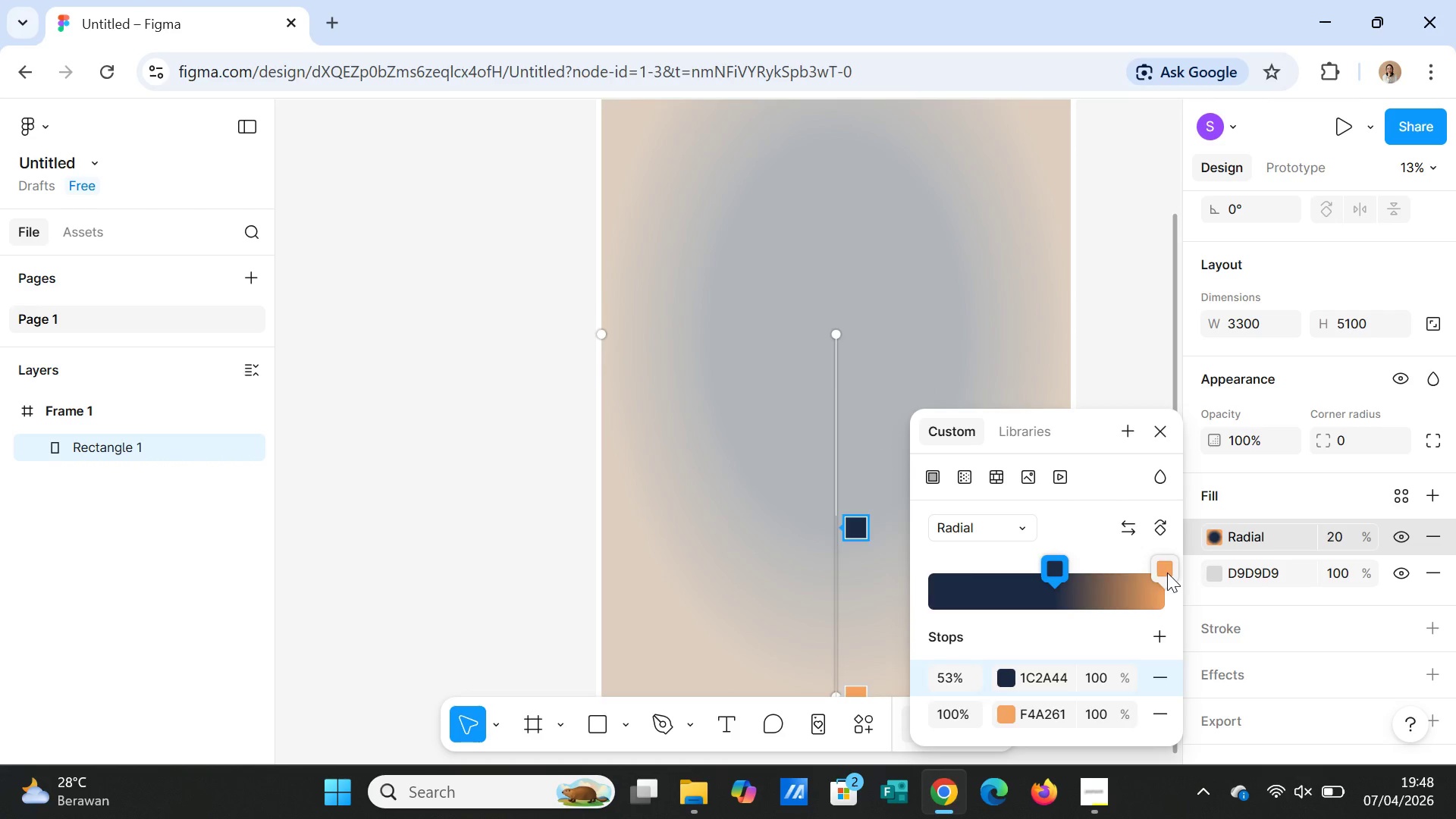 
left_click_drag(start_coordinate=[1167, 573], to_coordinate=[1148, 568])
 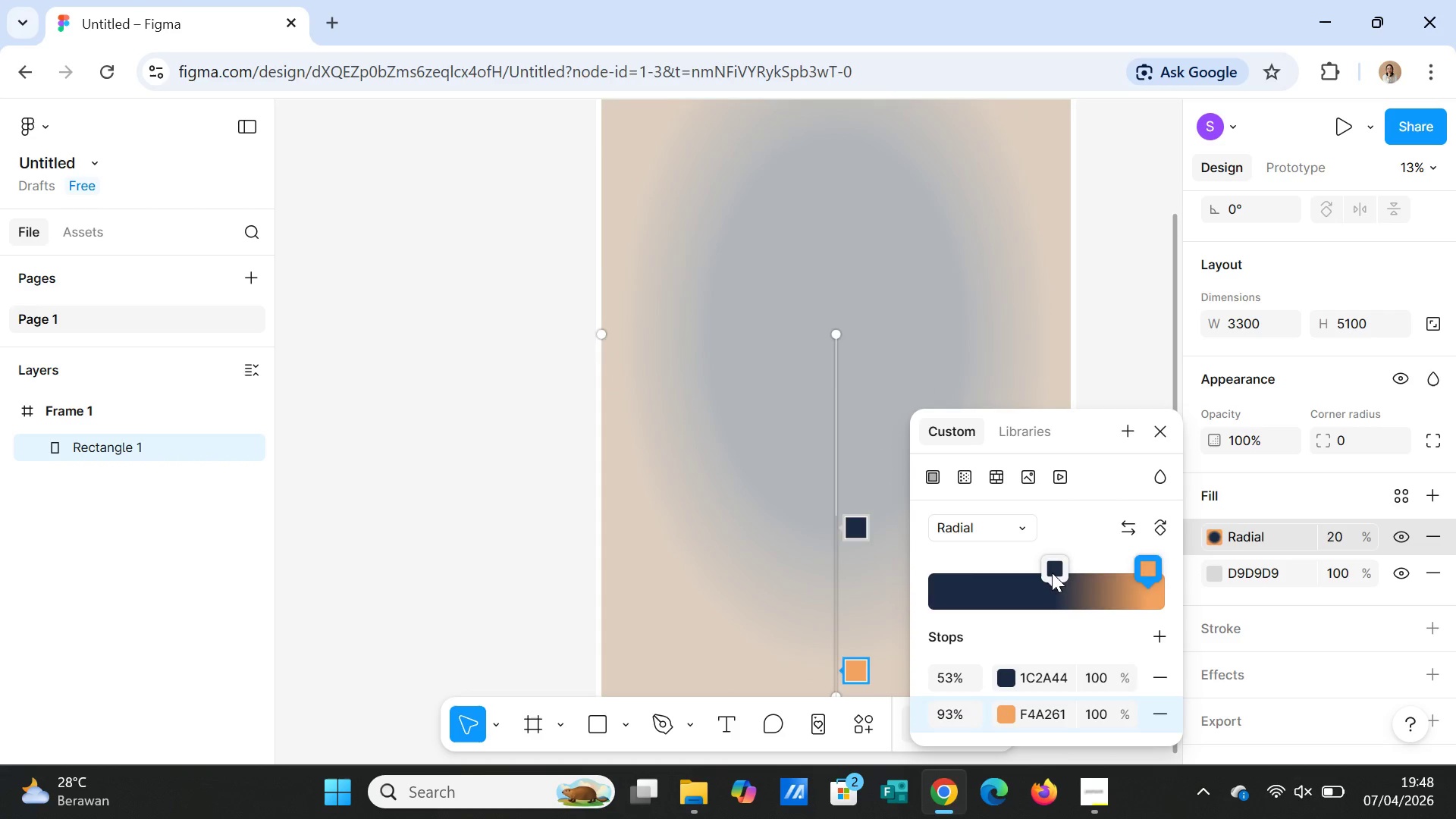 
left_click_drag(start_coordinate=[1052, 573], to_coordinate=[1026, 567])
 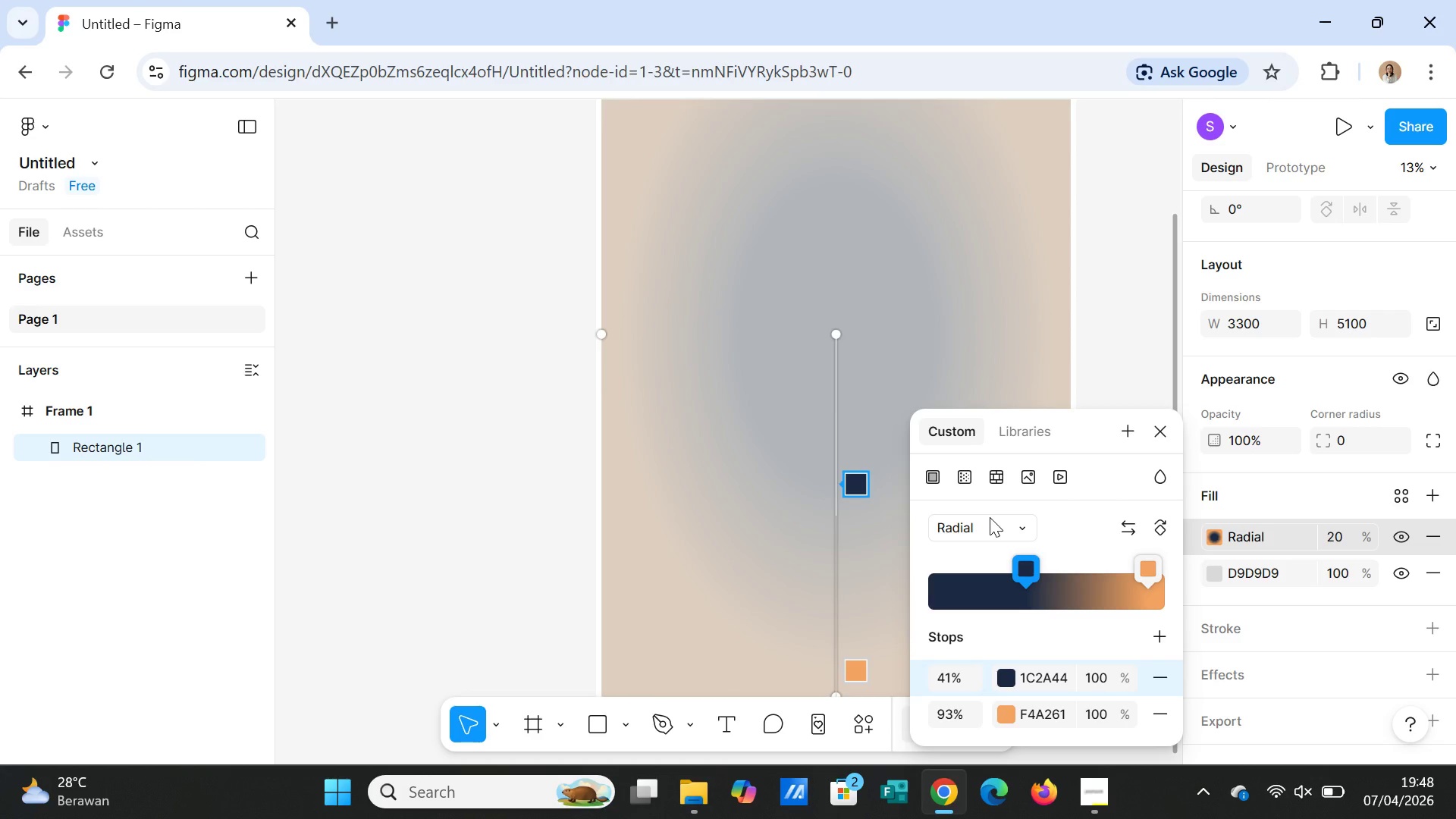 
left_click([990, 517])
 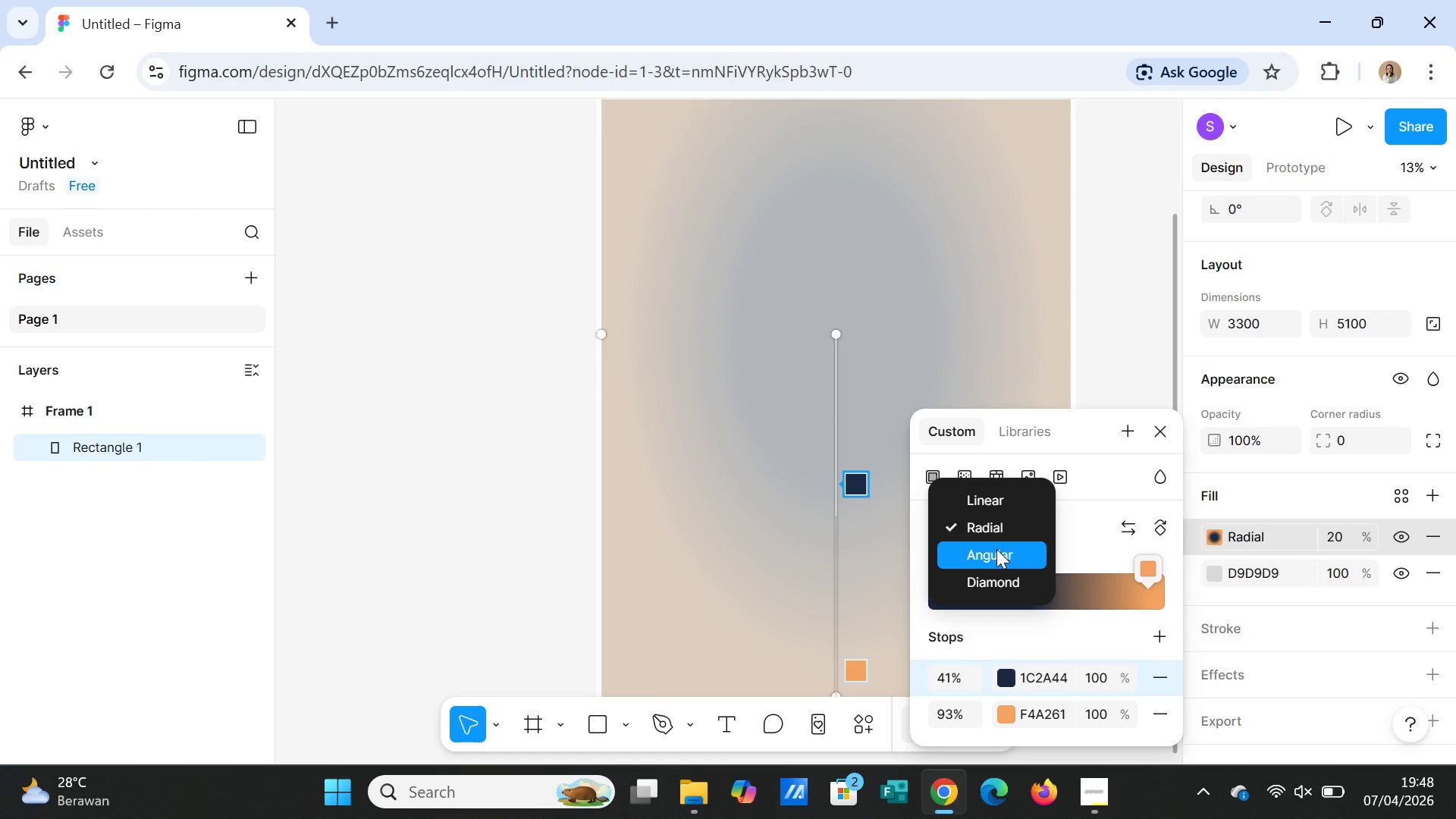 
left_click([996, 549])
 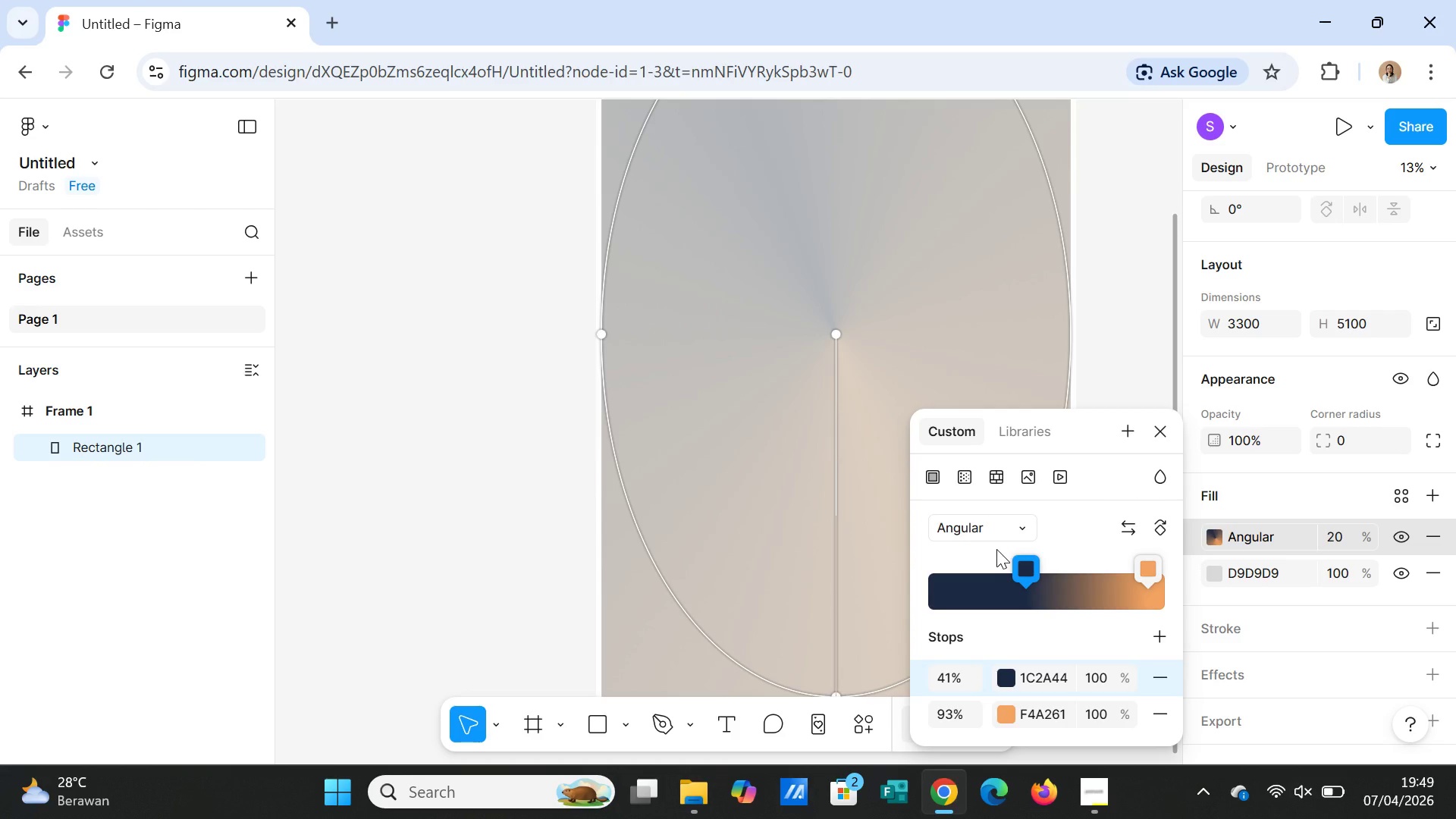 
left_click_drag(start_coordinate=[1009, 568], to_coordinate=[991, 565])
 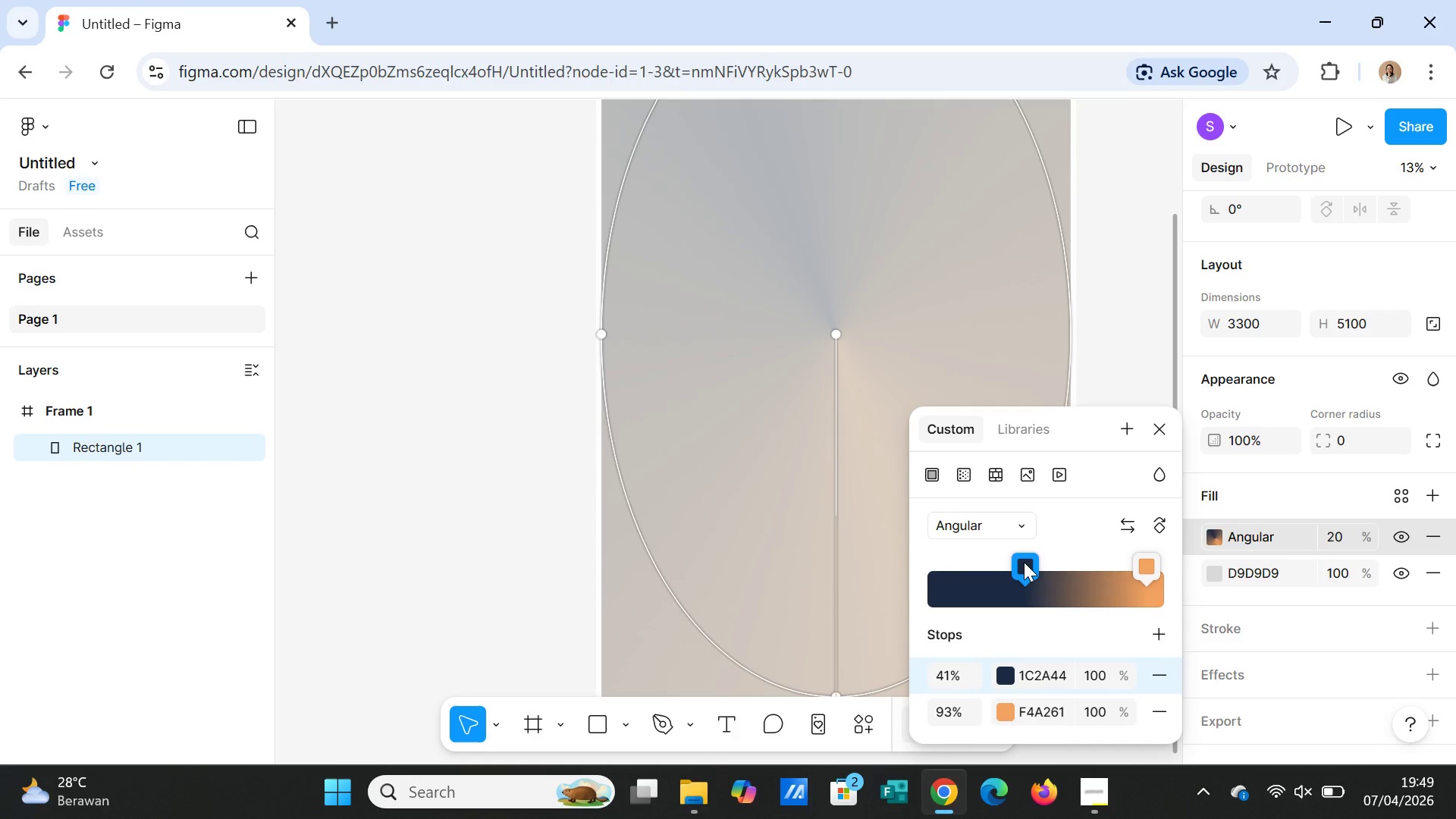 
left_click_drag(start_coordinate=[1024, 562], to_coordinate=[1014, 560])
 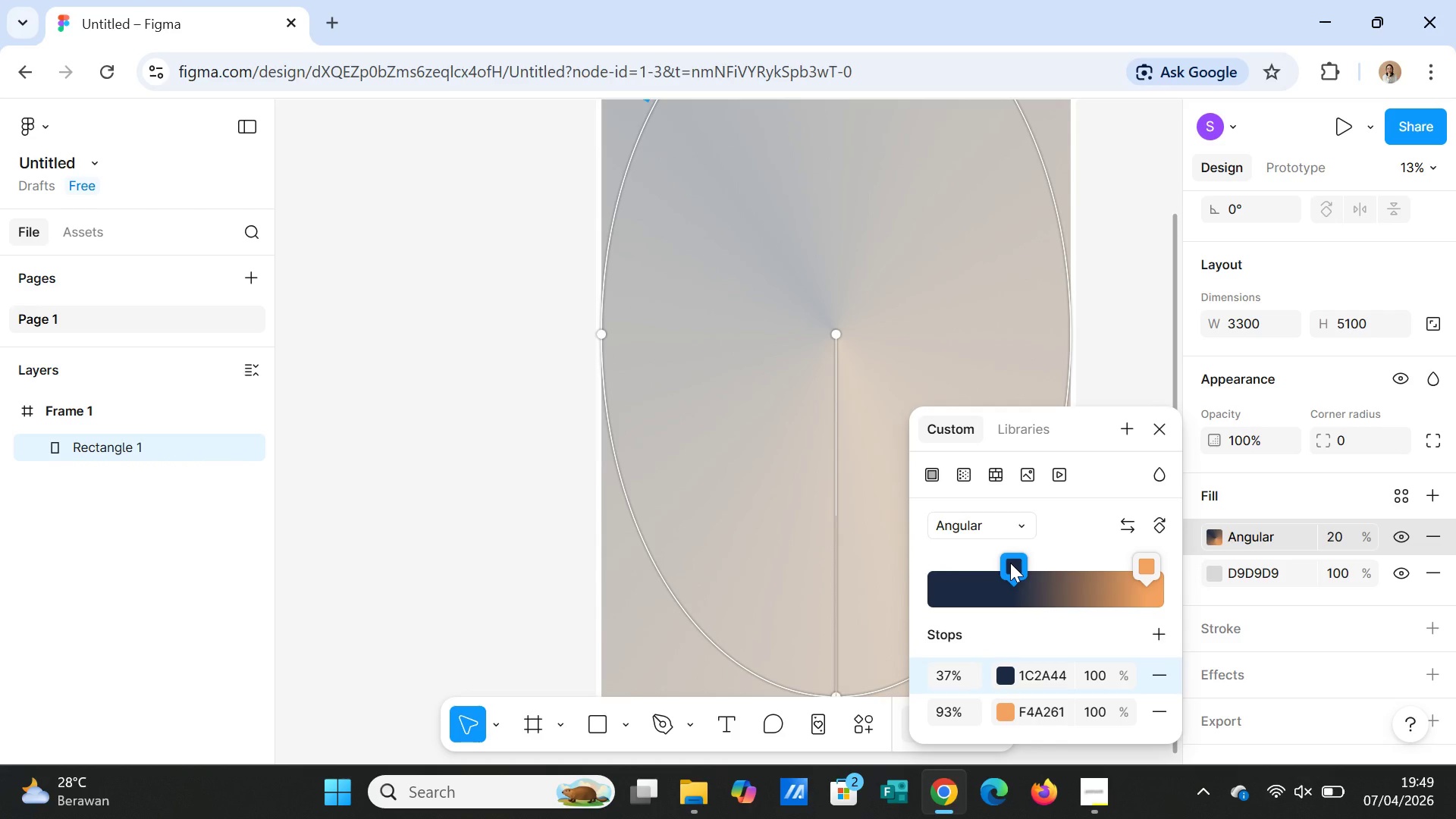 
left_click_drag(start_coordinate=[1010, 563], to_coordinate=[1000, 560])
 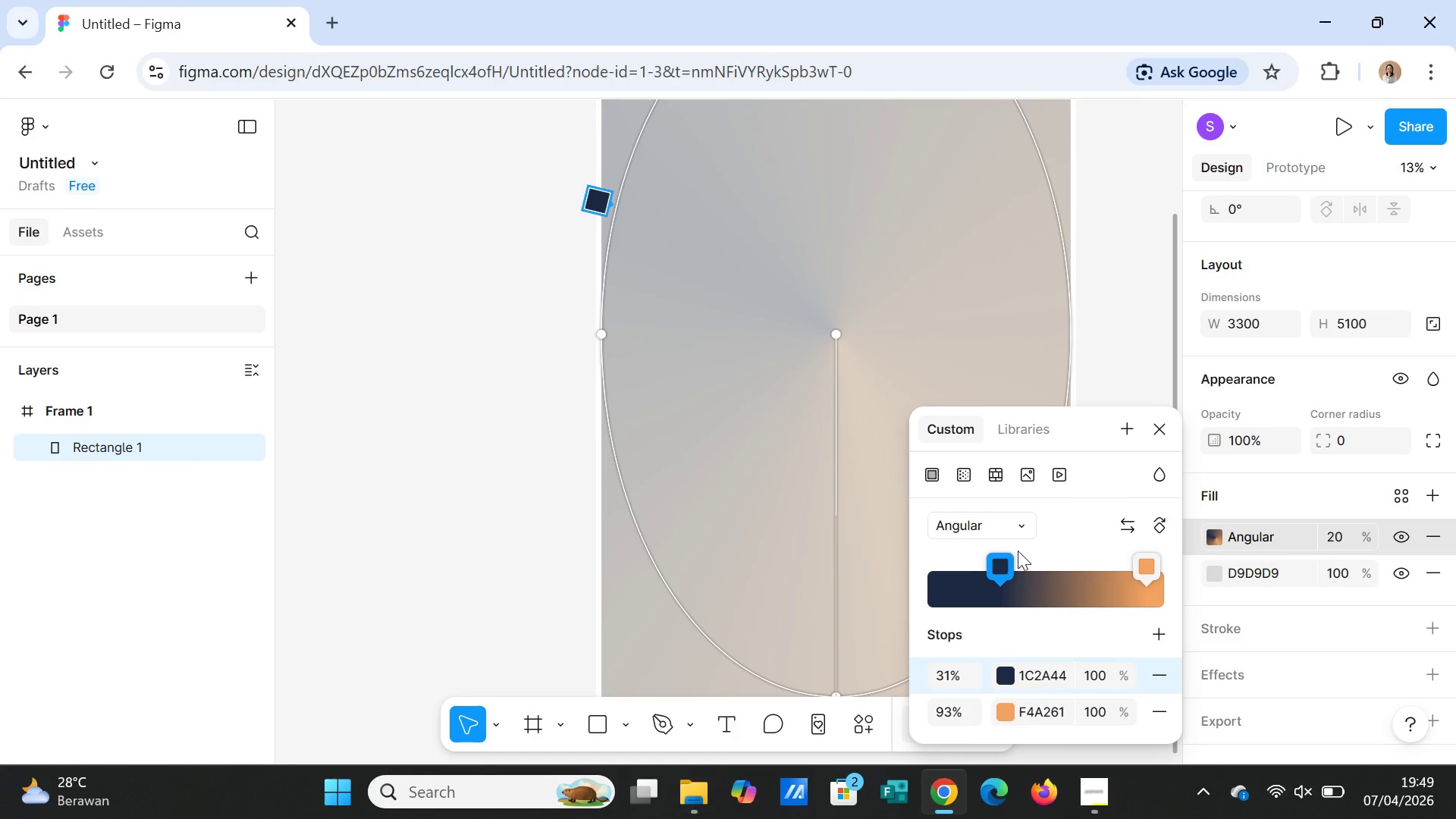 
left_click([1023, 528])
 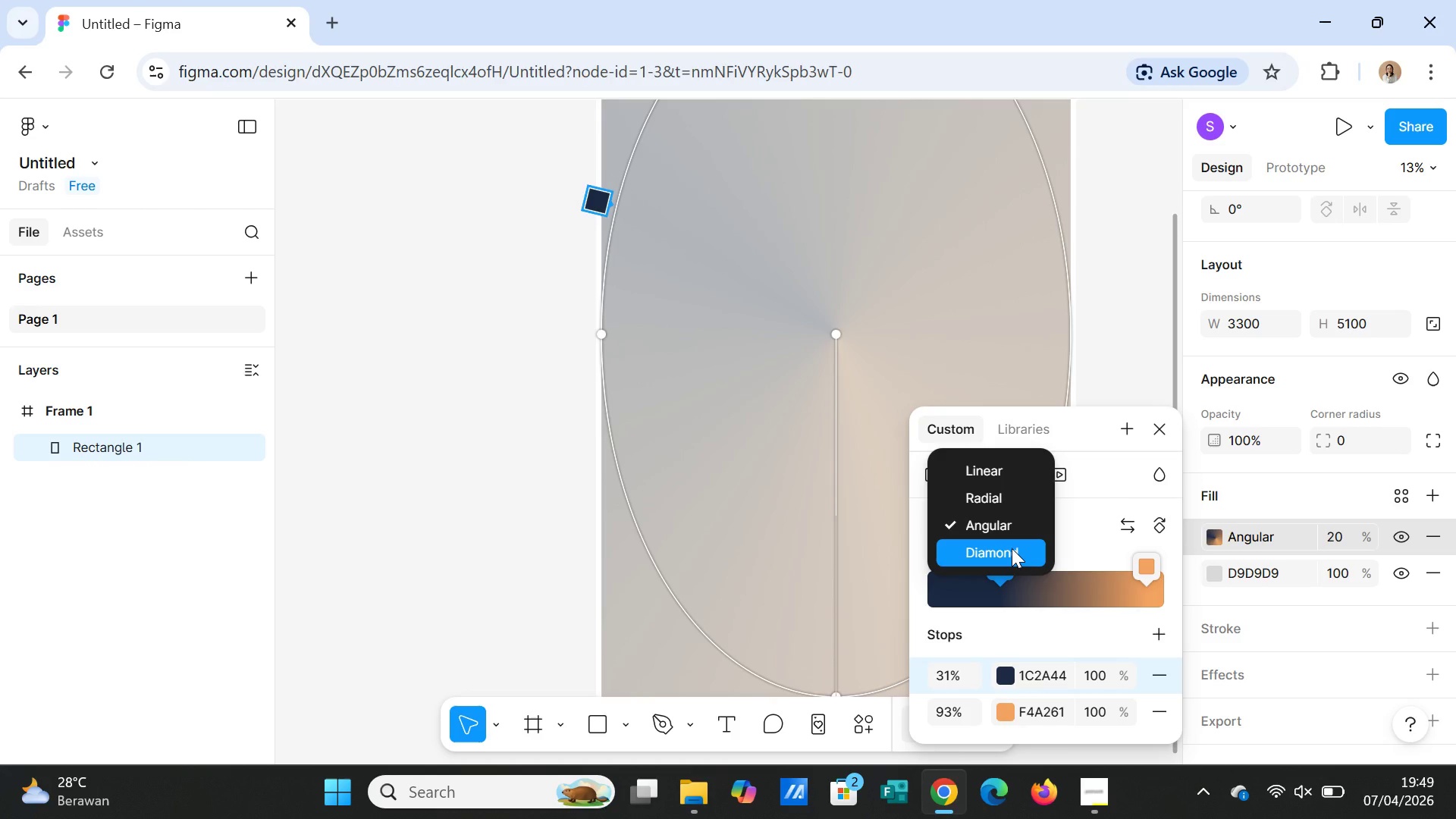 
left_click([1012, 548])
 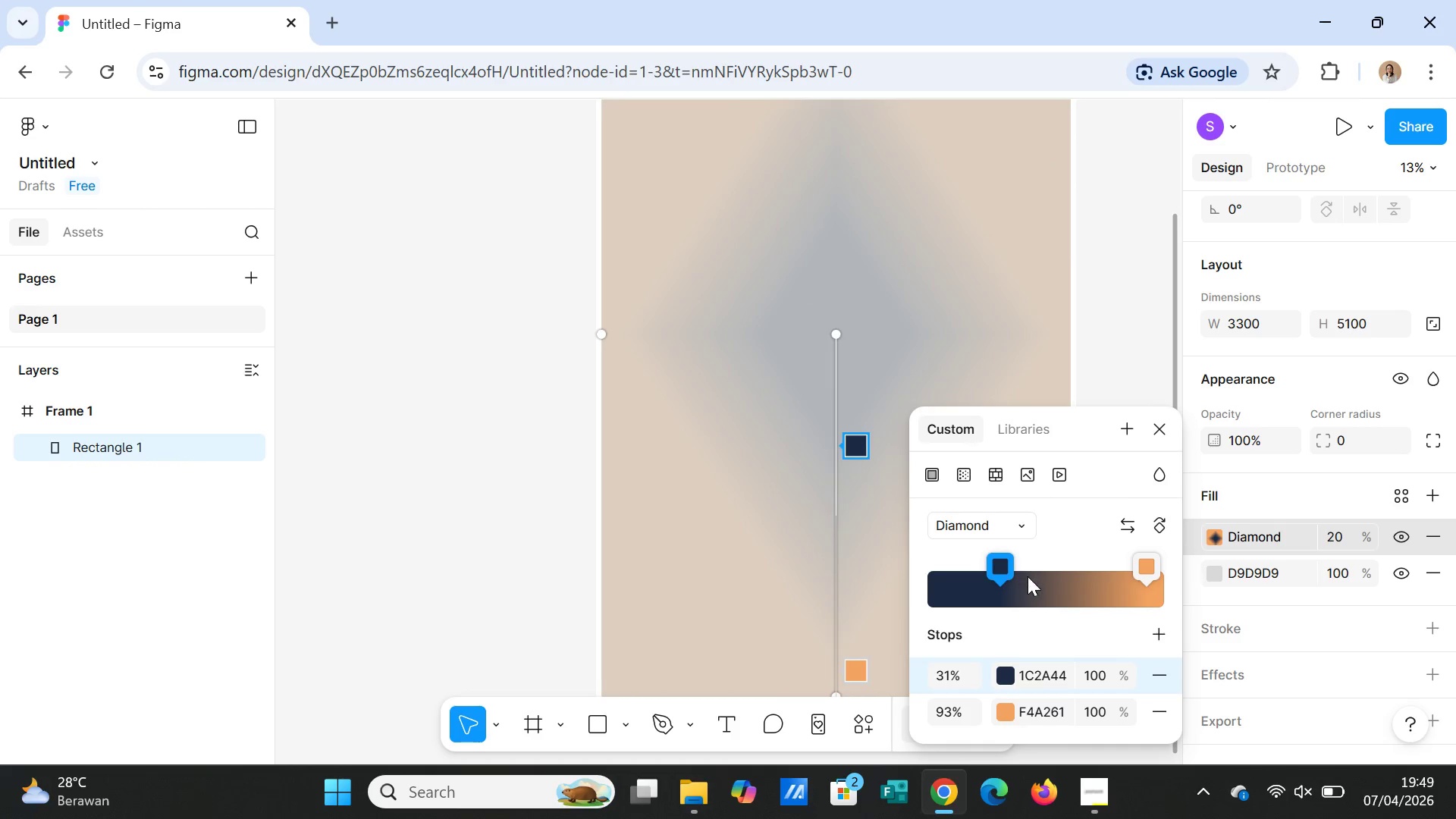 
left_click([980, 525])
 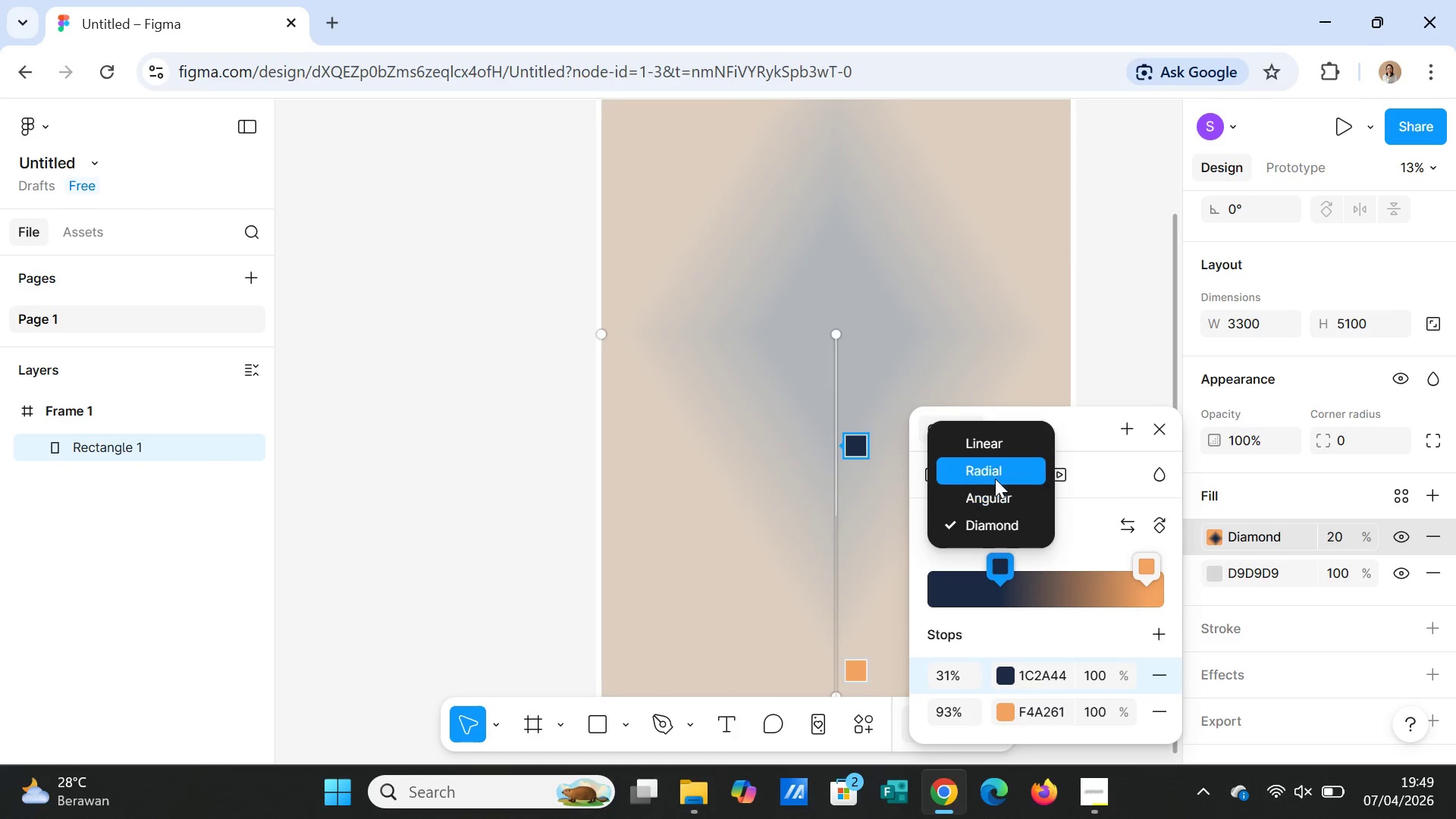 
left_click([995, 476])
 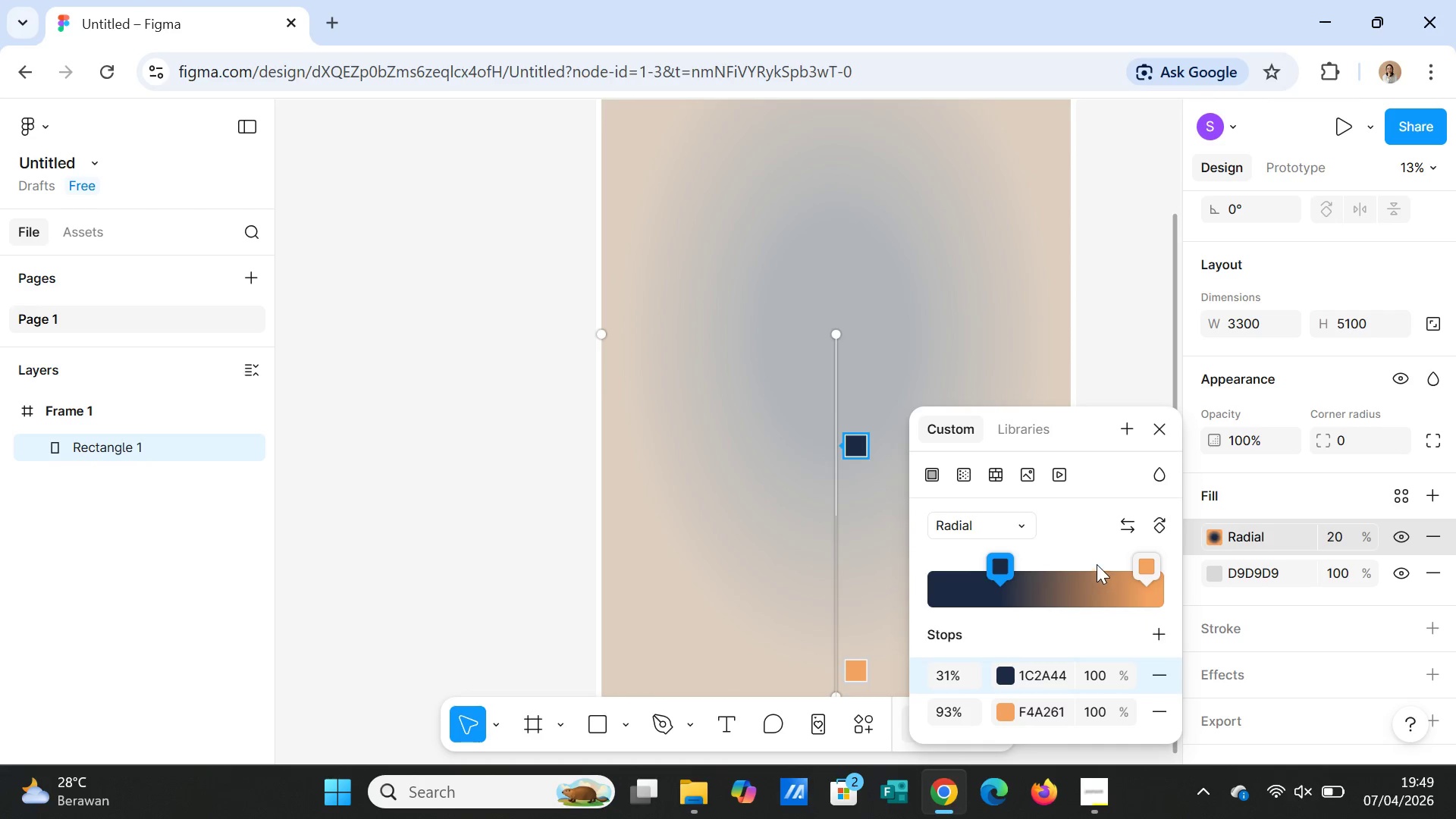 
wait(11.94)
 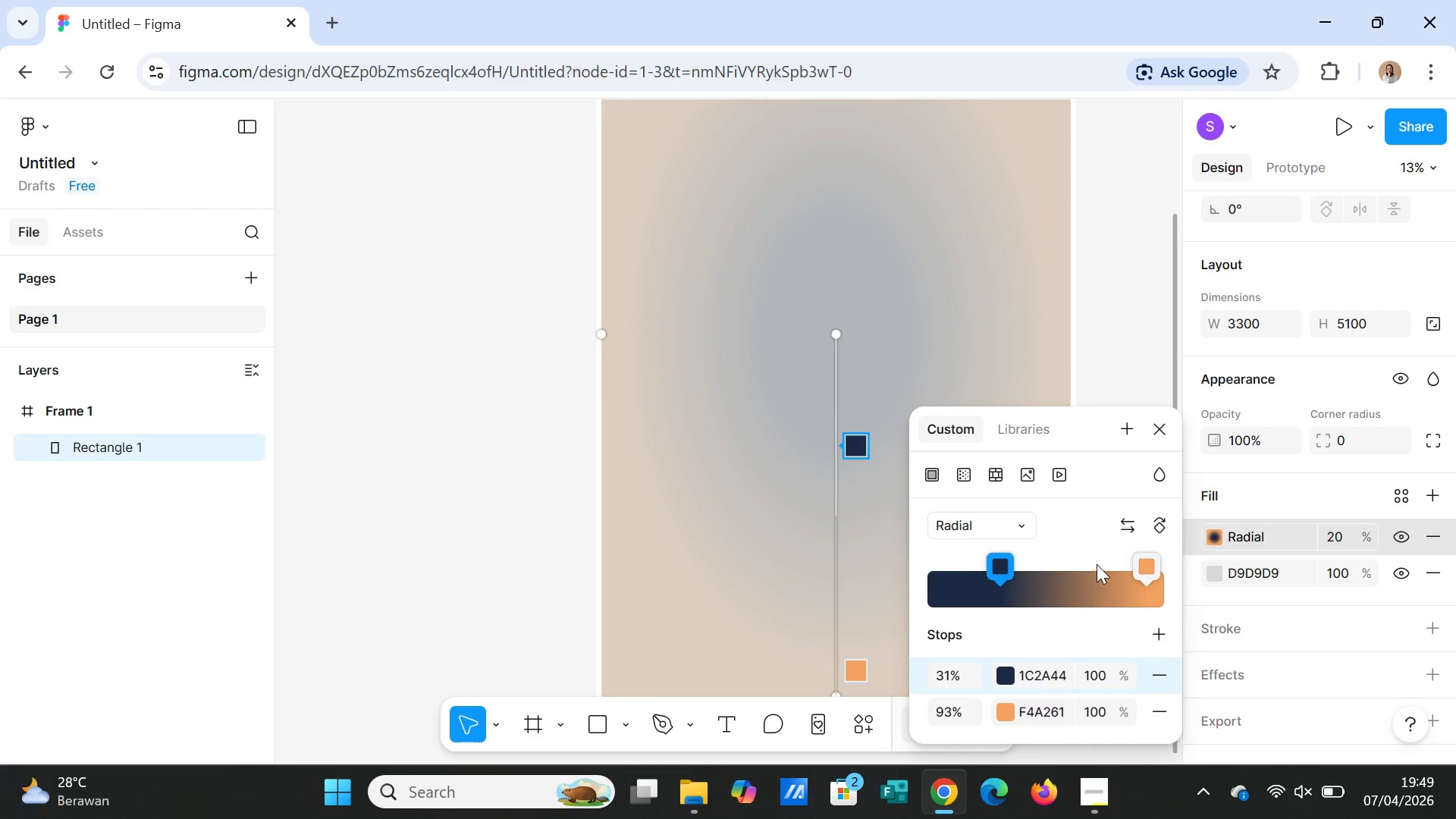 
left_click_drag(start_coordinate=[1005, 566], to_coordinate=[1064, 573])
 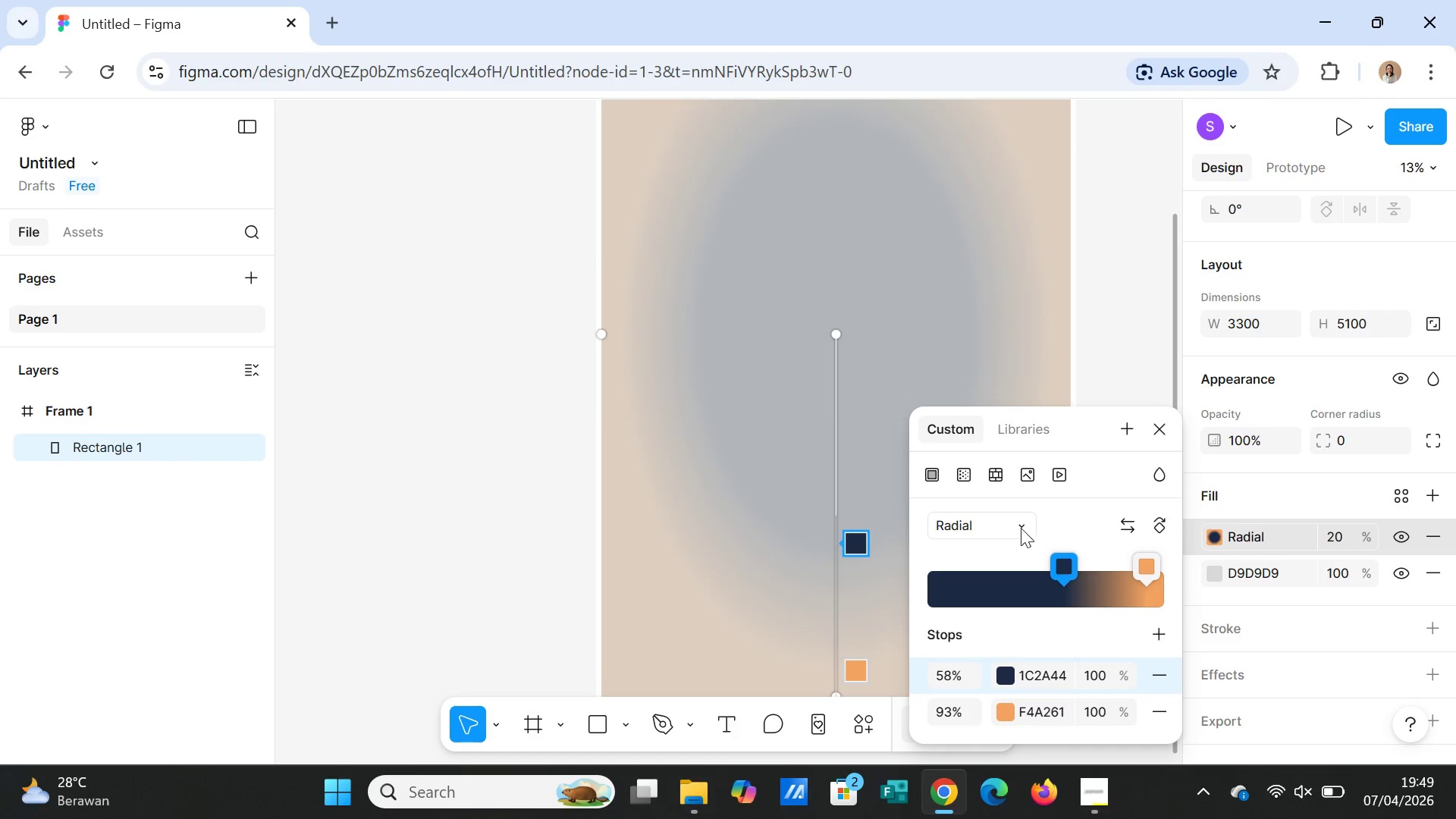 
left_click([1021, 528])
 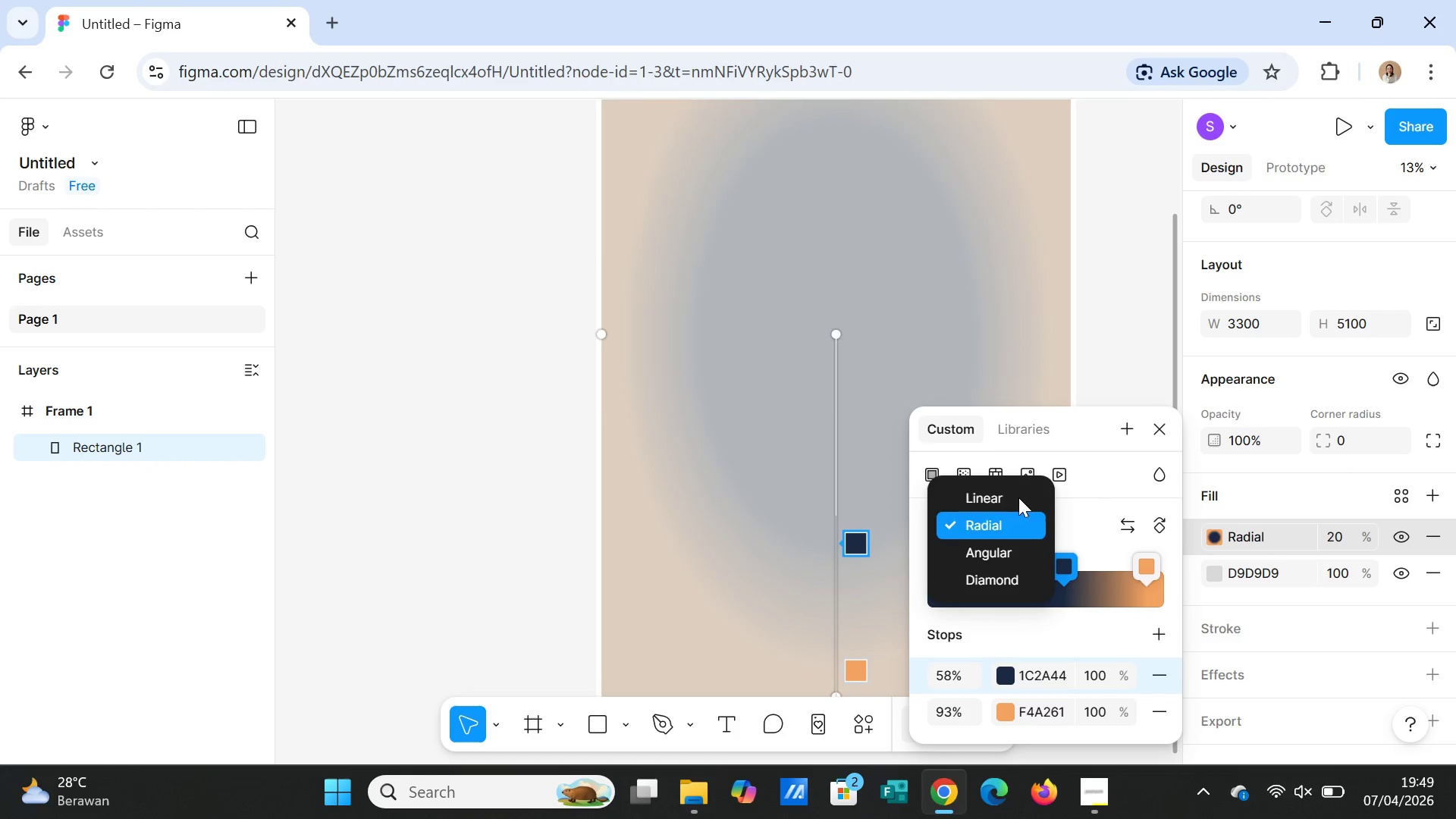 
left_click([1018, 496])
 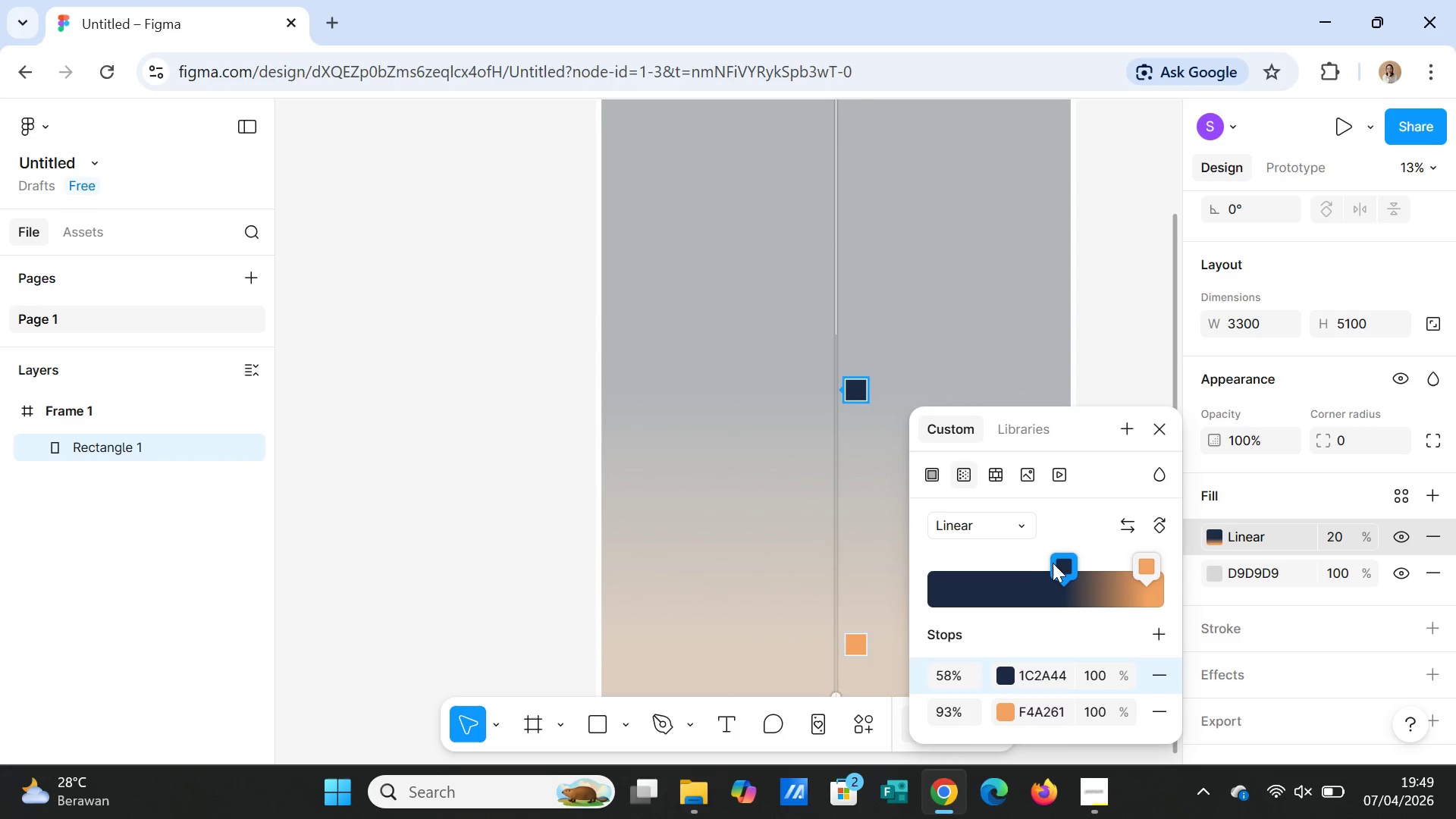 
left_click_drag(start_coordinate=[1059, 564], to_coordinate=[1026, 560])
 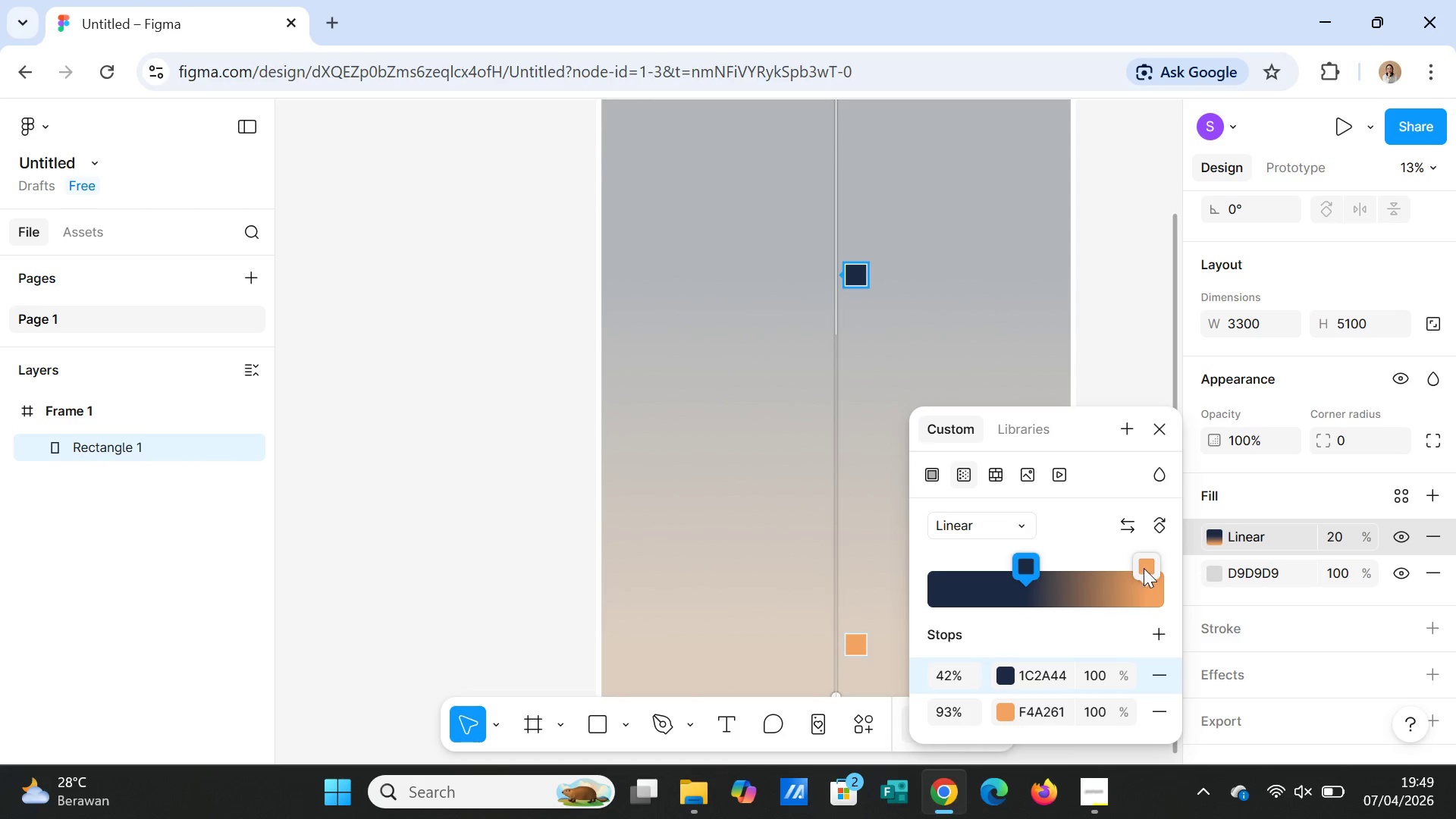 
left_click_drag(start_coordinate=[1144, 568], to_coordinate=[1097, 565])
 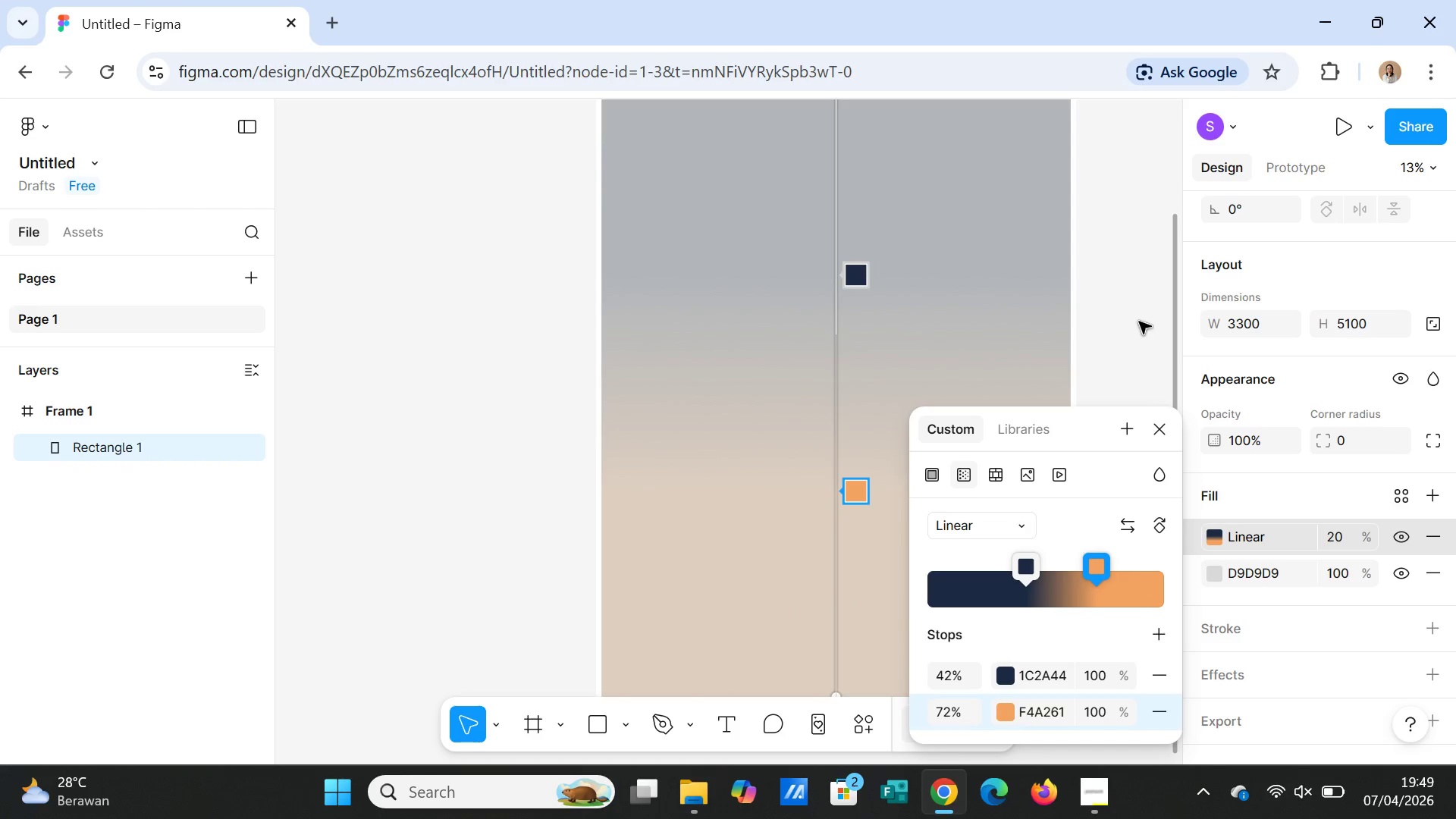 
left_click([1139, 322])
 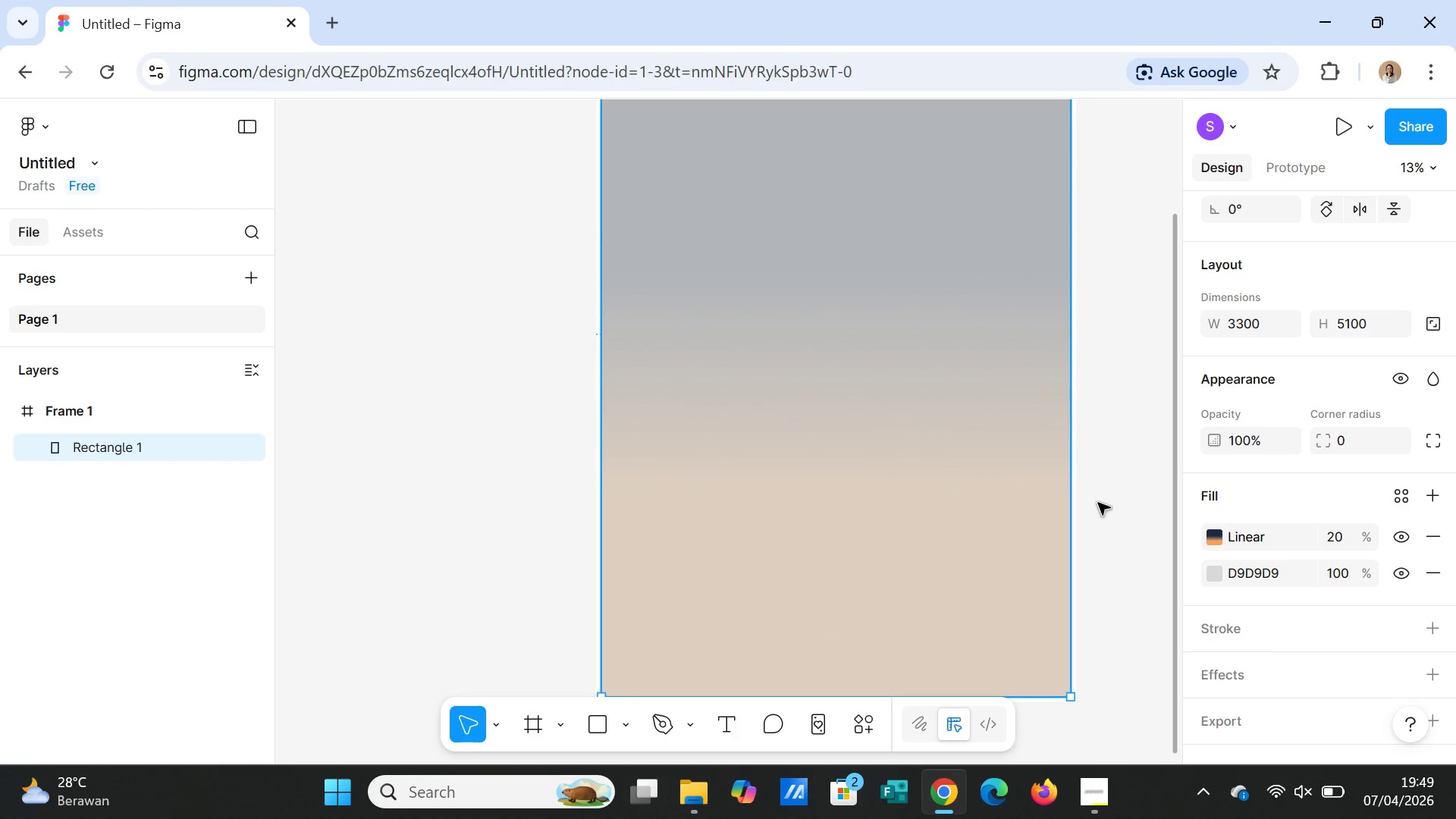 
scroll: coordinate [1084, 513], scroll_direction: down, amount: 2.0
 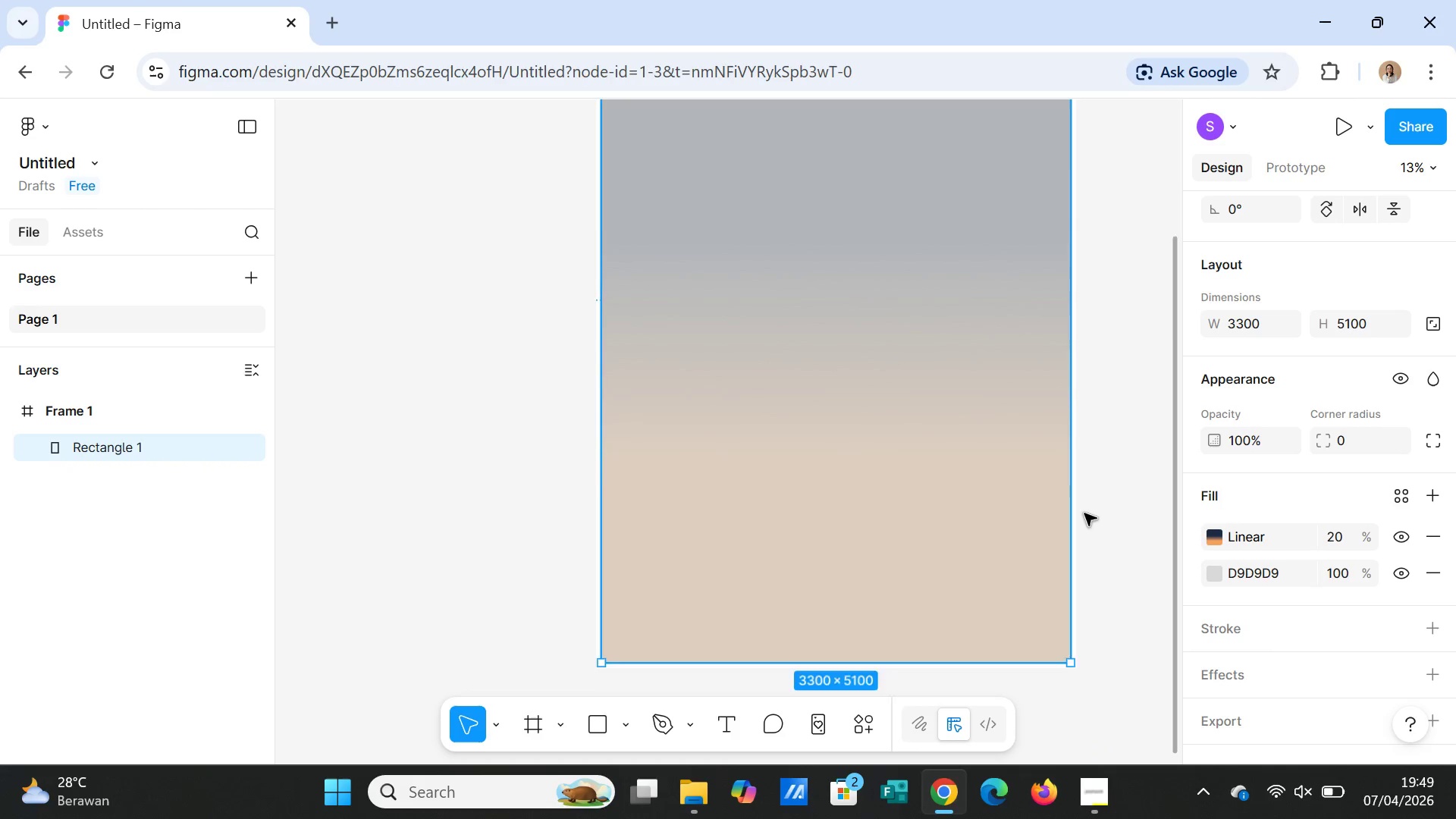 
scroll: coordinate [1084, 513], scroll_direction: up, amount: 3.0
 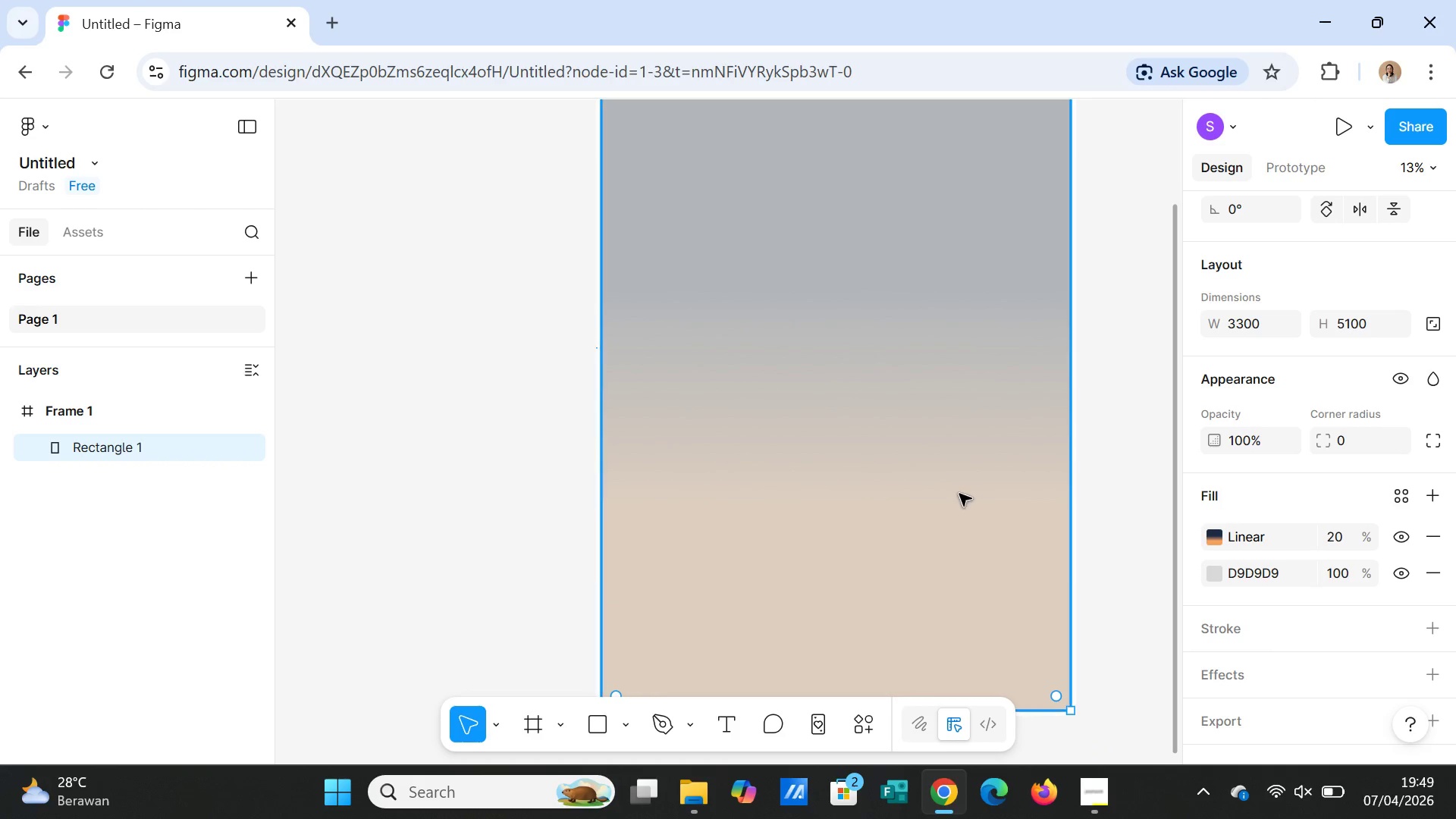 
left_click([959, 494])
 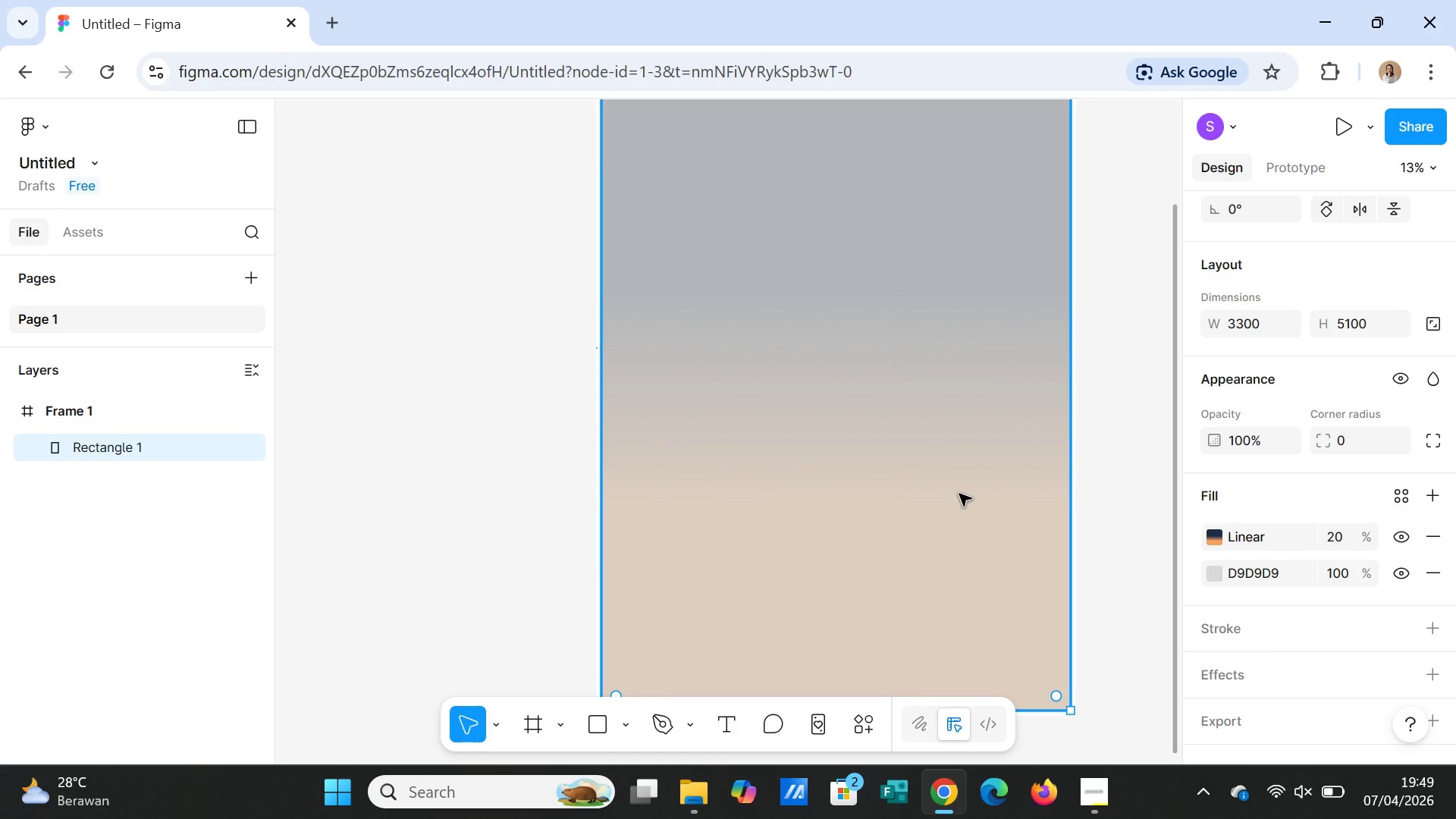 
wait(9.06)
 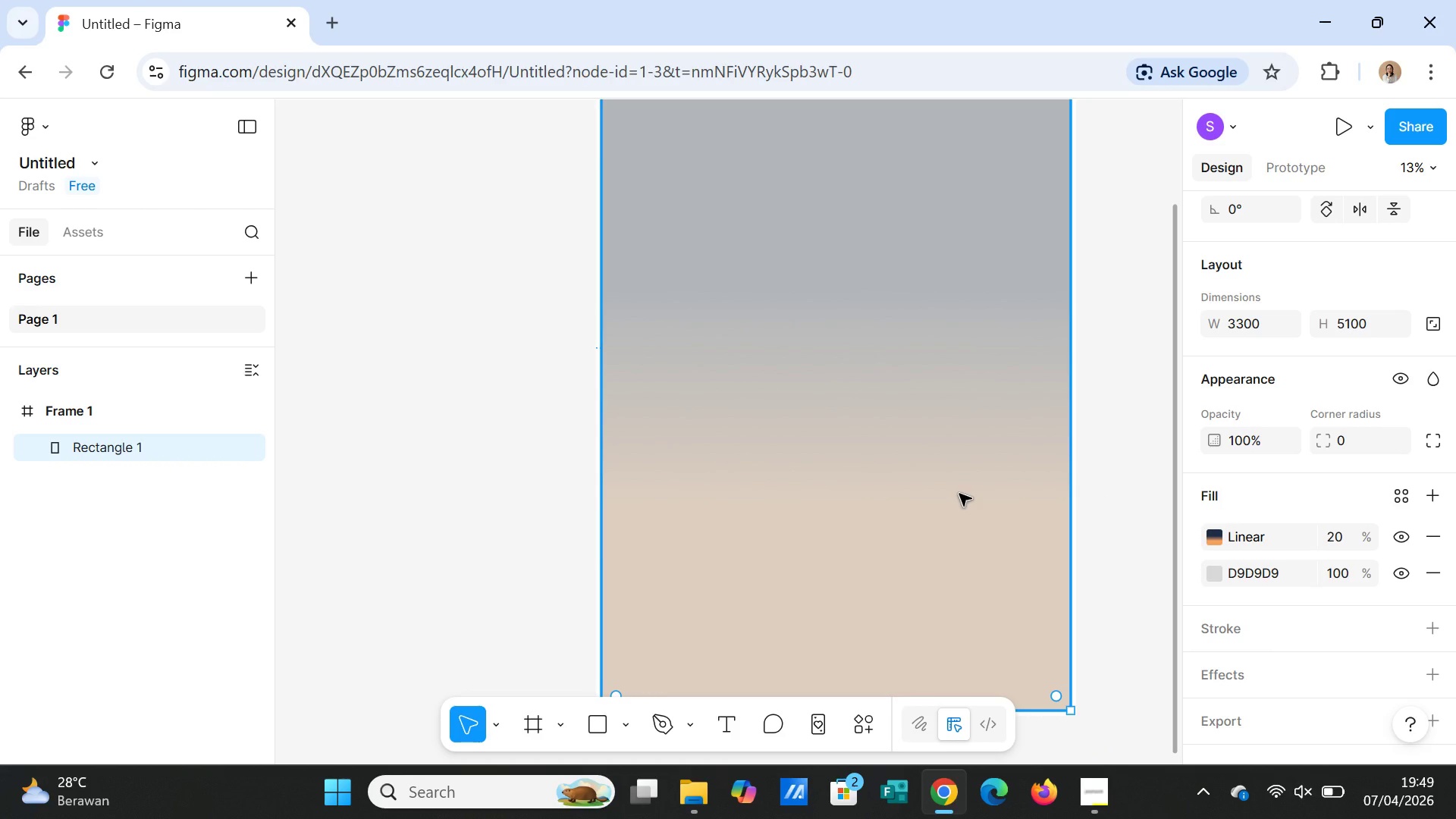 
left_click([865, 730])
 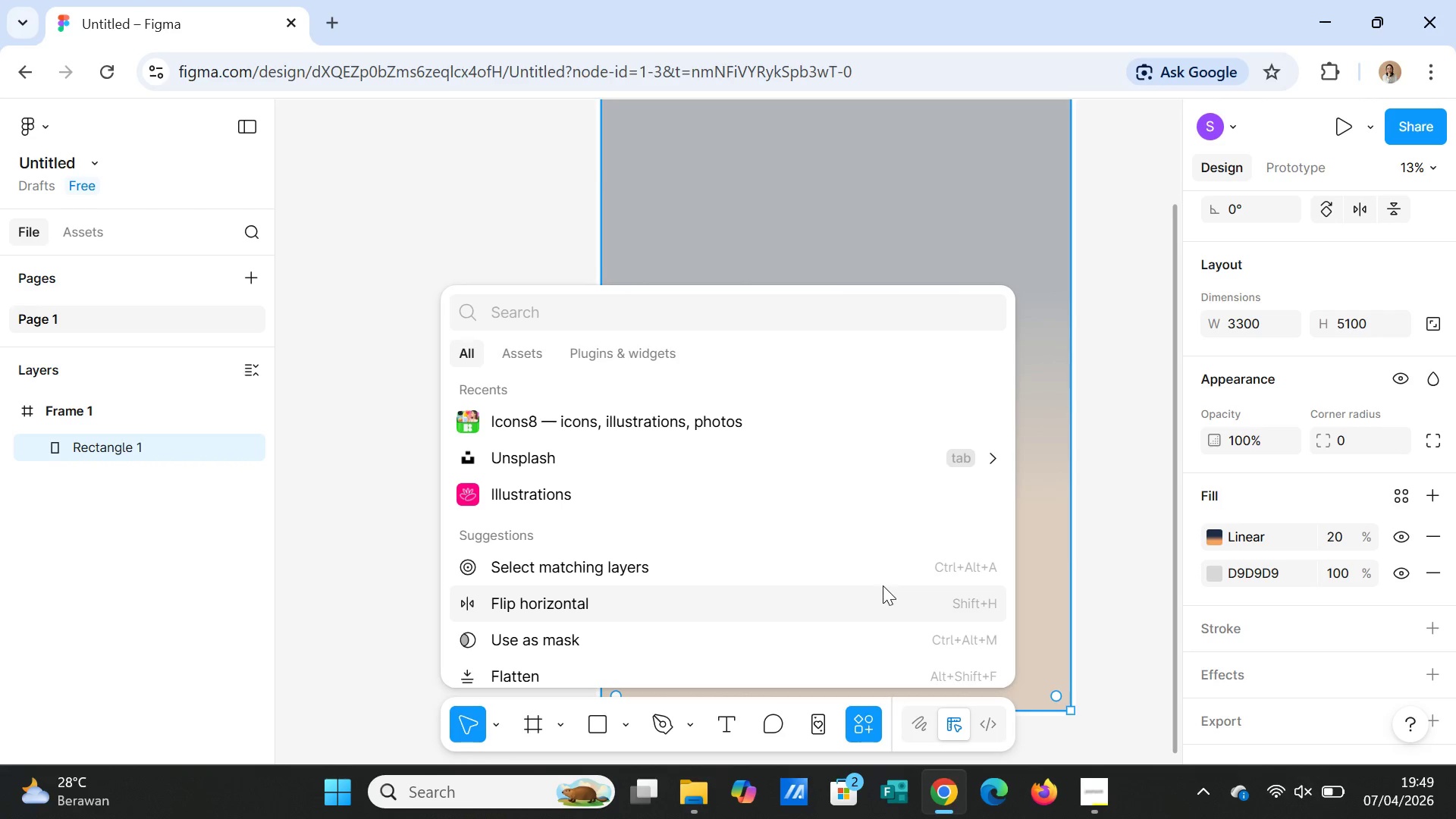 
mouse_move([881, 525])
 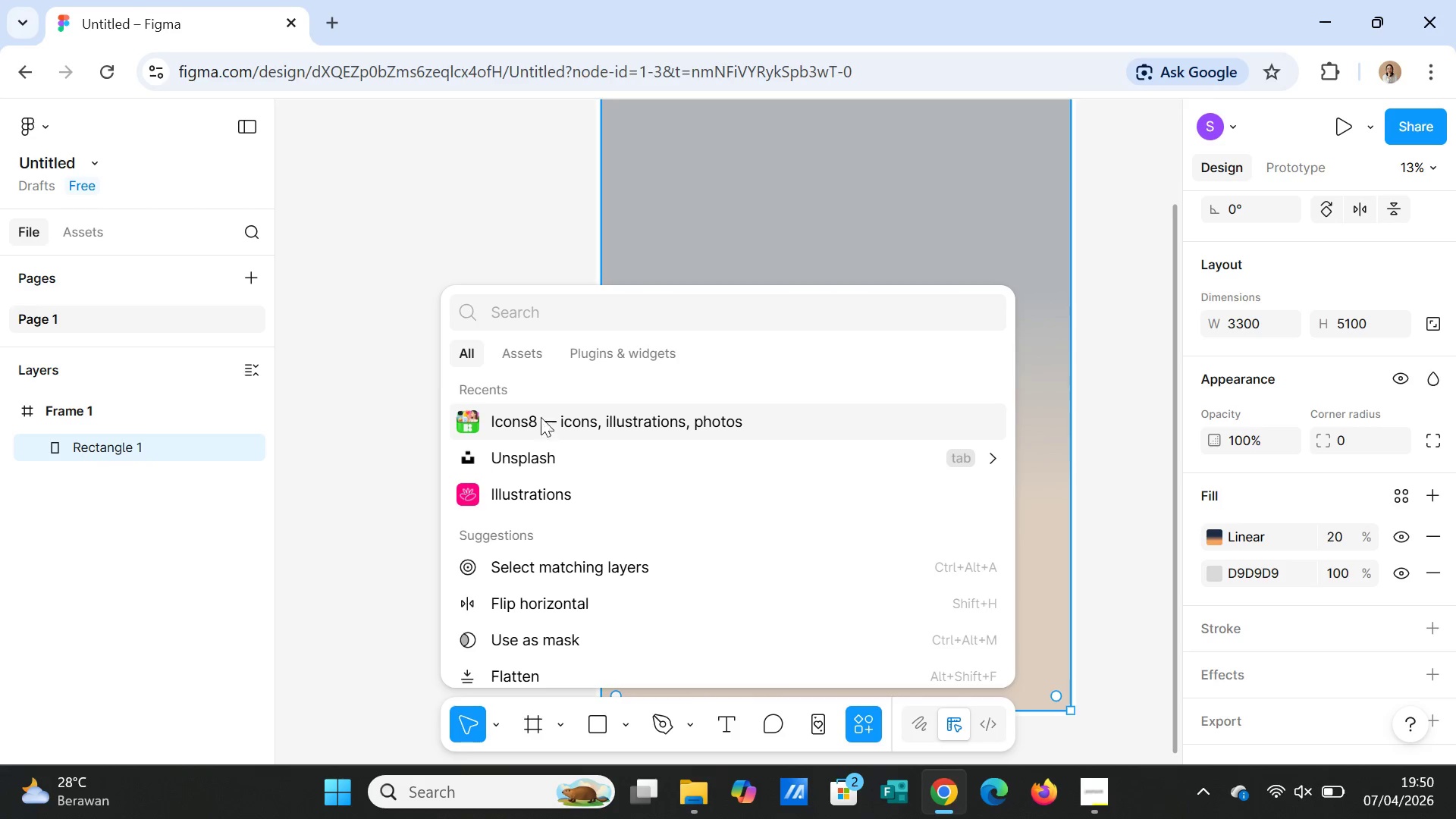 
left_click([574, 359])
 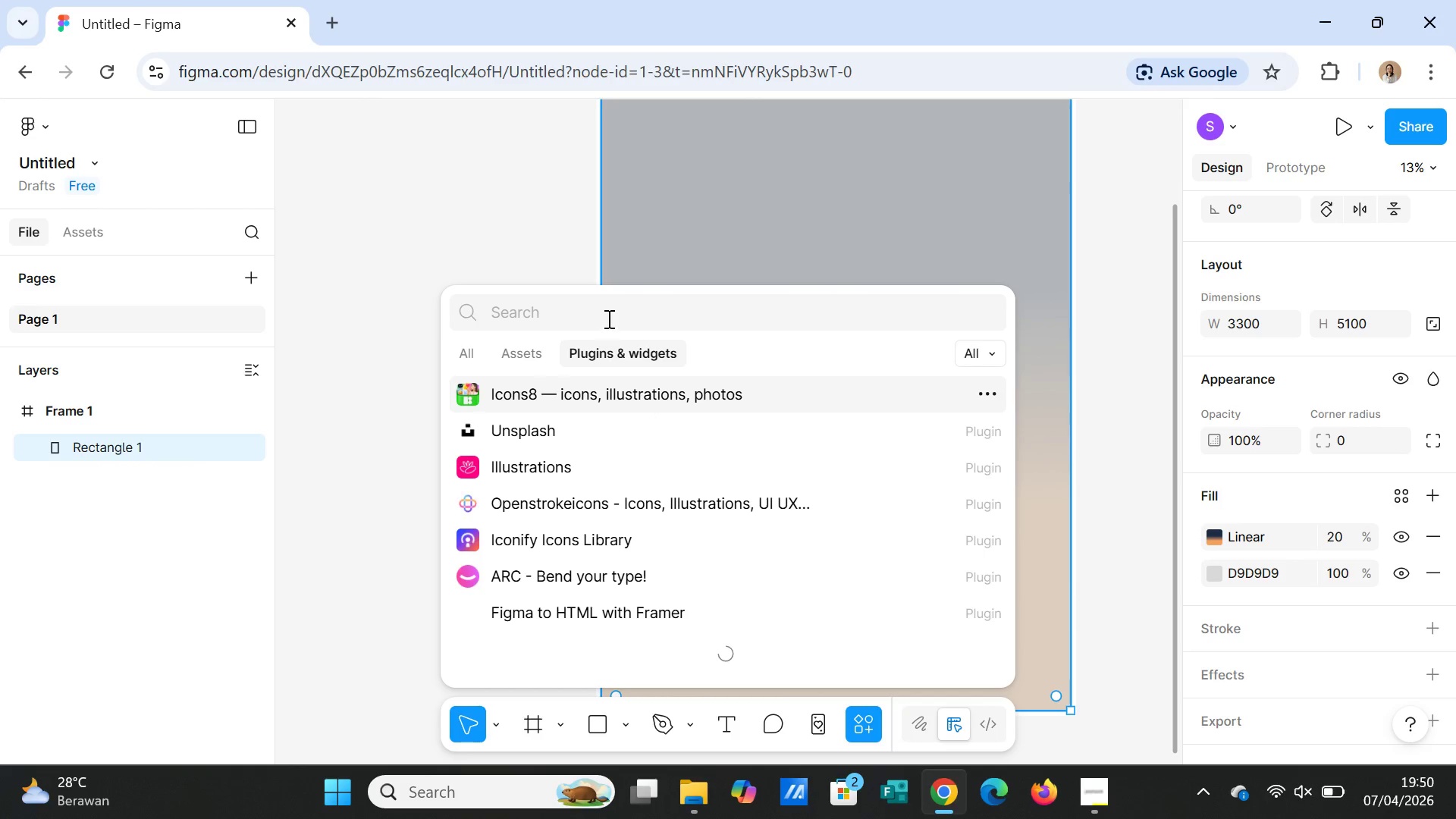 
left_click([607, 318])
 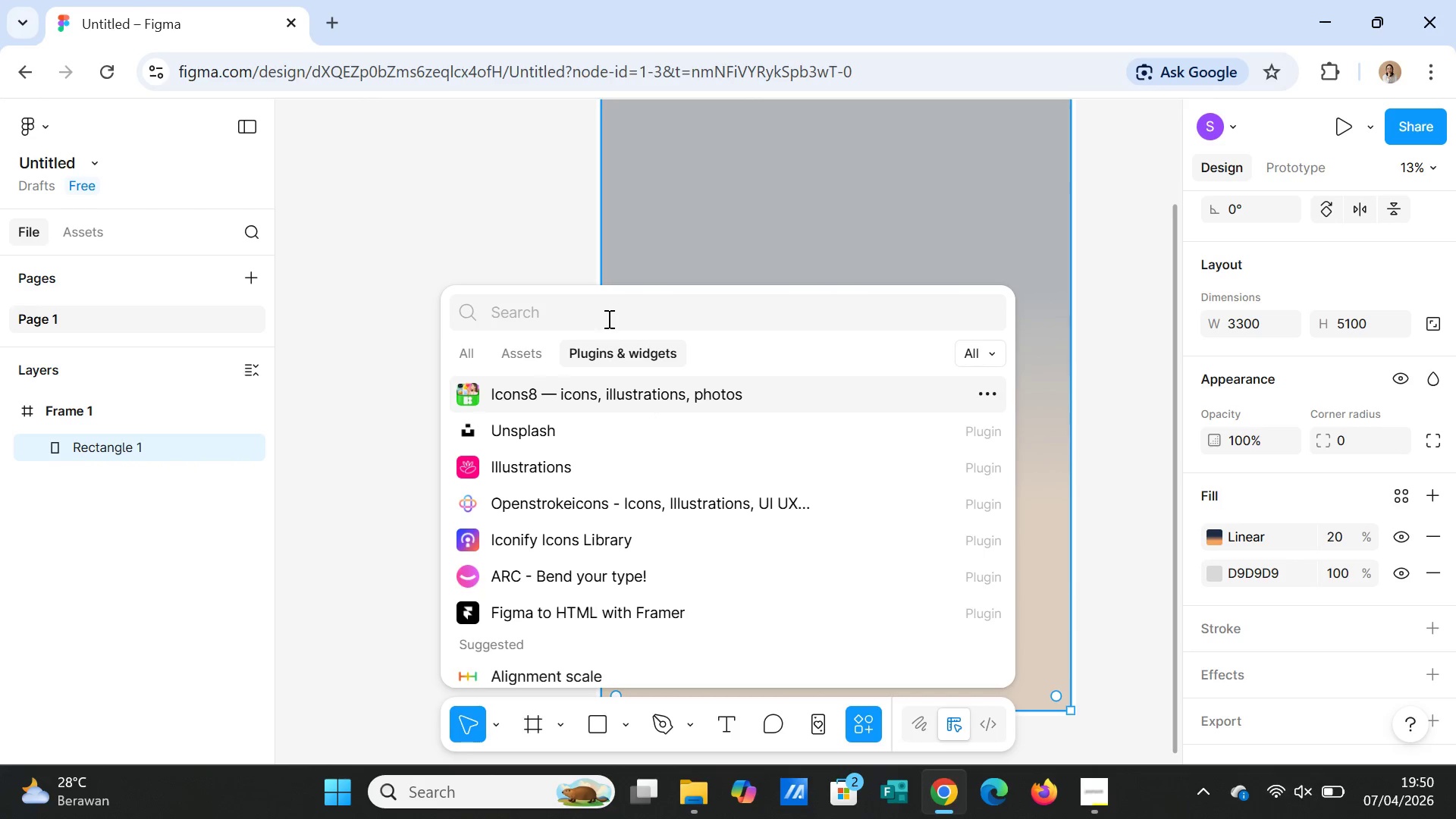 
wait(6.27)
 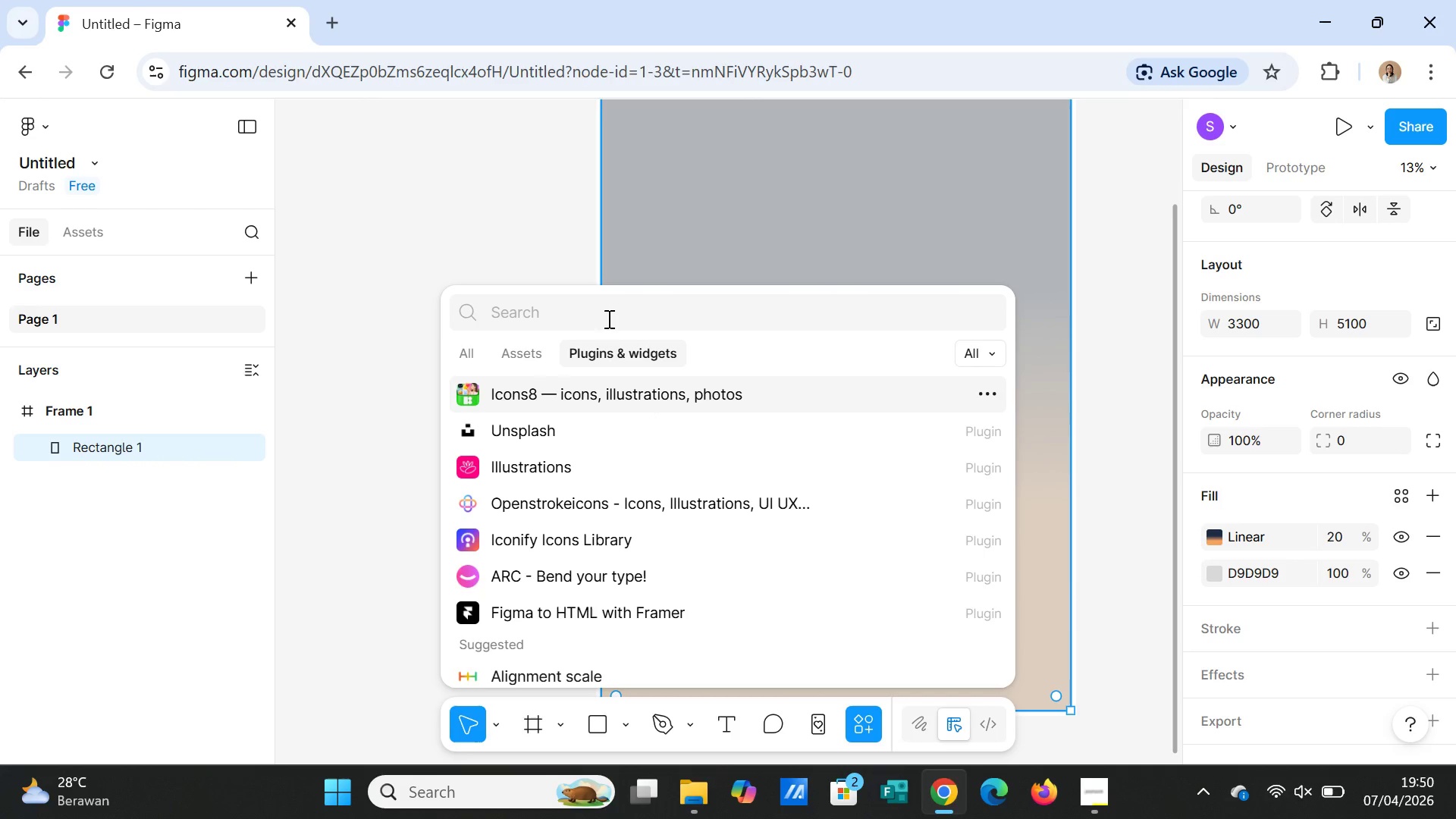 
type(GET WAVE)
 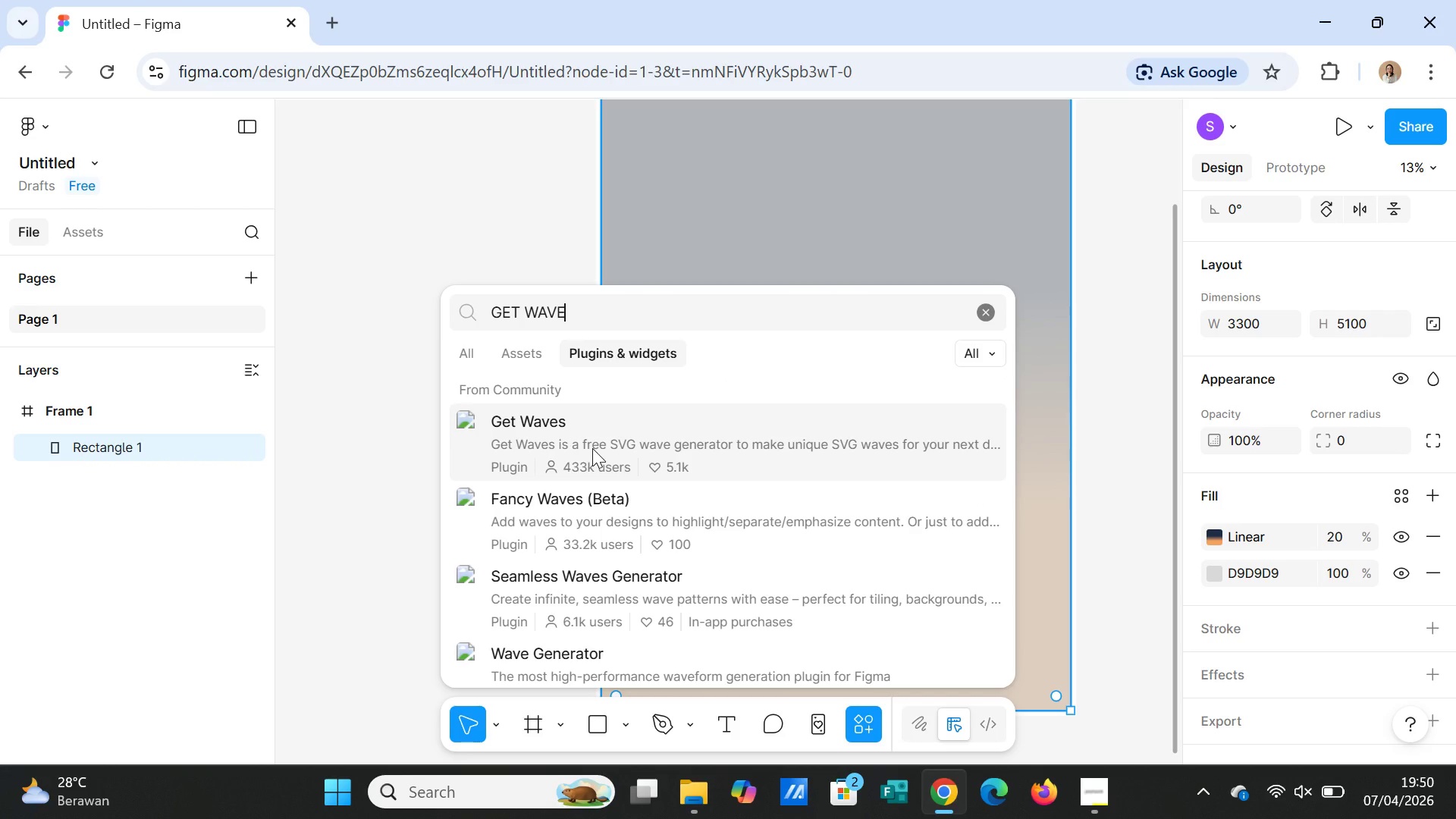 
left_click([592, 448])
 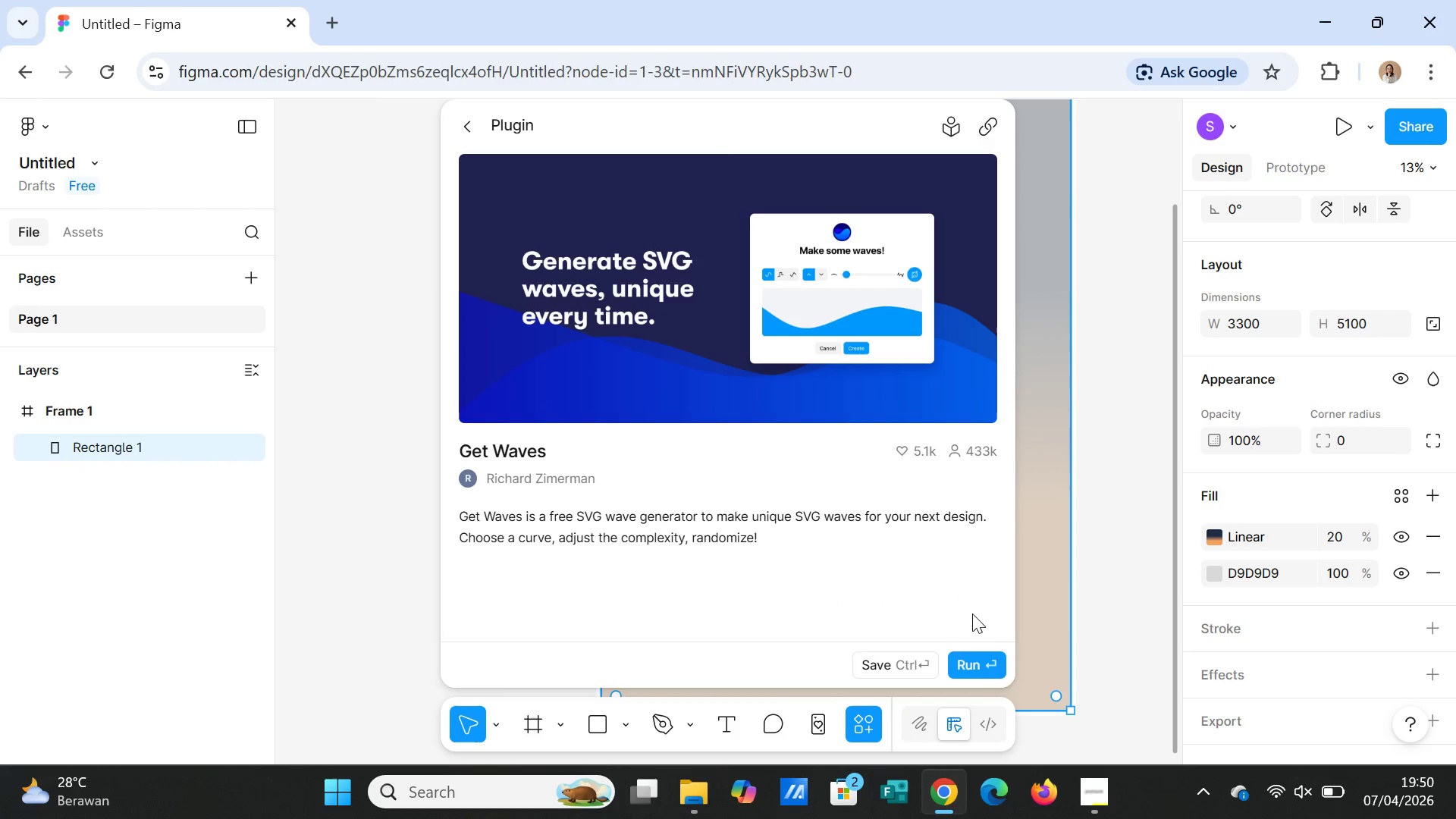 
left_click([965, 657])
 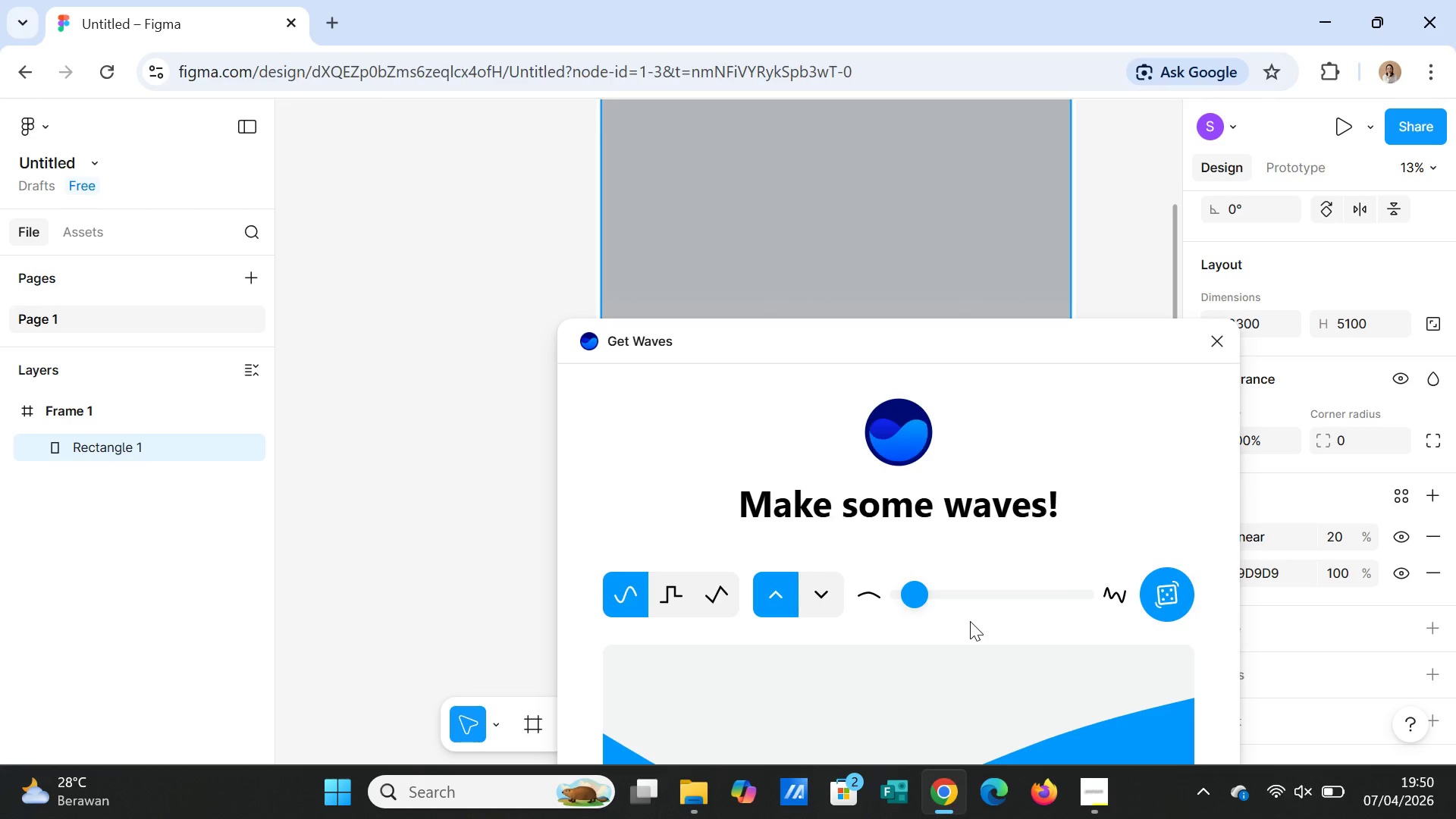 
scroll: coordinate [990, 606], scroll_direction: down, amount: 2.0
 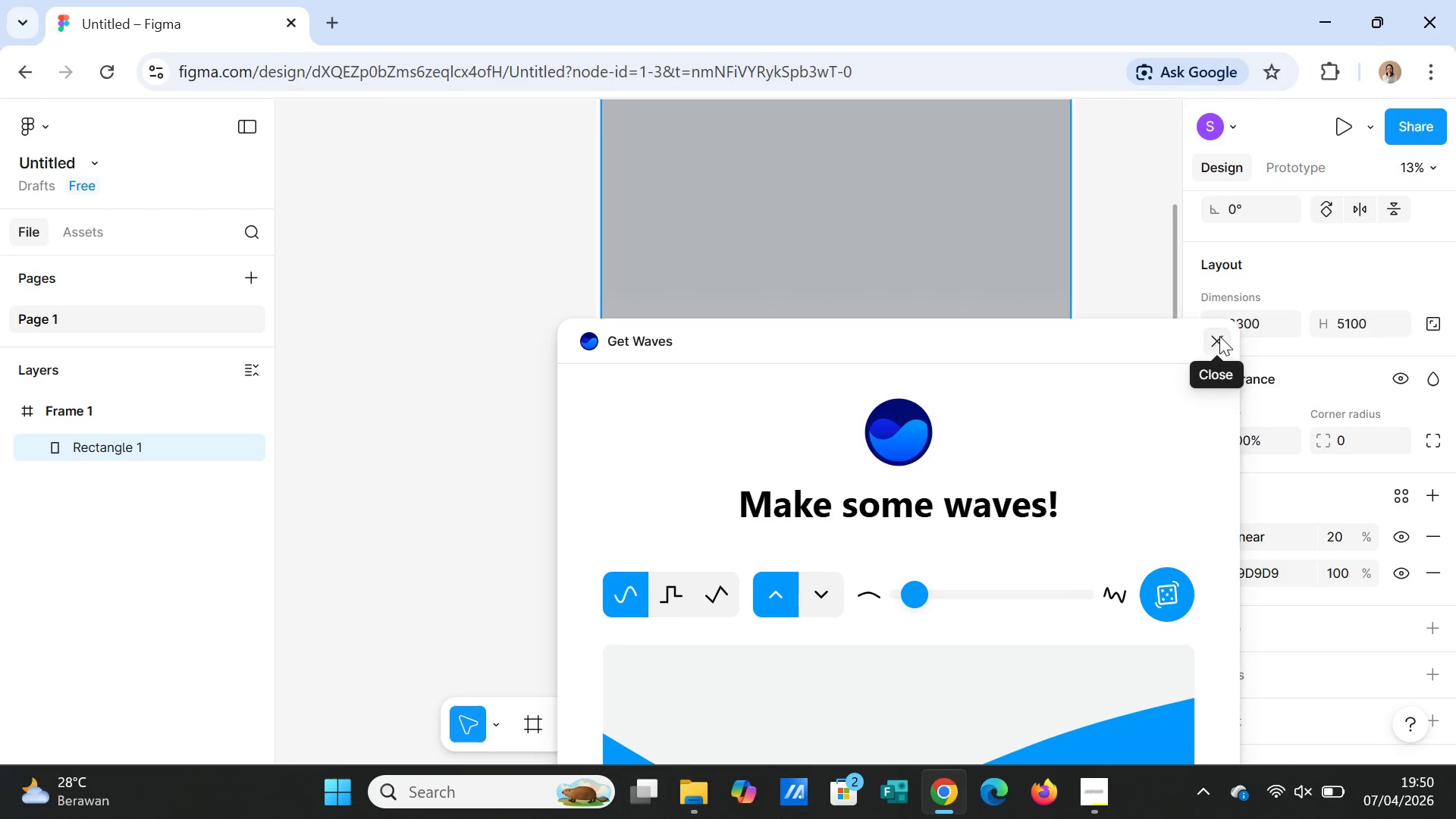 
left_click([1219, 336])
 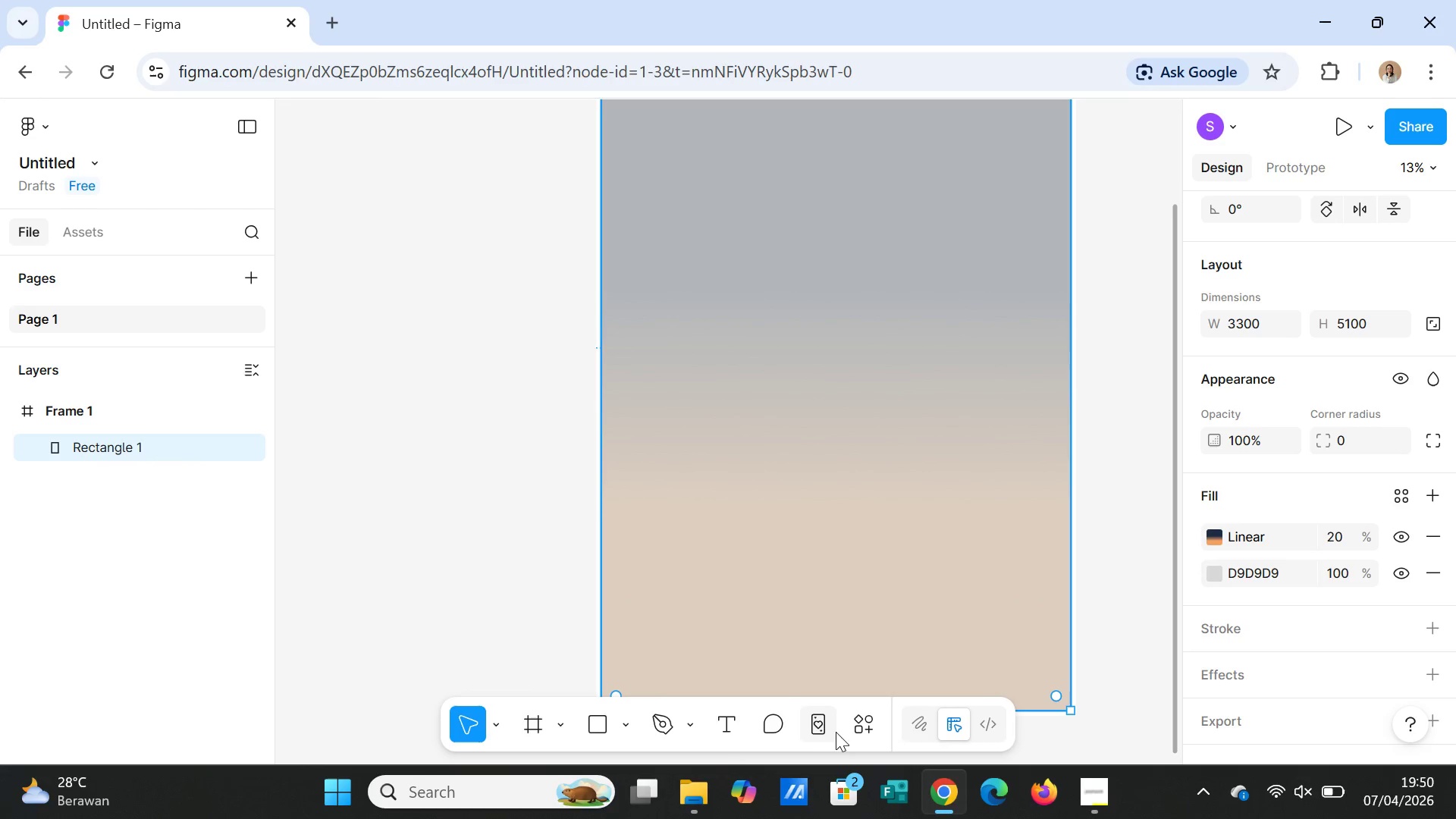 
left_click([856, 728])
 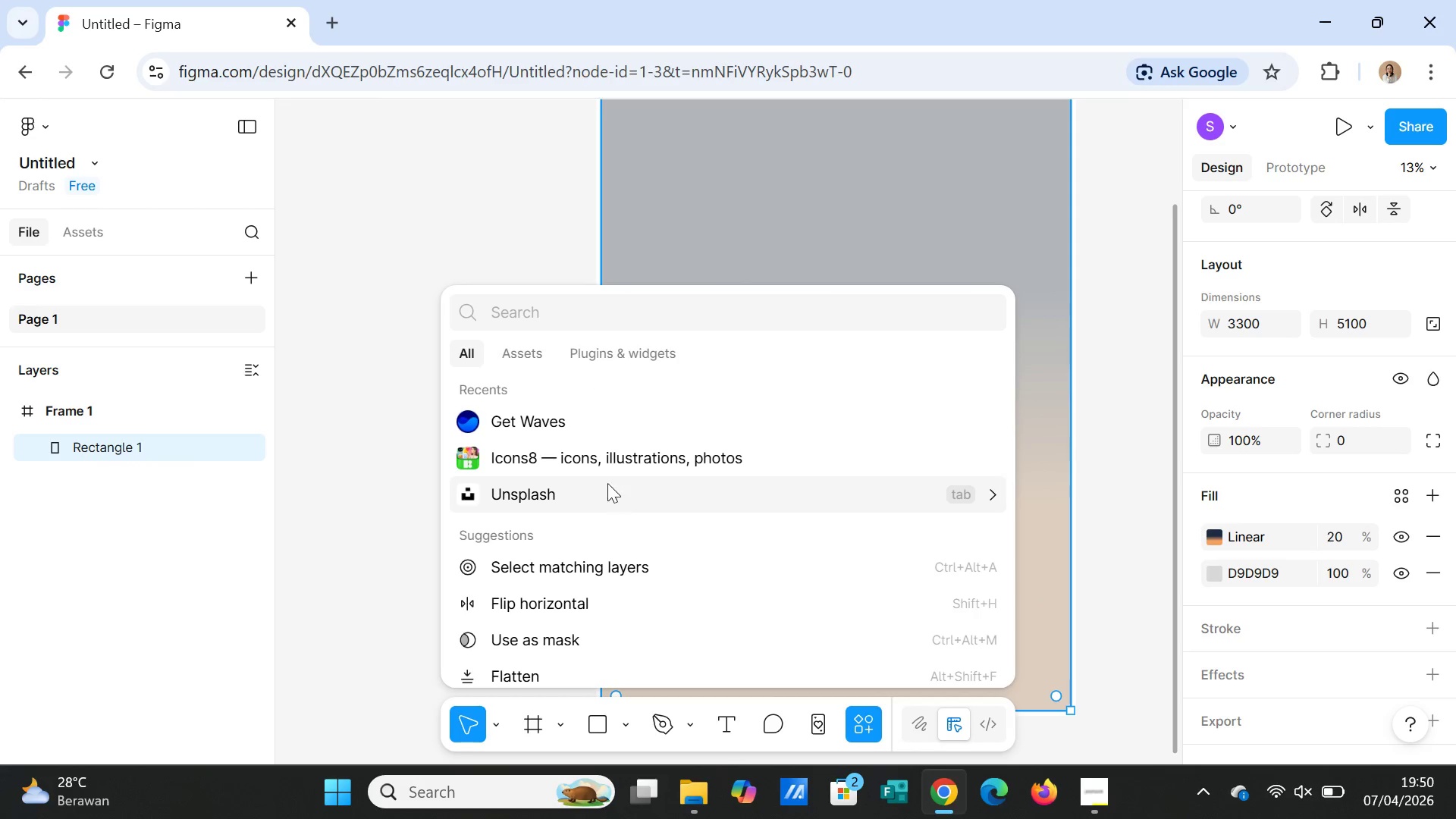 
left_click([609, 423])
 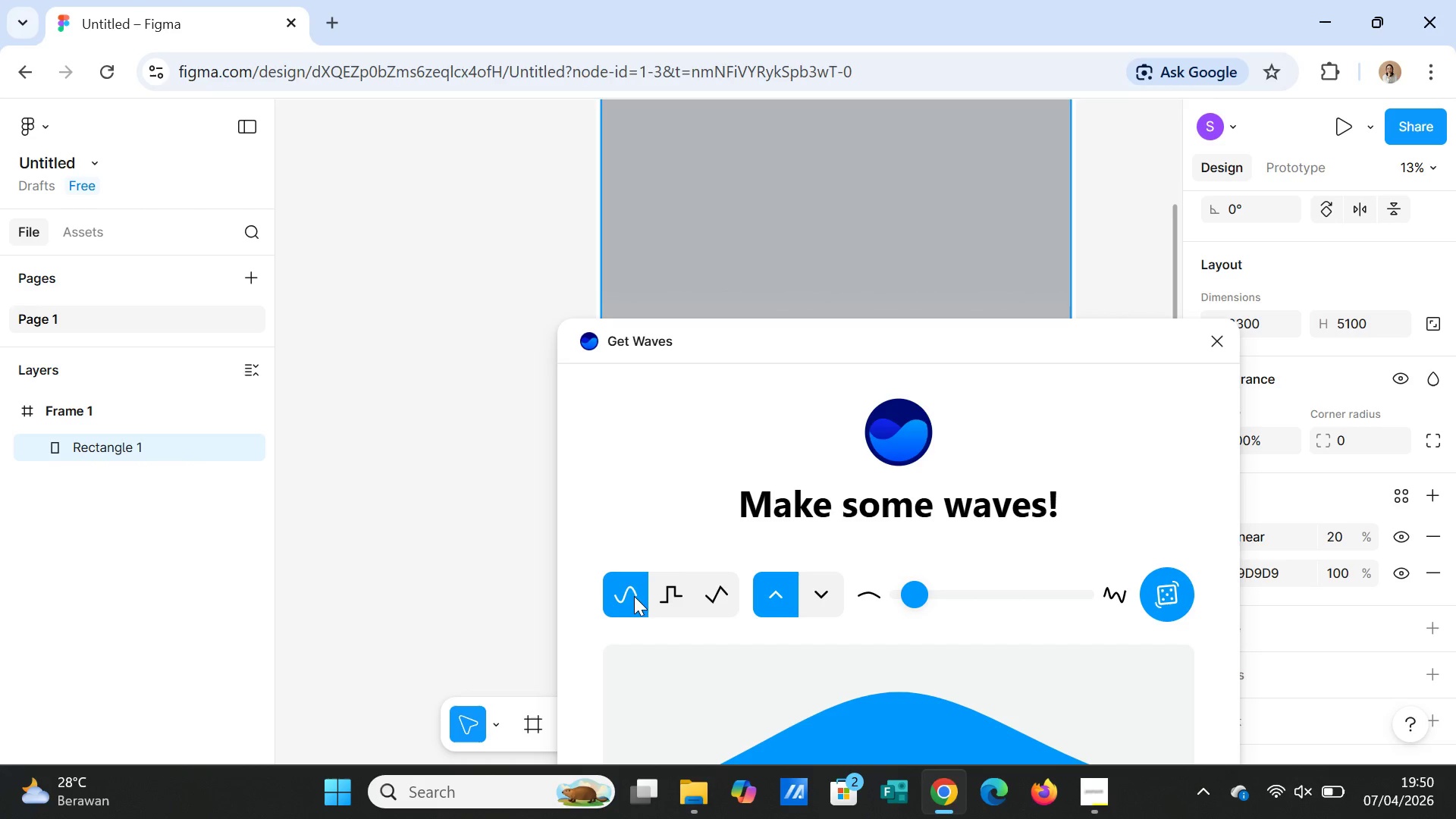 
wait(20.52)
 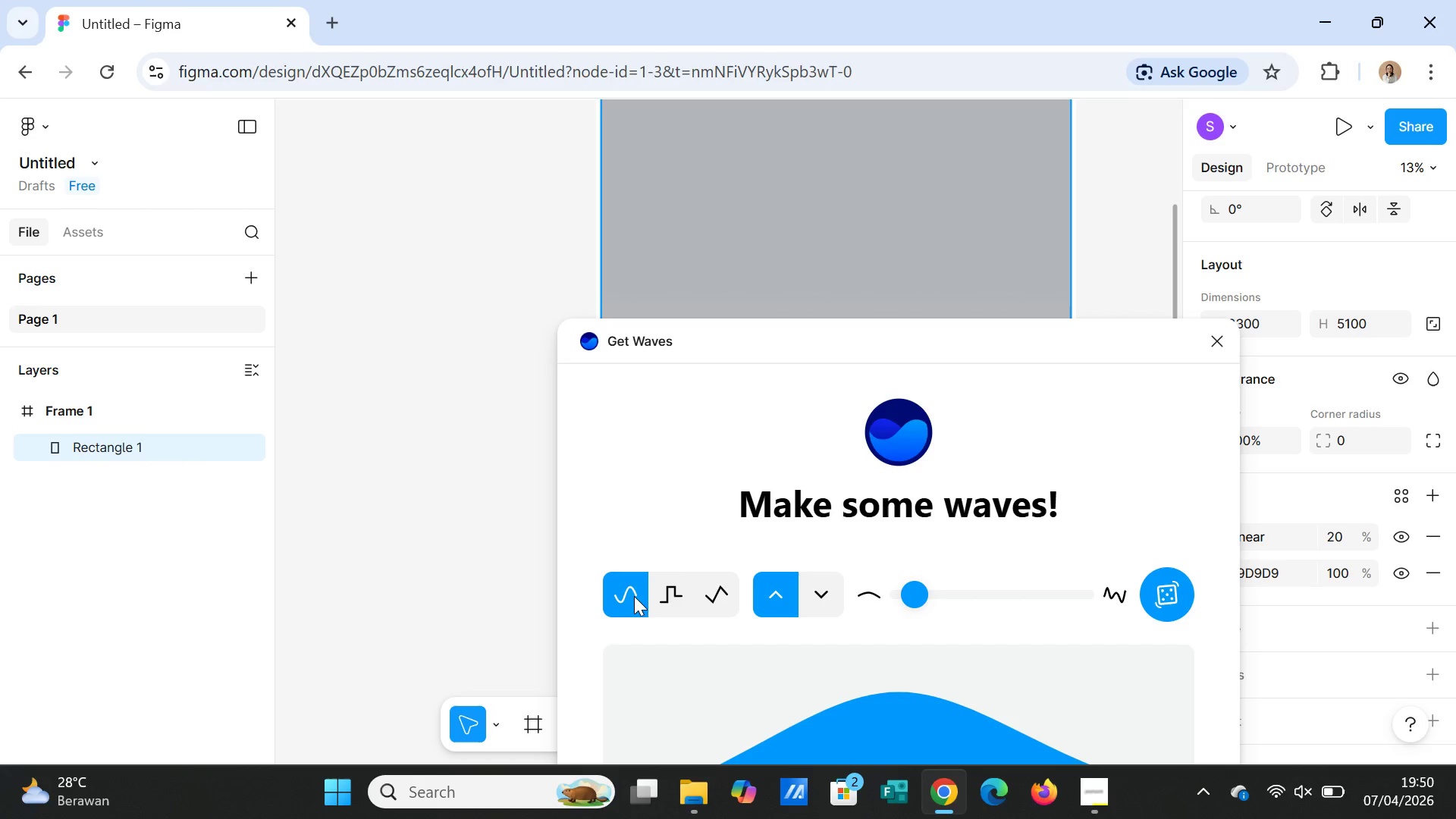 
left_click([638, 595])
 